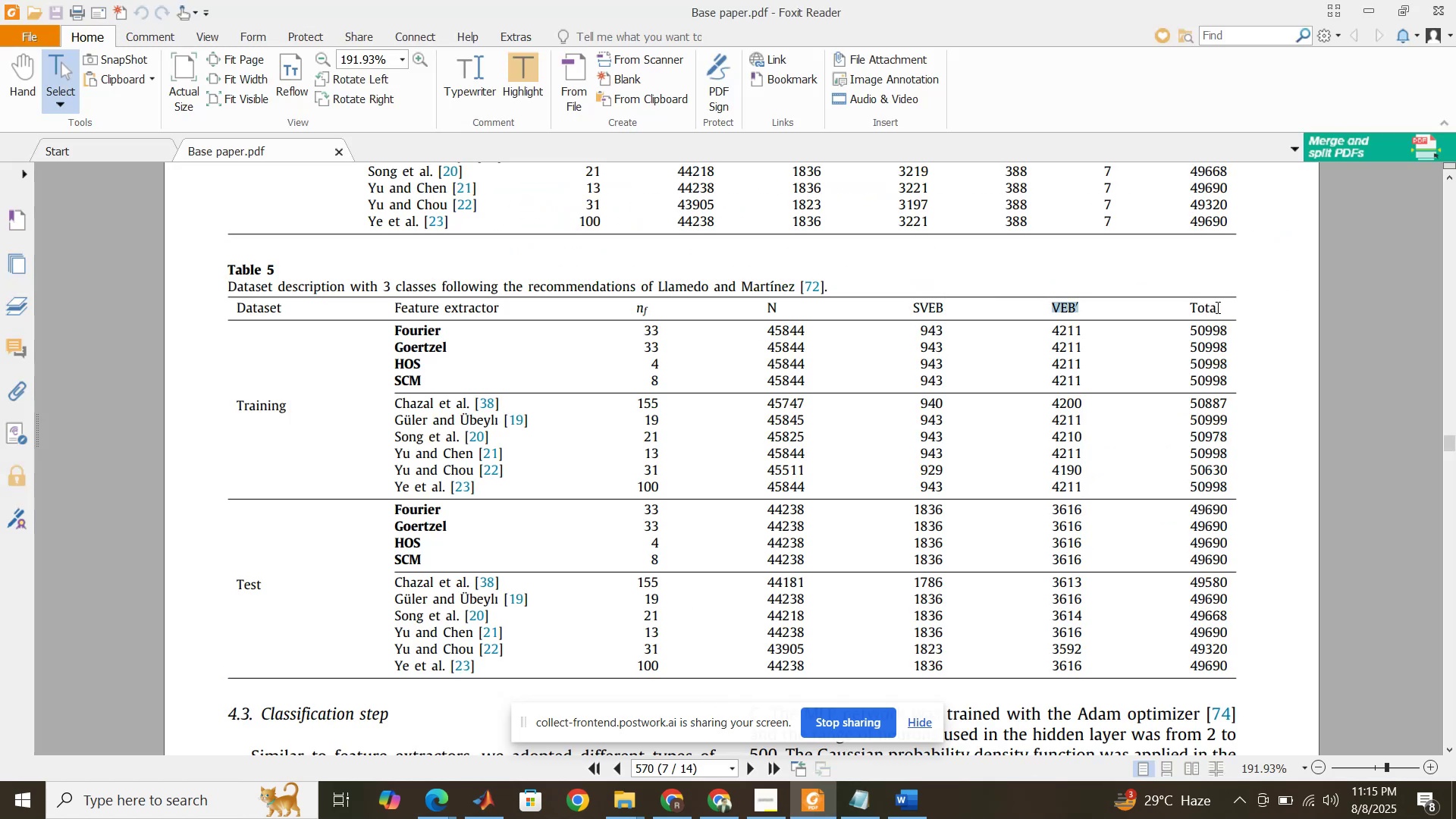 
left_click_drag(start_coordinate=[1222, 309], to_coordinate=[1192, 309])
 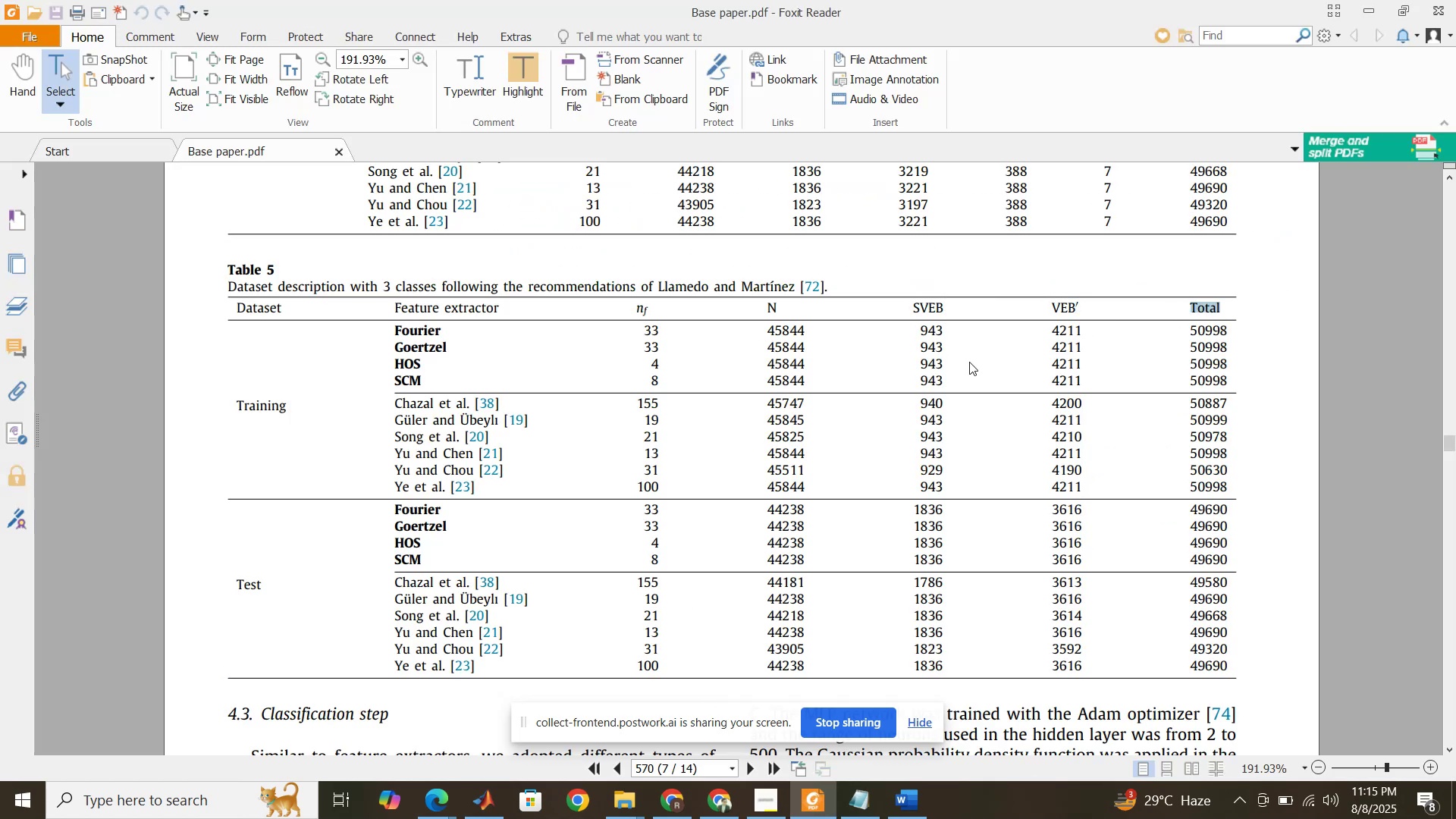 
scroll: coordinate [877, 372], scroll_direction: up, amount: 10.0
 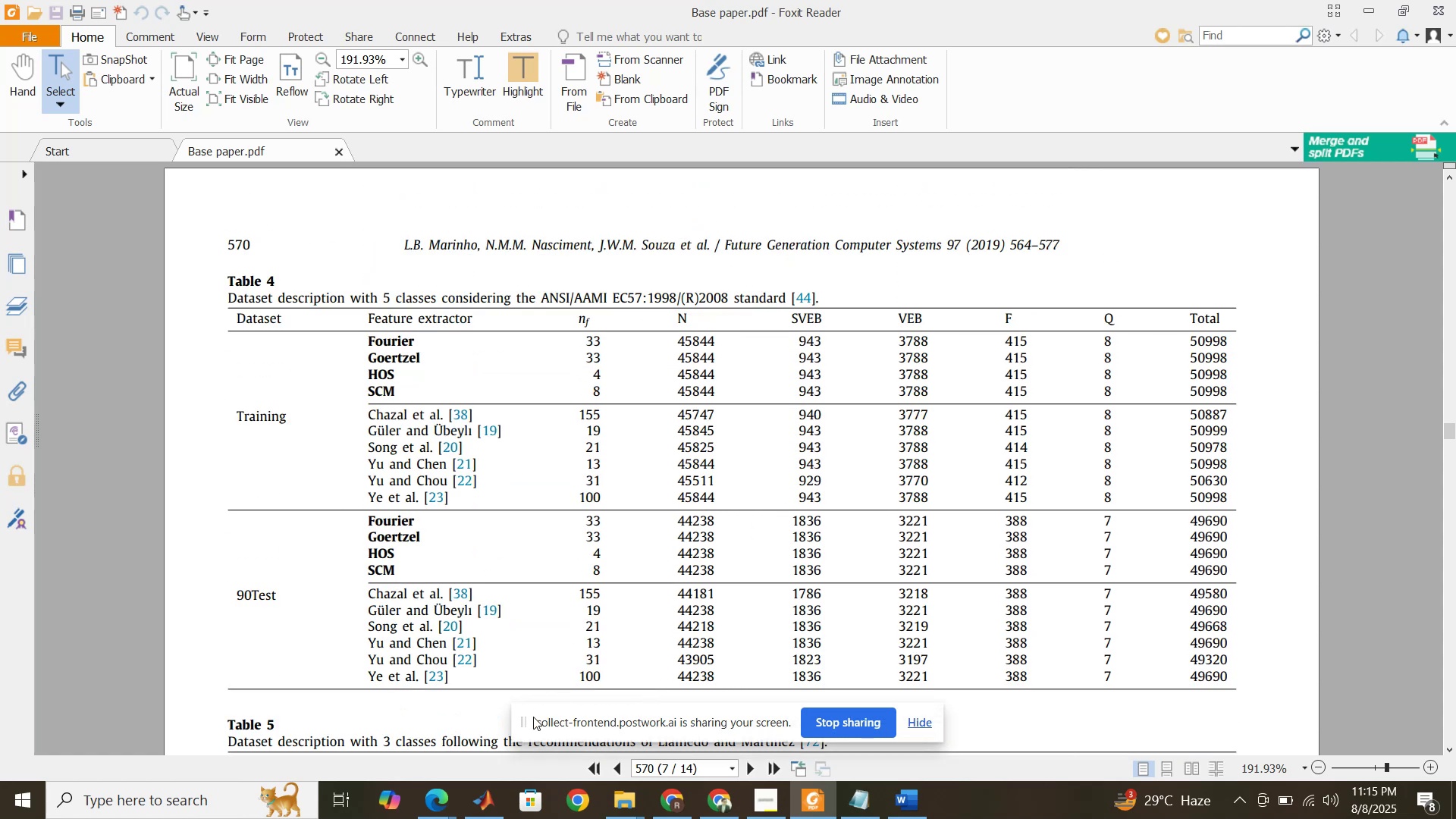 
left_click([488, 791])
 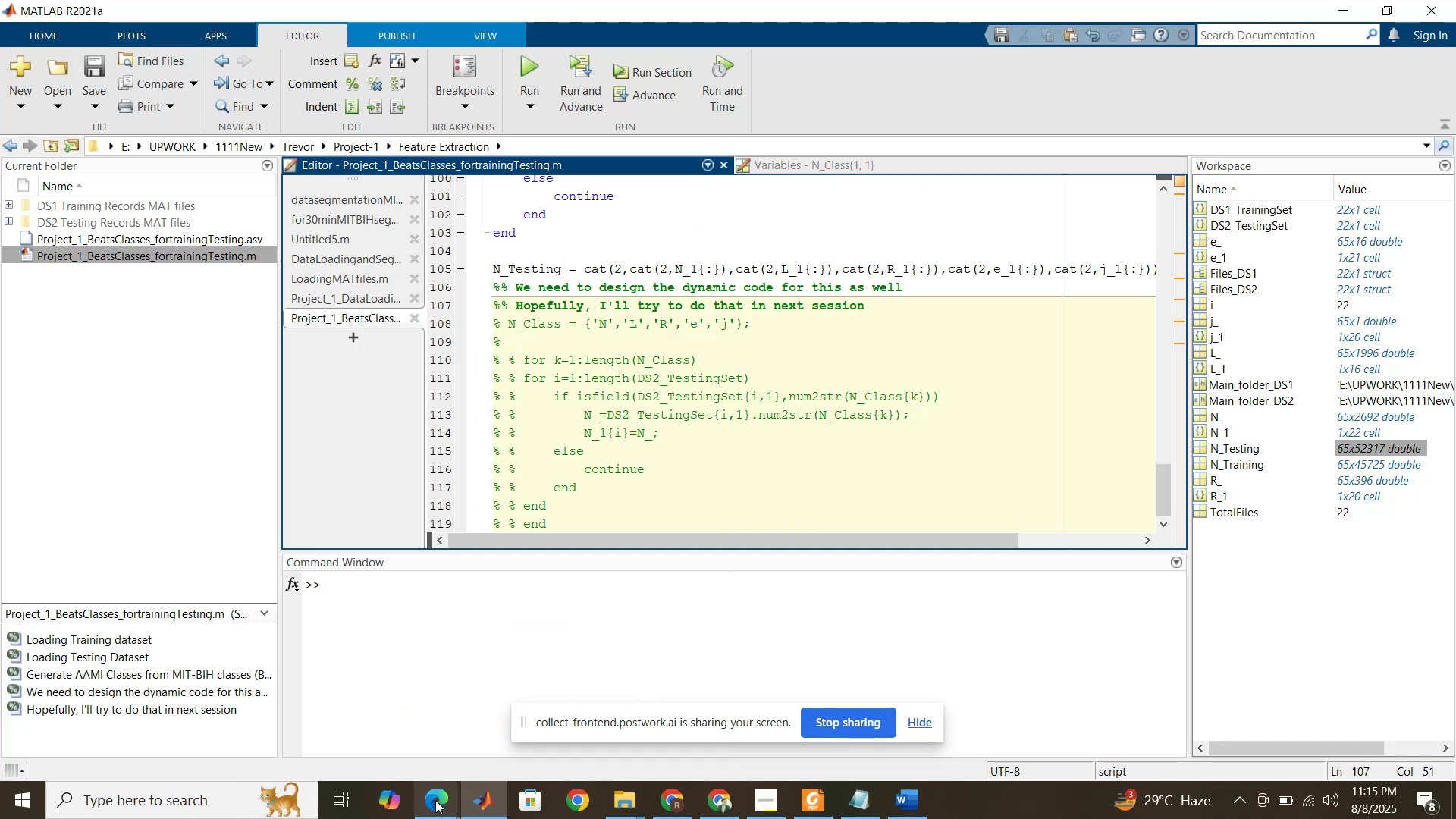 
left_click([438, 805])
 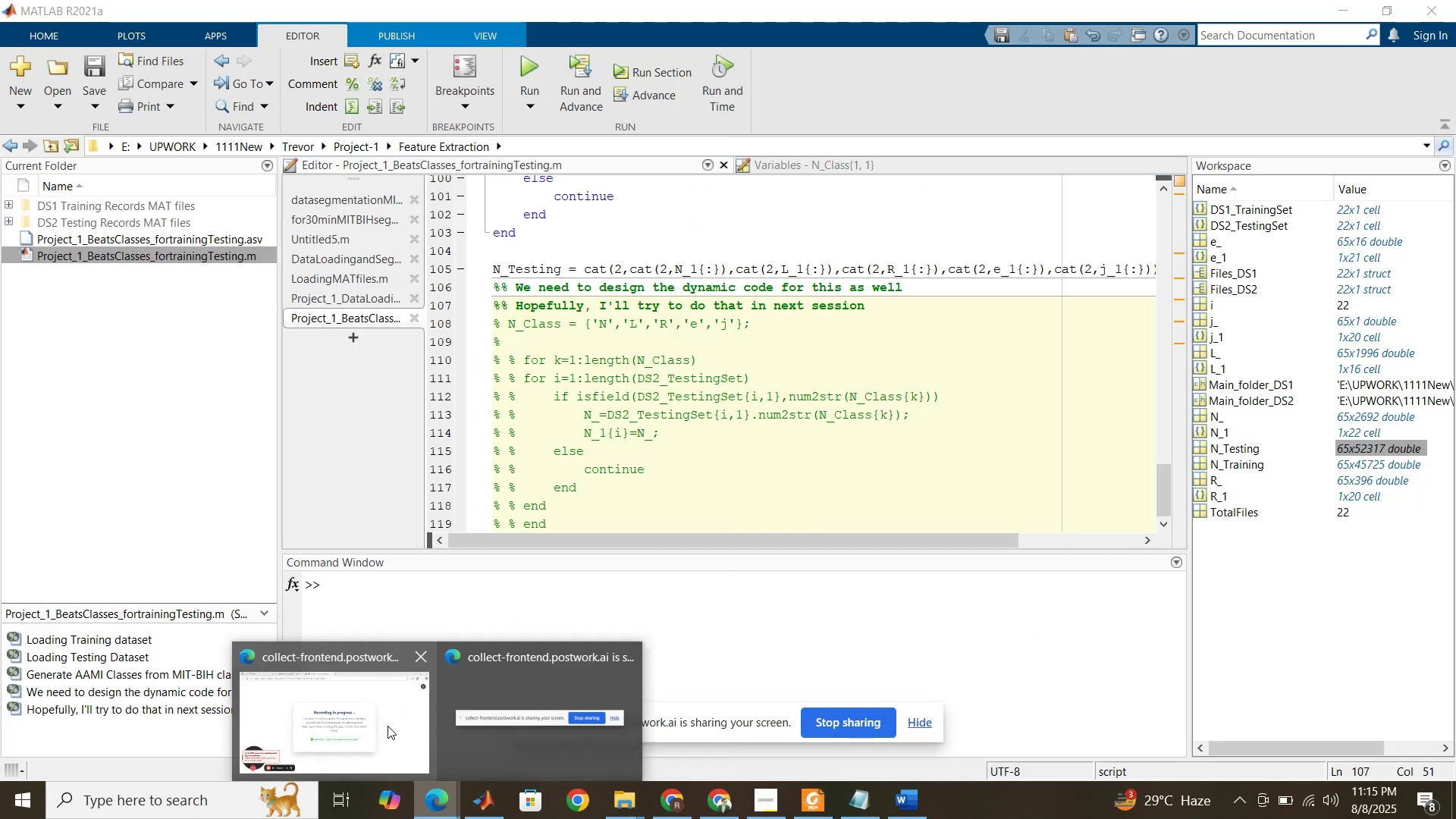 
left_click([388, 726])
 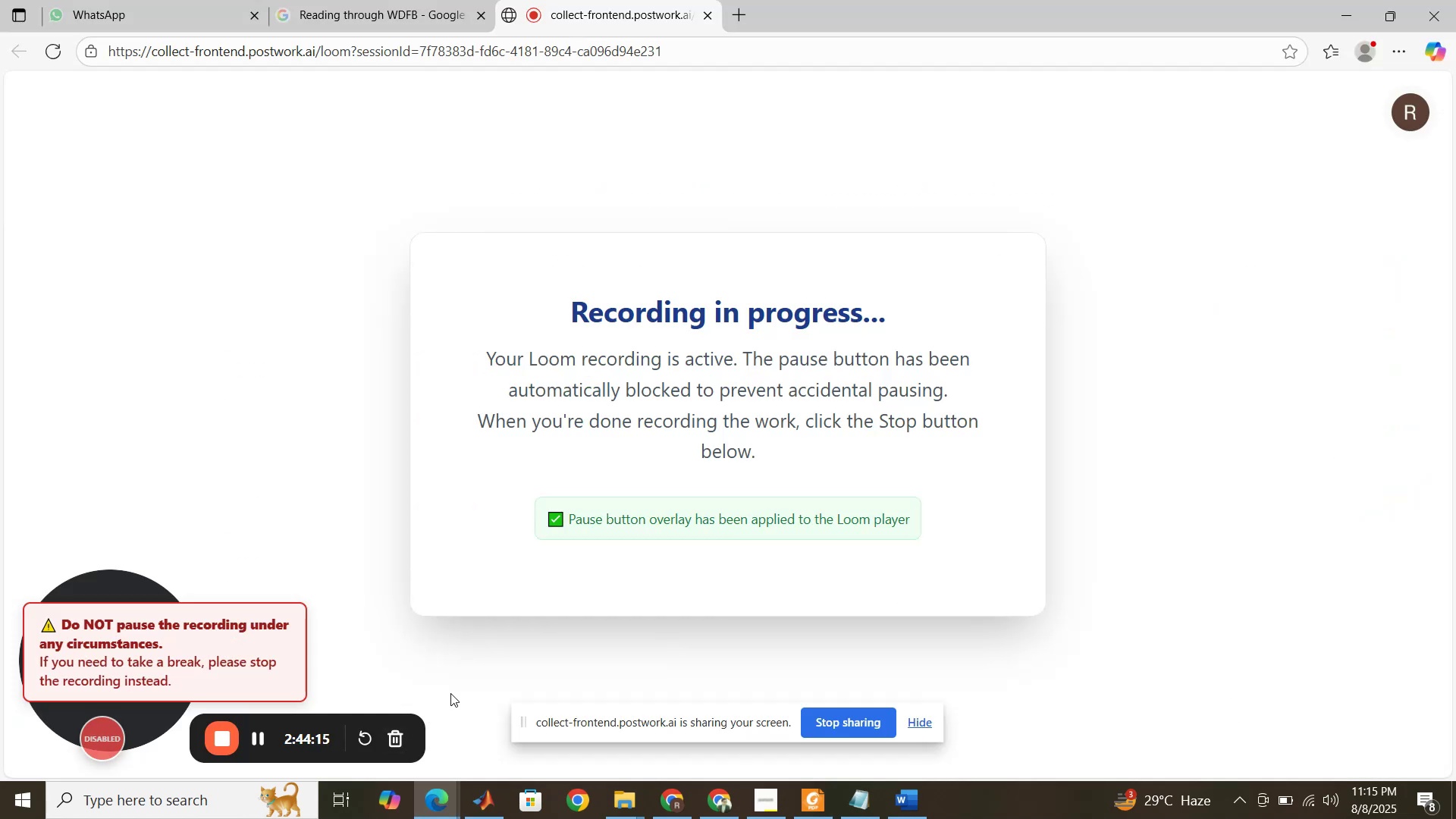 
mouse_move([701, 808])
 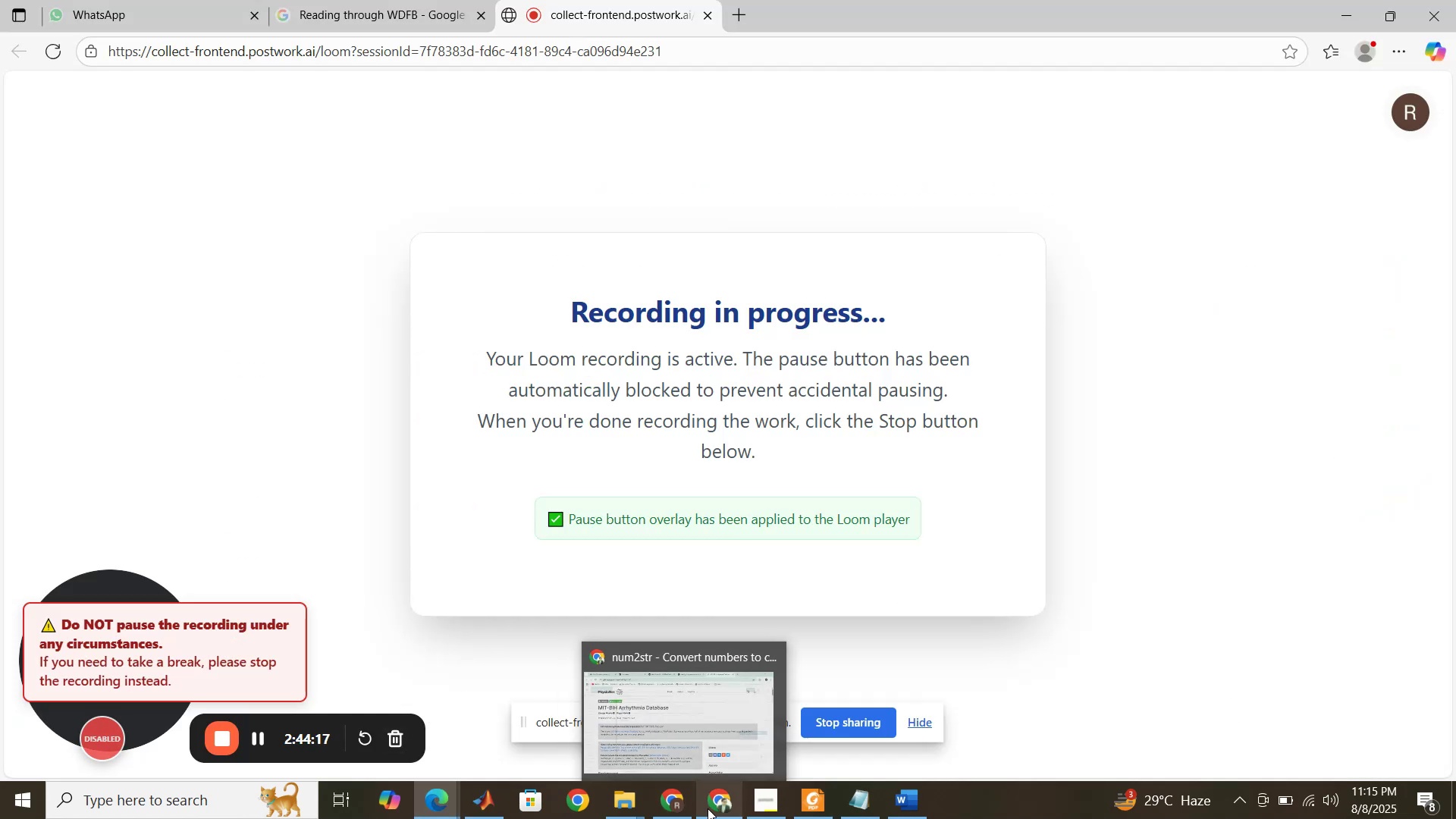 
left_click([708, 808])
 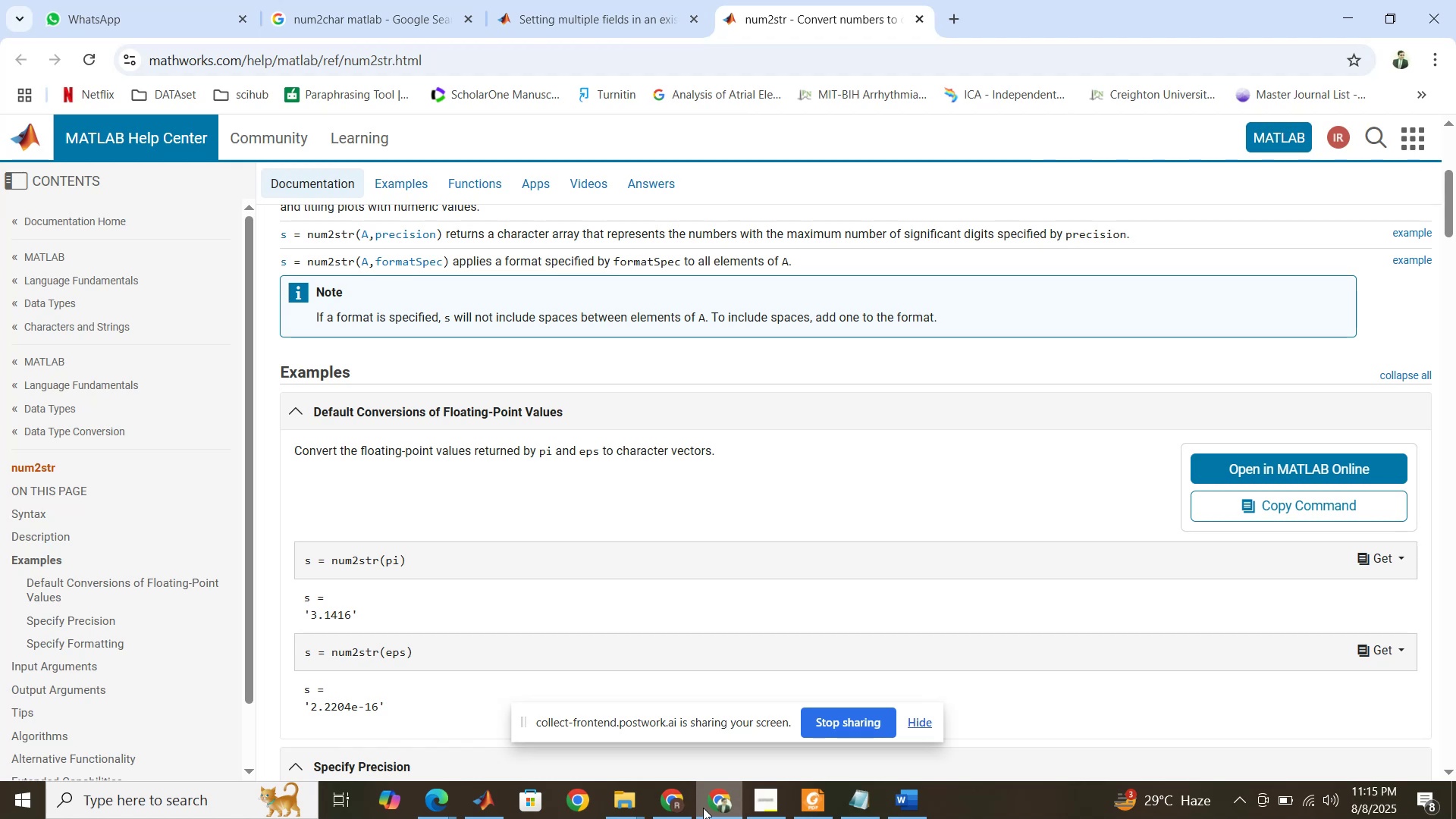 
left_click([561, 8])
 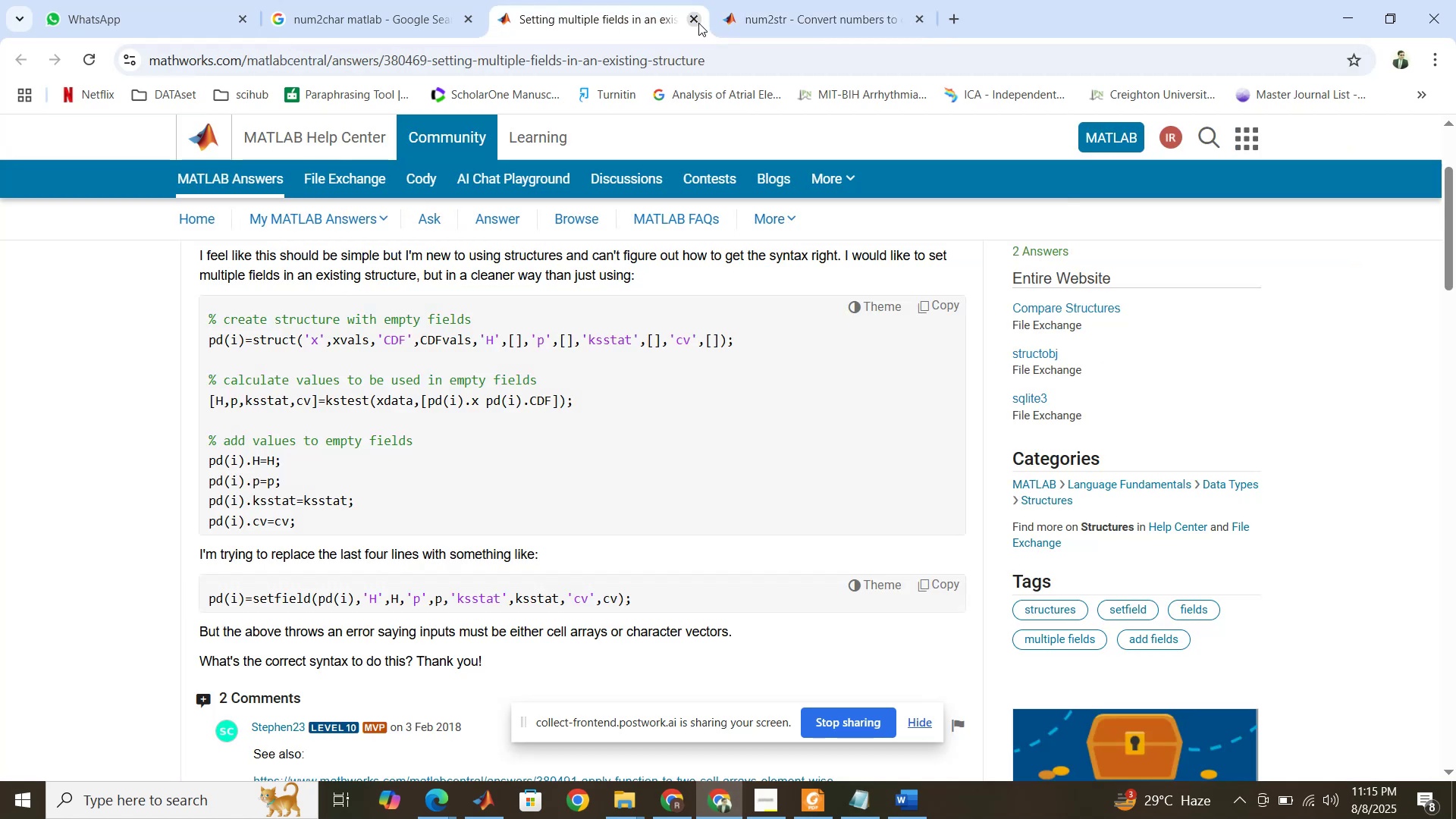 
left_click([697, 23])
 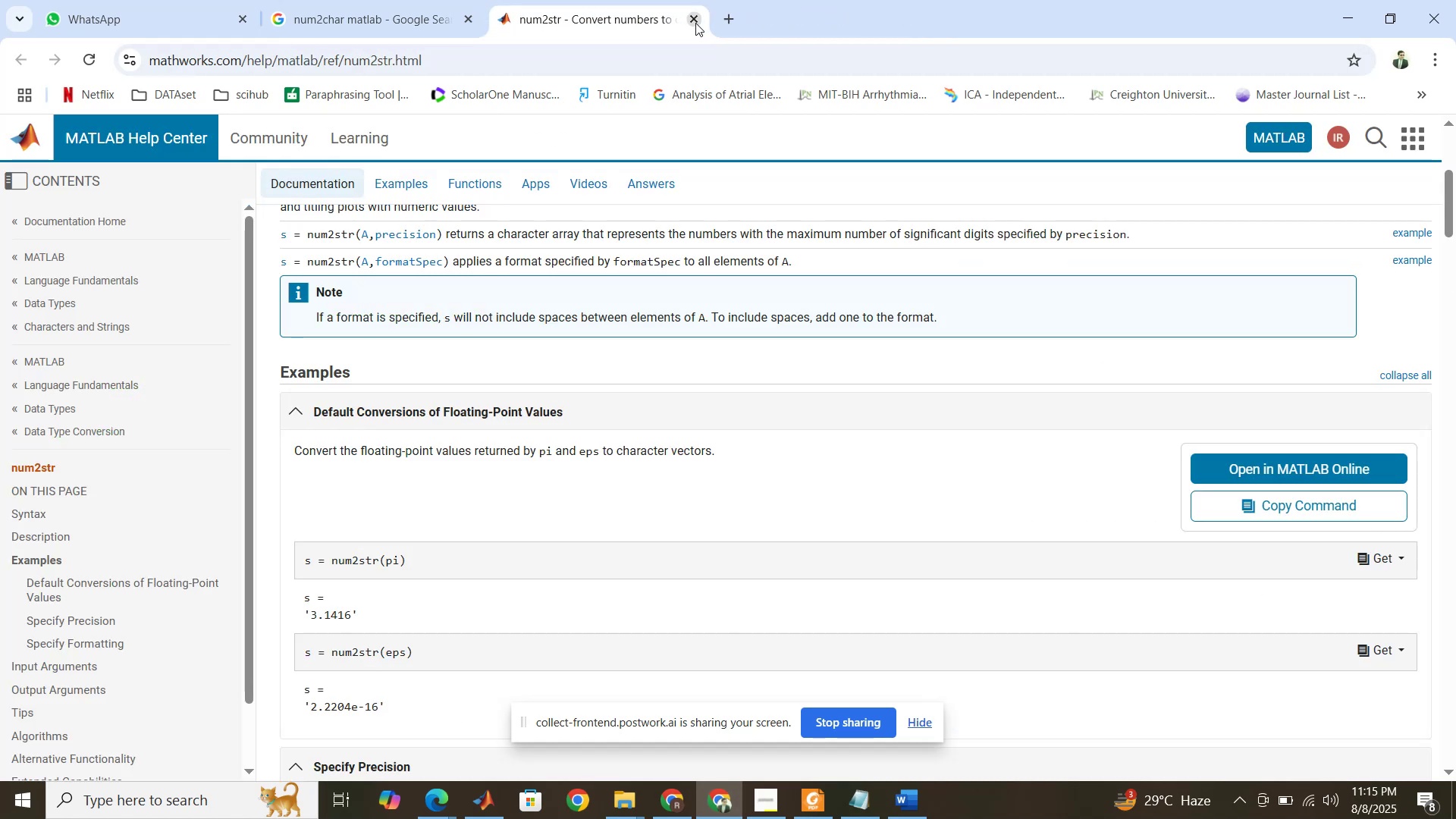 
left_click([695, 23])
 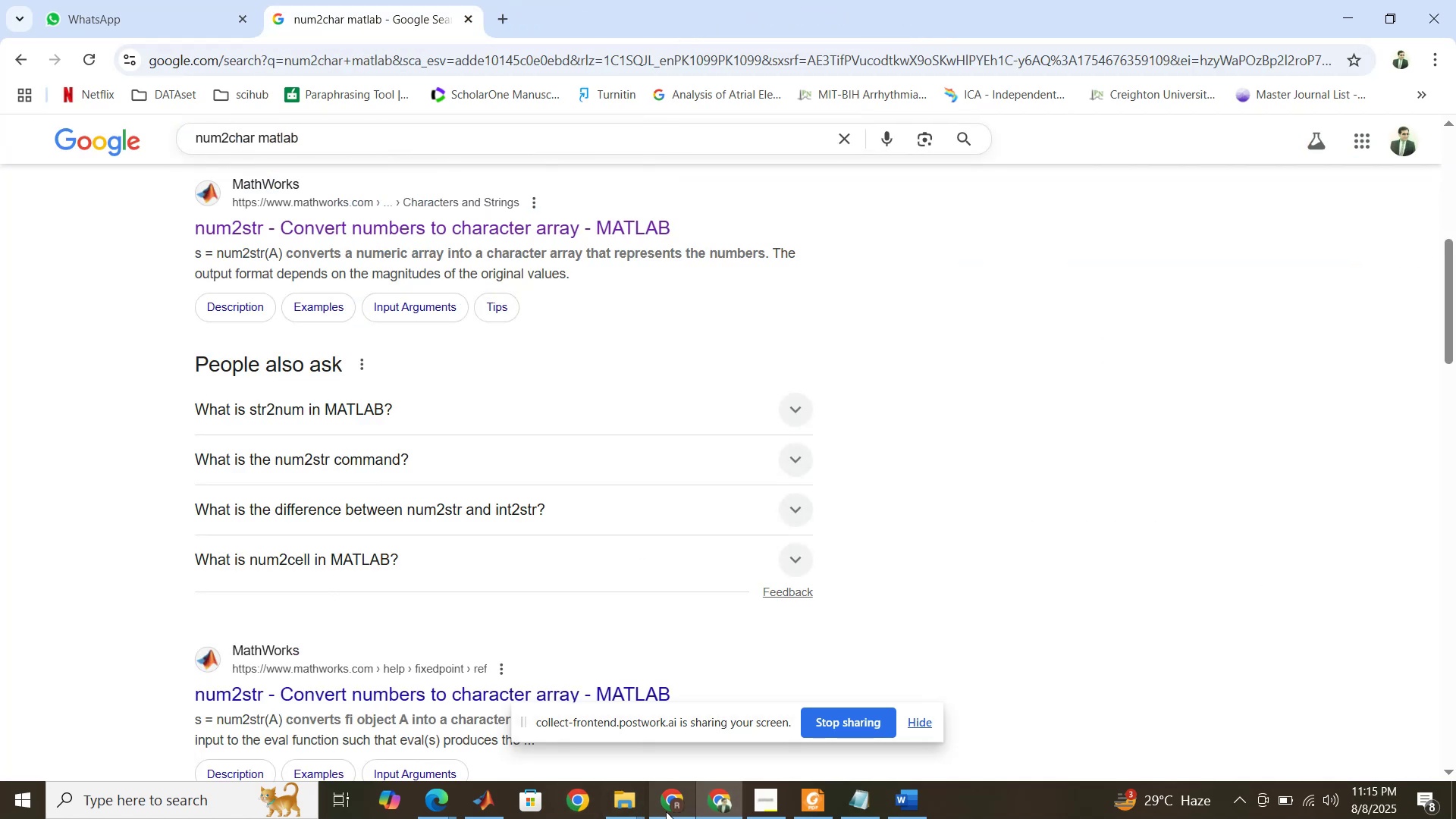 
left_click([675, 811])
 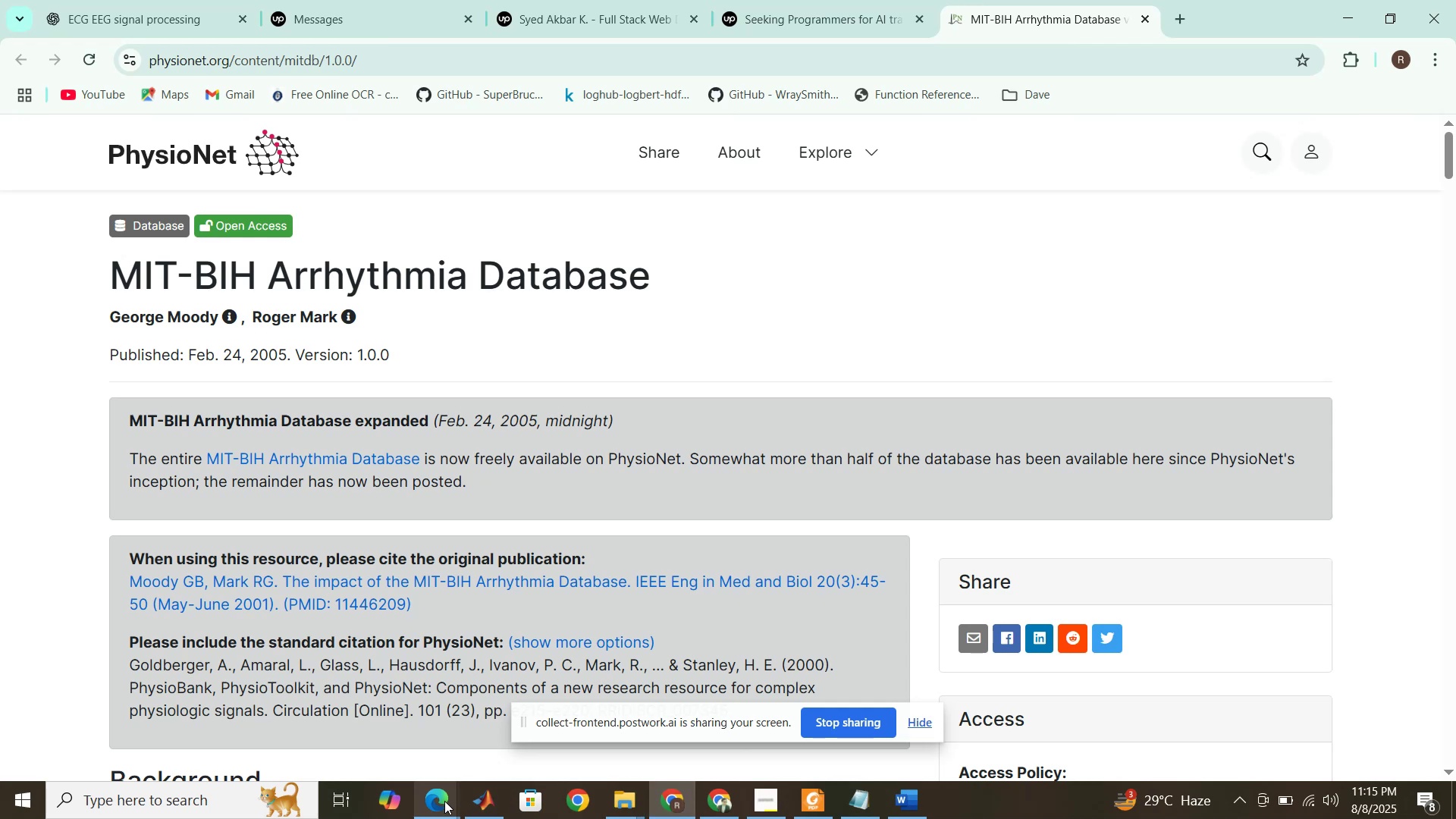 
wait(7.88)
 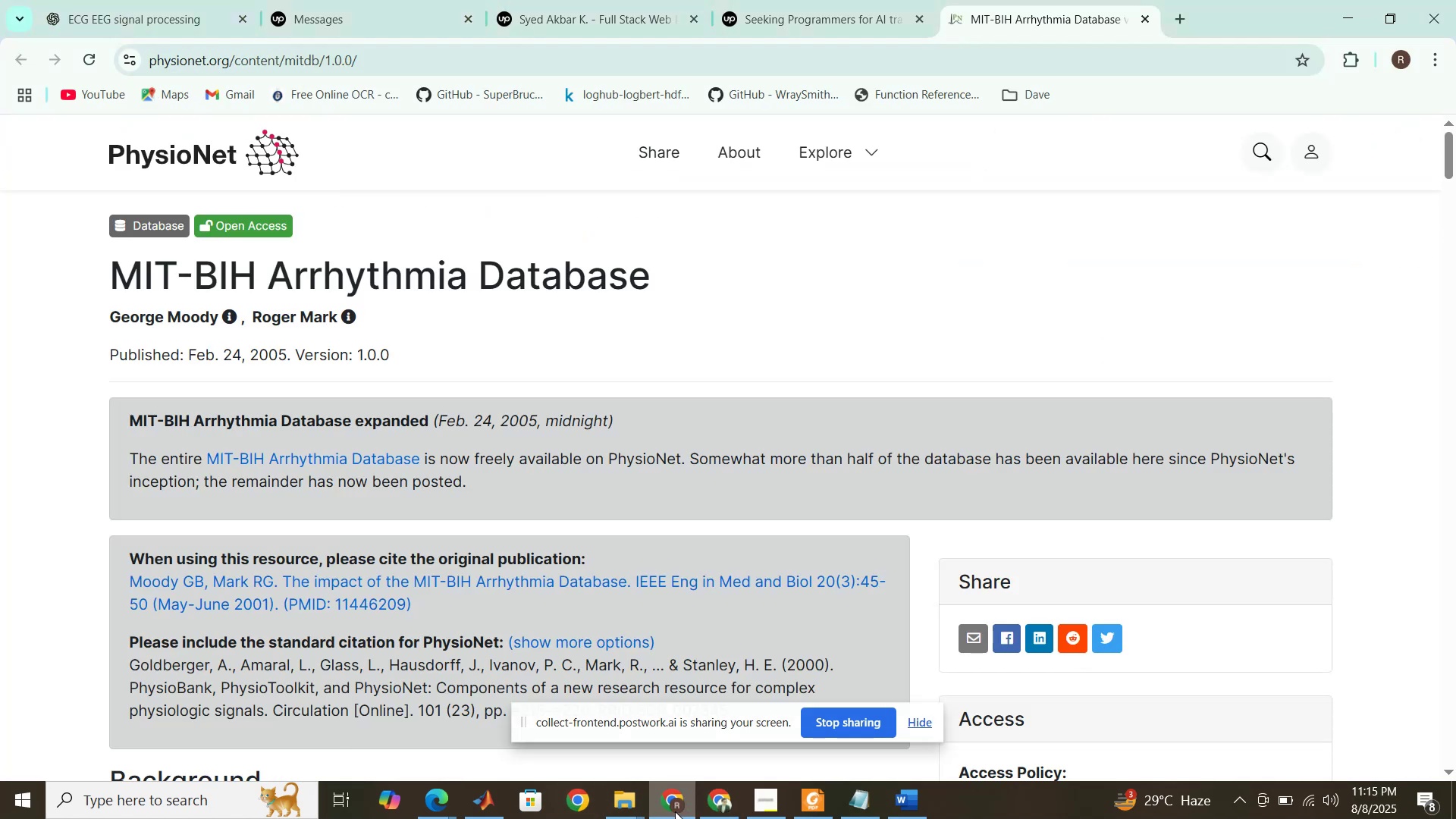 
left_click([359, 733])
 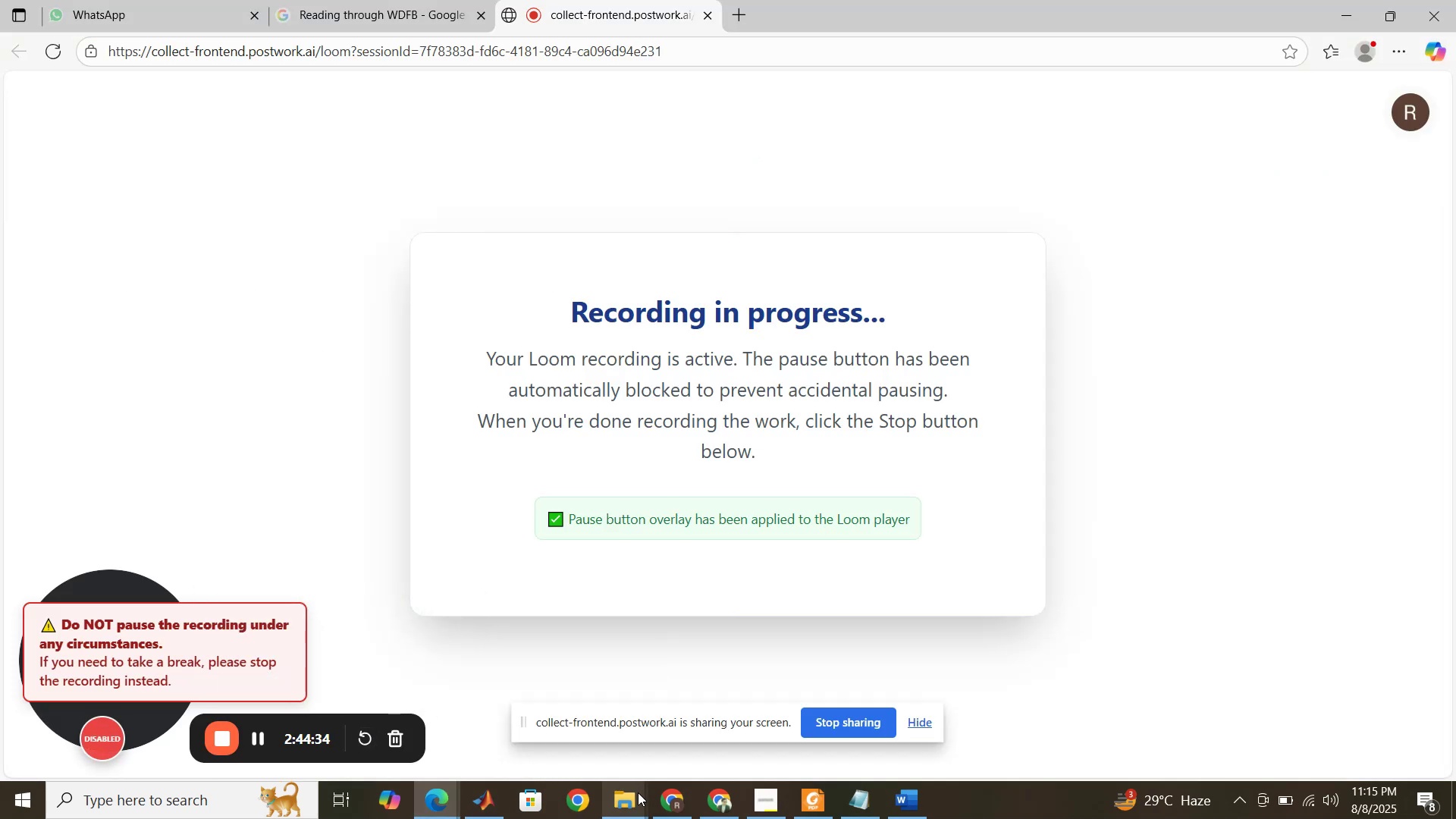 
left_click([666, 803])
 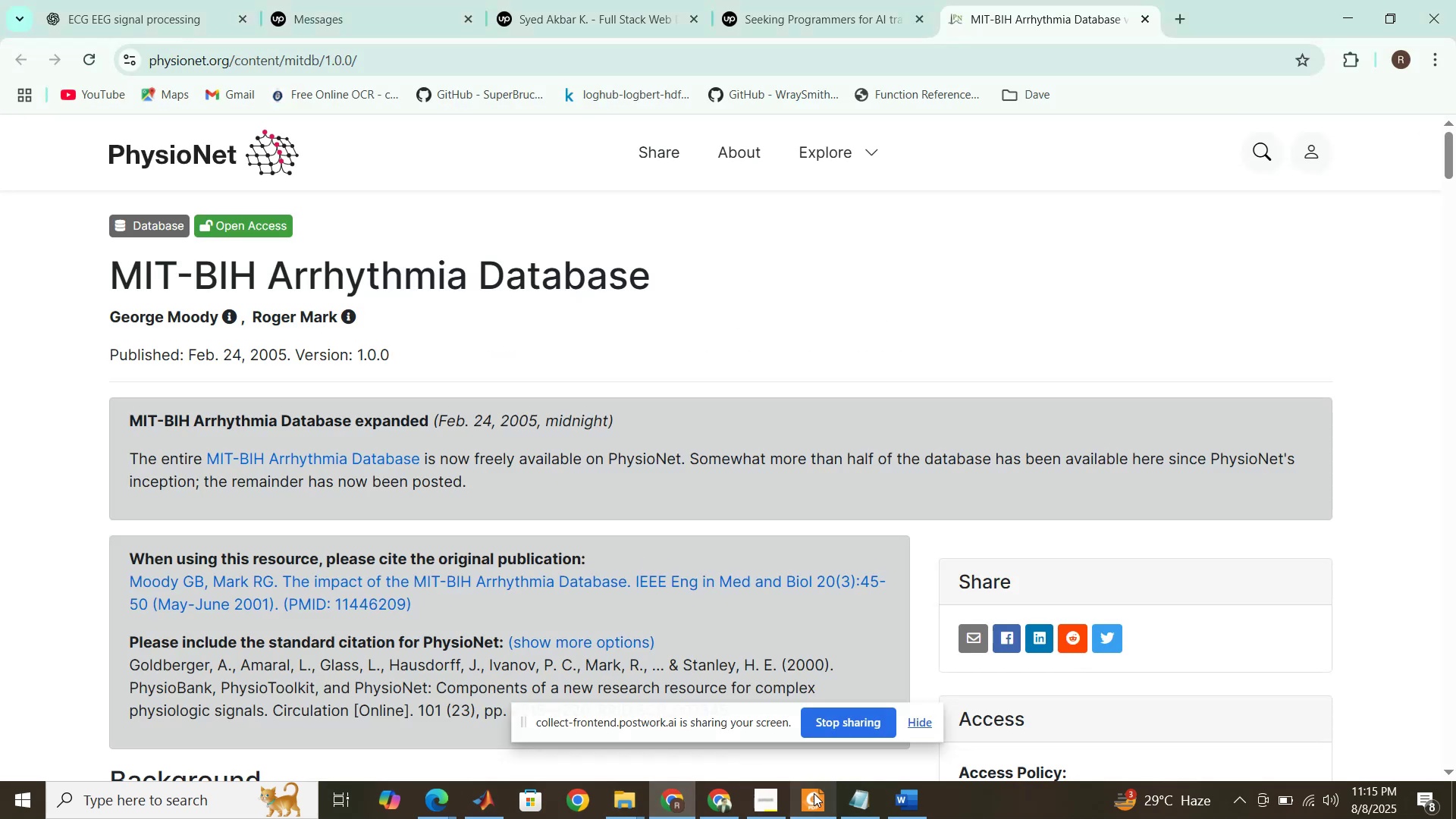 
left_click([823, 801])
 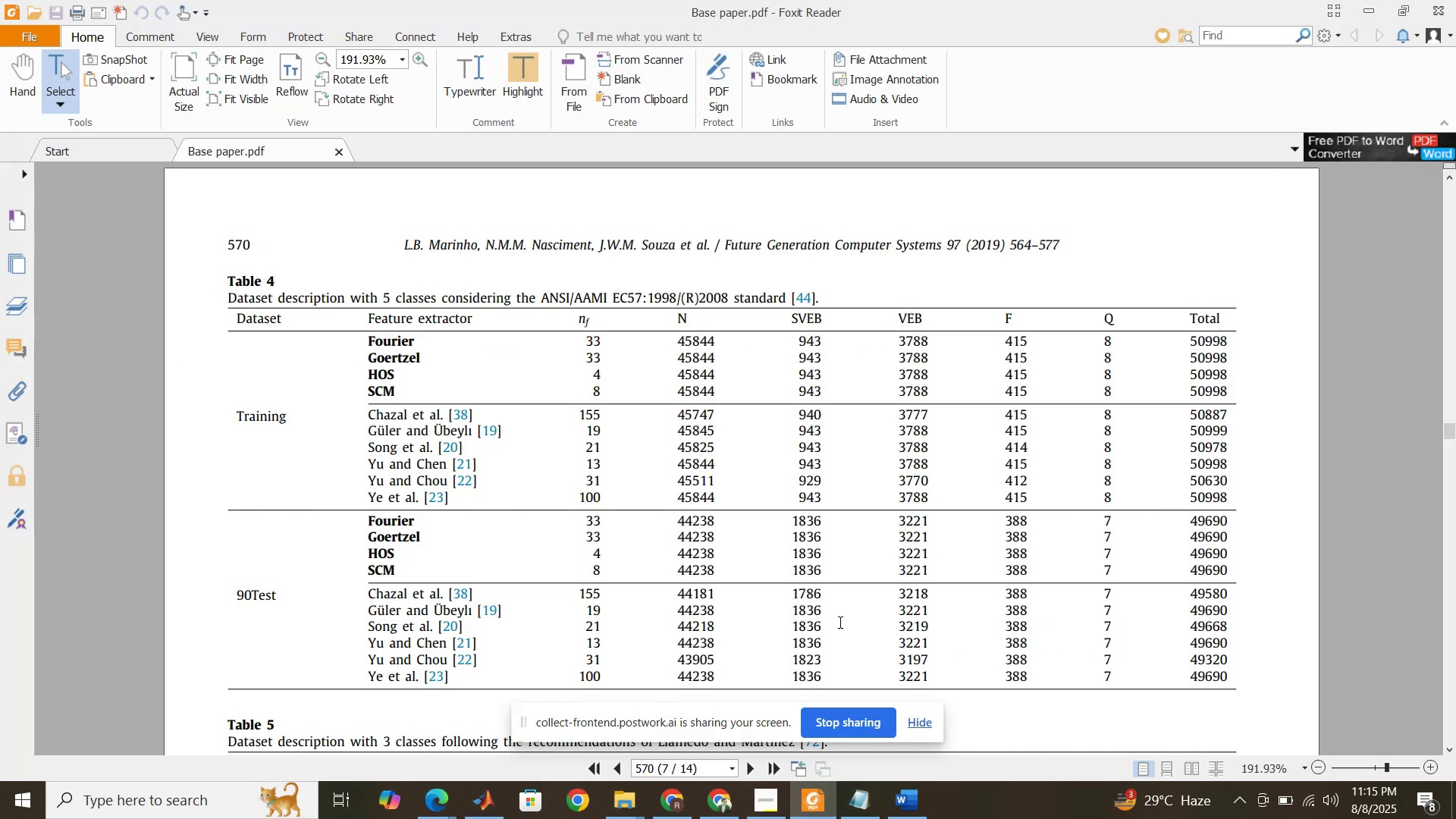 
scroll: coordinate [832, 610], scroll_direction: up, amount: 6.0
 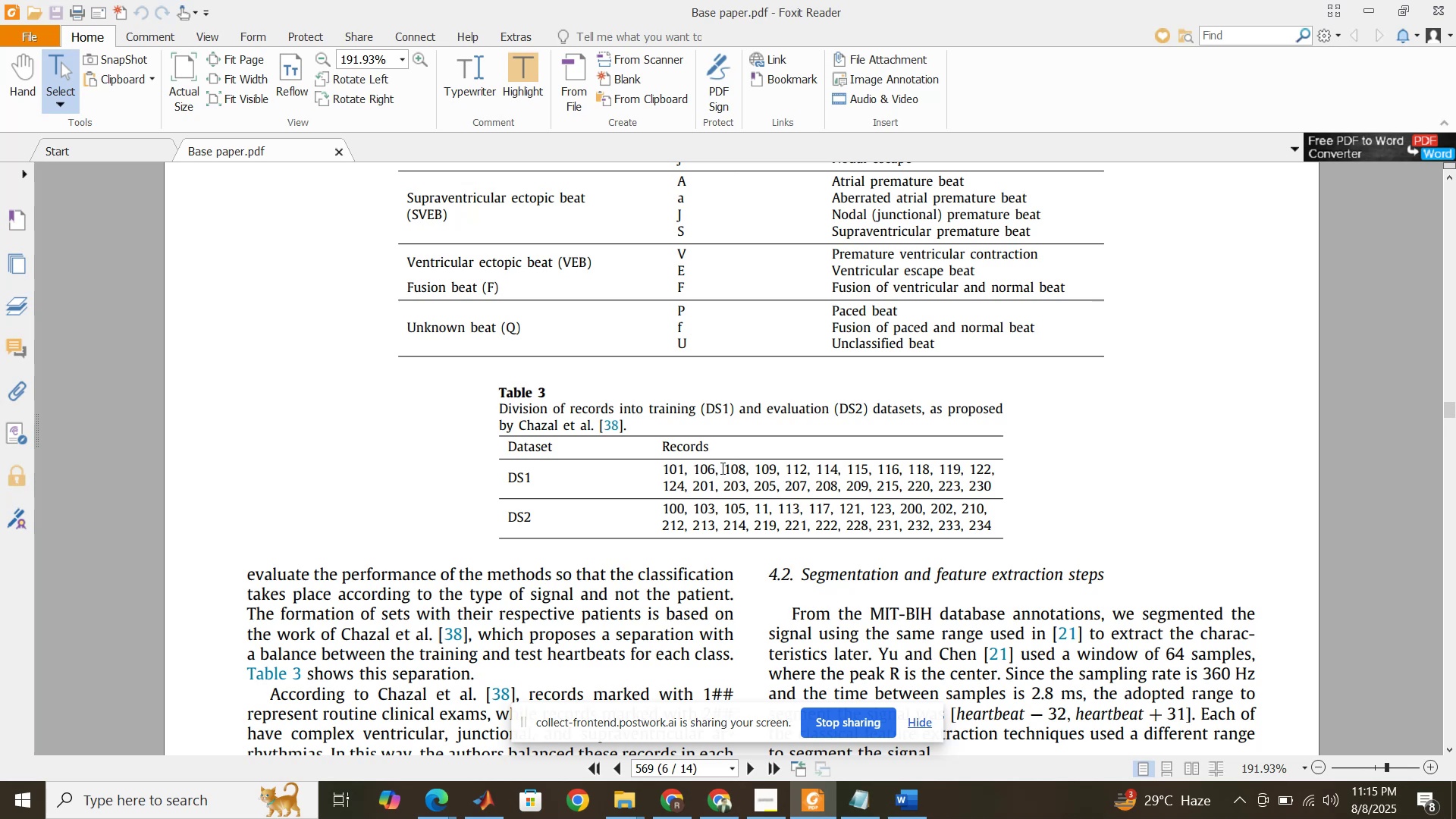 
left_click_drag(start_coordinate=[663, 469], to_coordinate=[968, 535])
 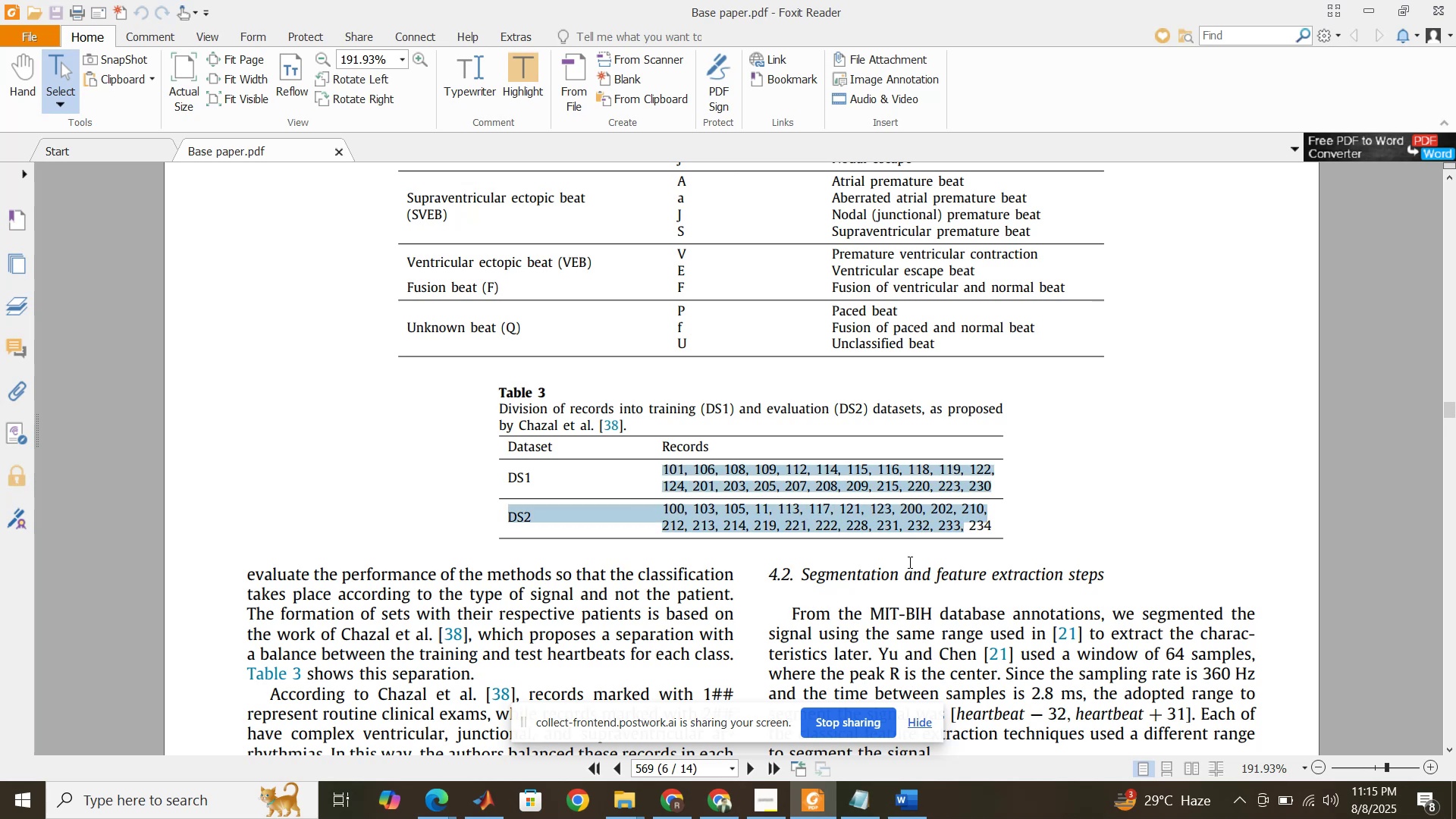 
scroll: coordinate [908, 562], scroll_direction: up, amount: 15.0
 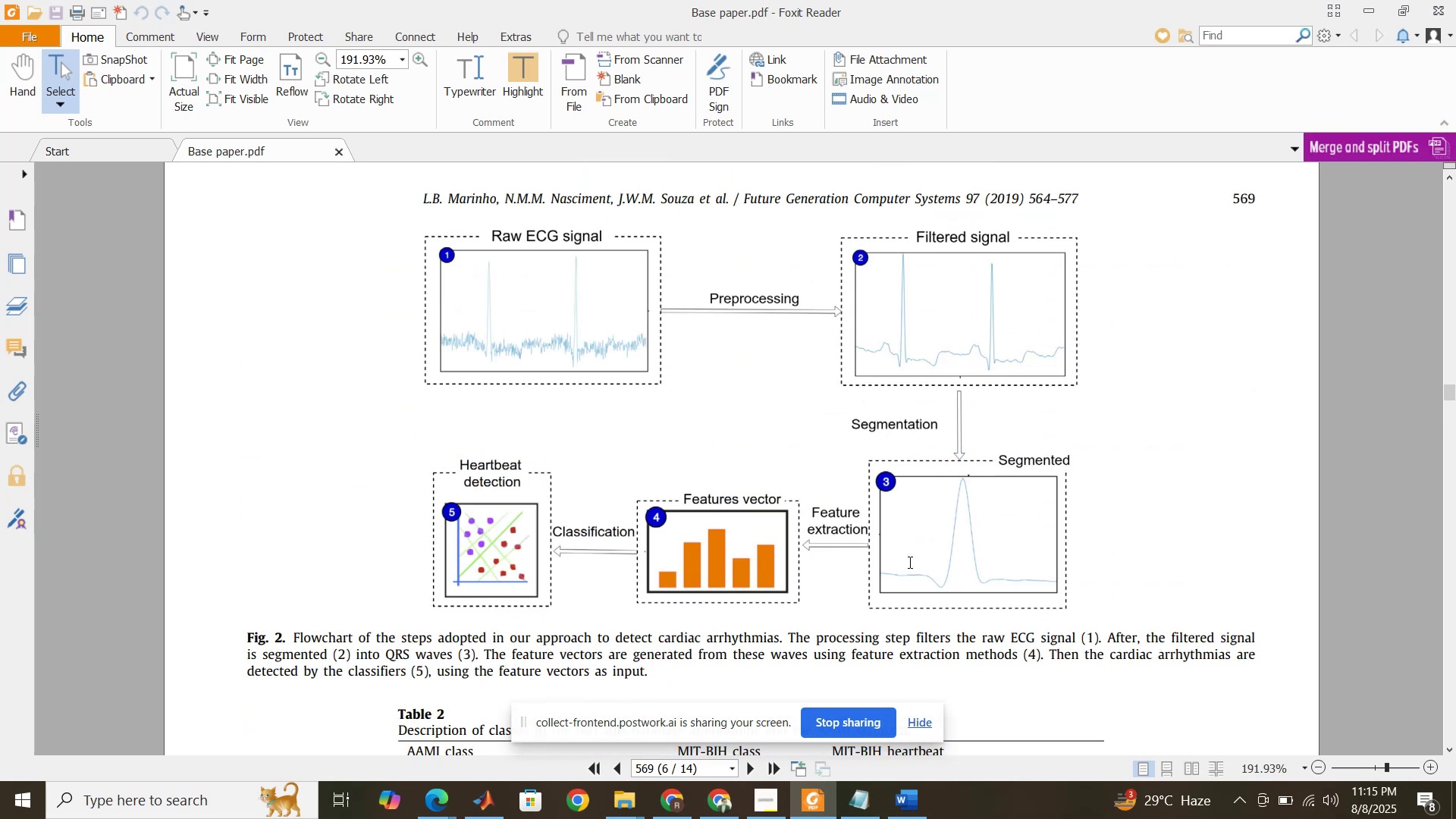 
scroll: coordinate [901, 570], scroll_direction: down, amount: 2.0
 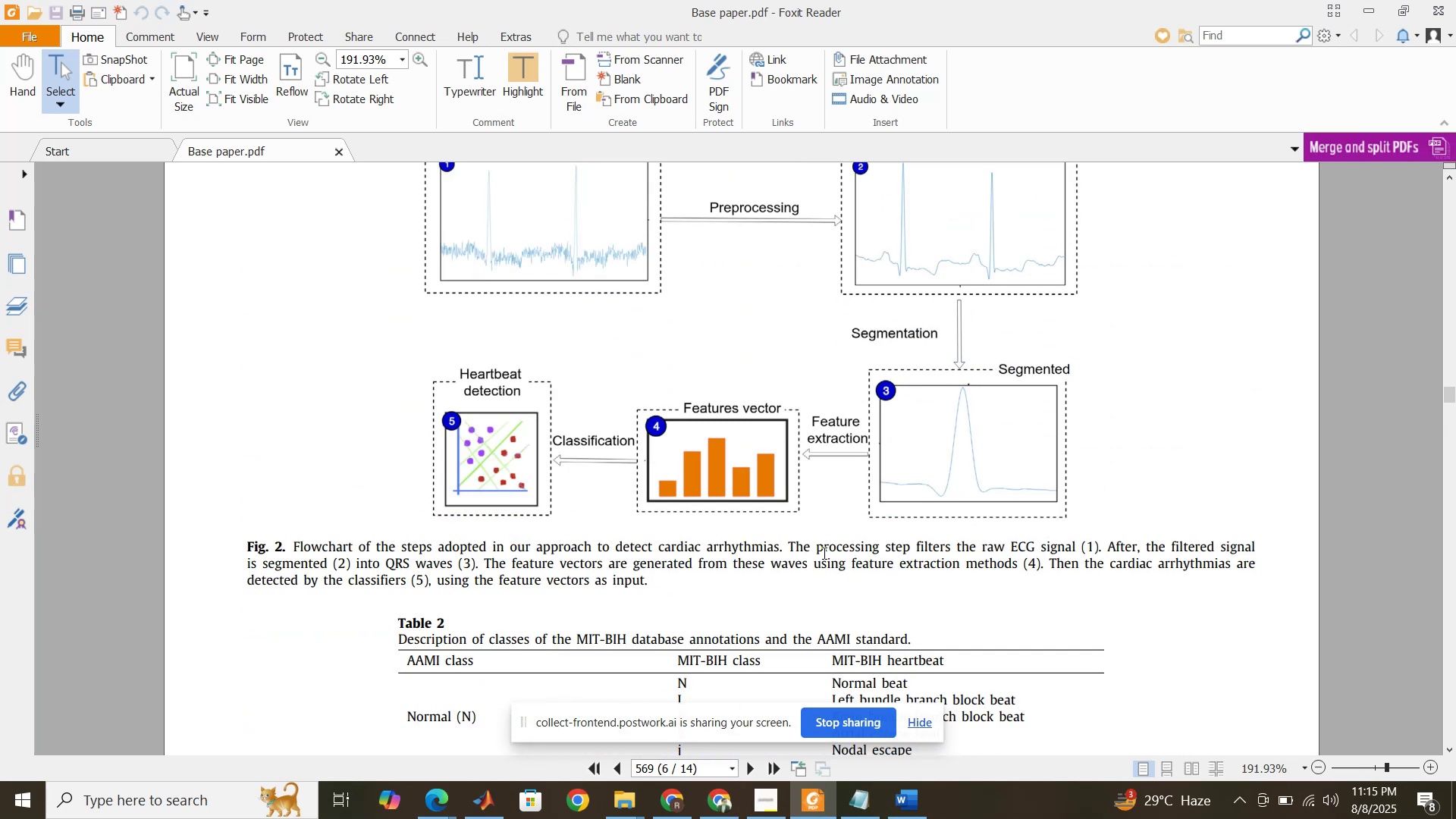 
left_click_drag(start_coordinate=[812, 547], to_coordinate=[1092, 544])
 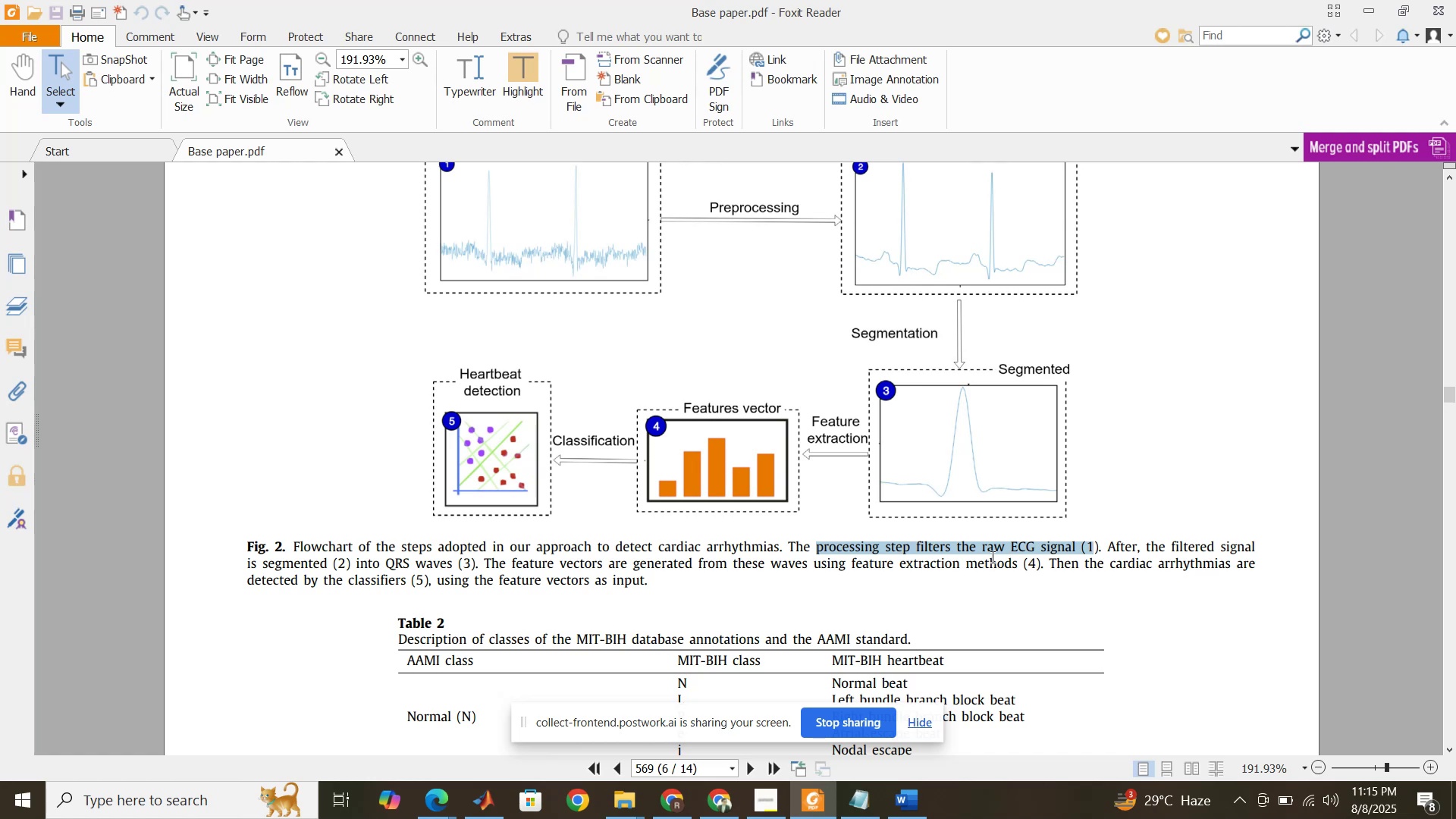 
scroll: coordinate [989, 557], scroll_direction: up, amount: 10.0
 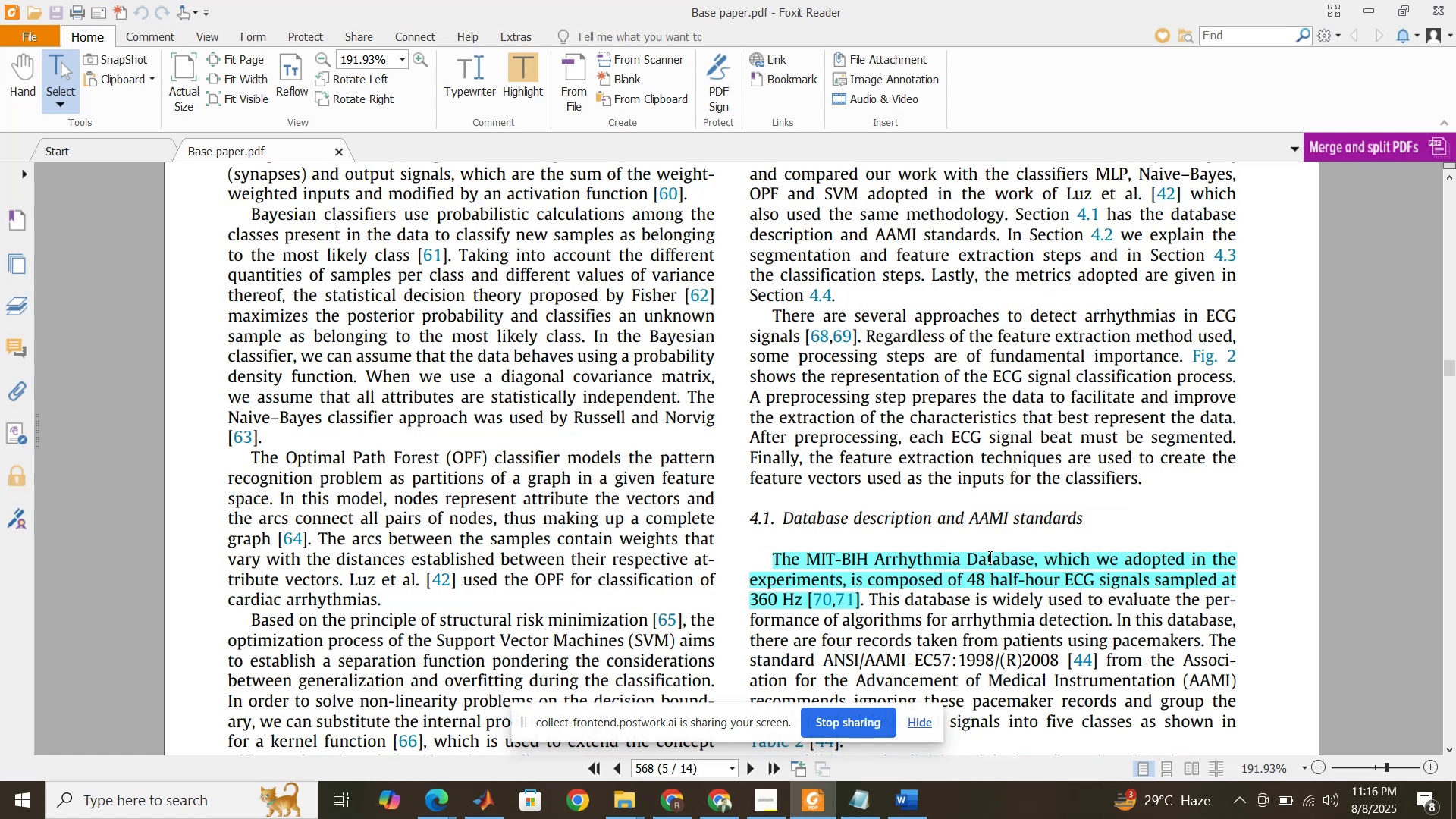 
scroll: coordinate [989, 557], scroll_direction: down, amount: 4.0
 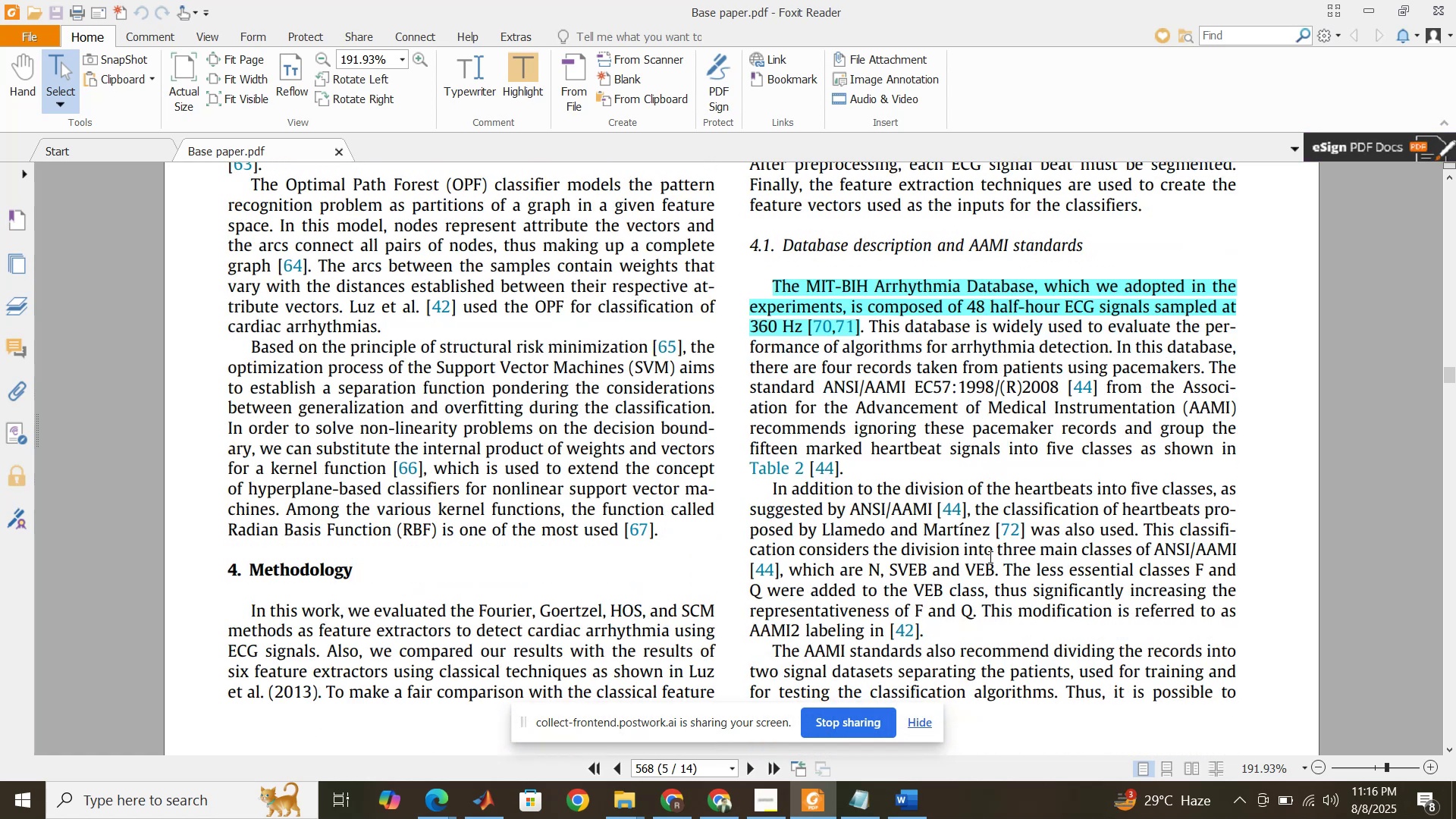 
scroll: coordinate [989, 557], scroll_direction: up, amount: 1.0
 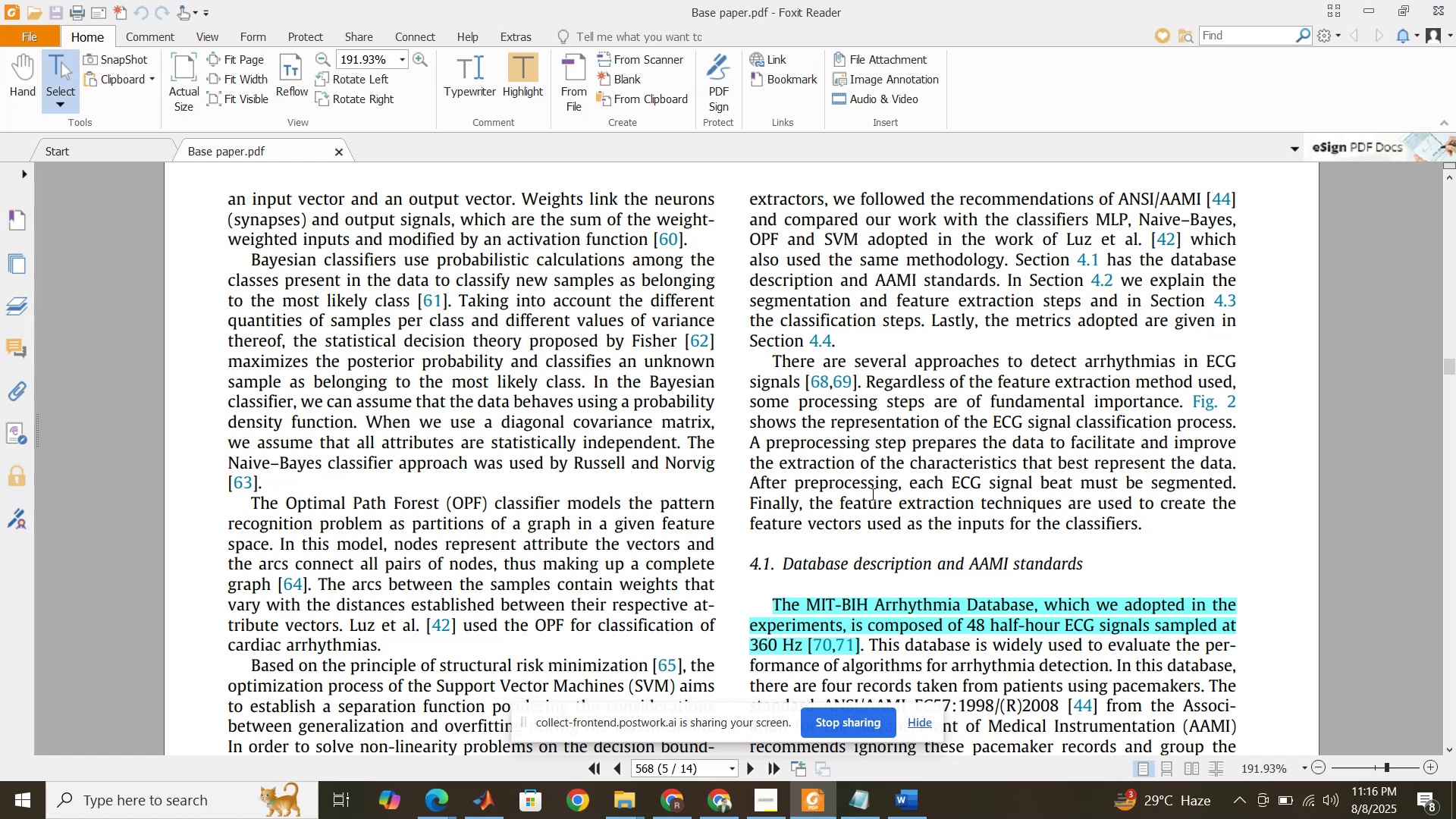 
wait(27.99)
 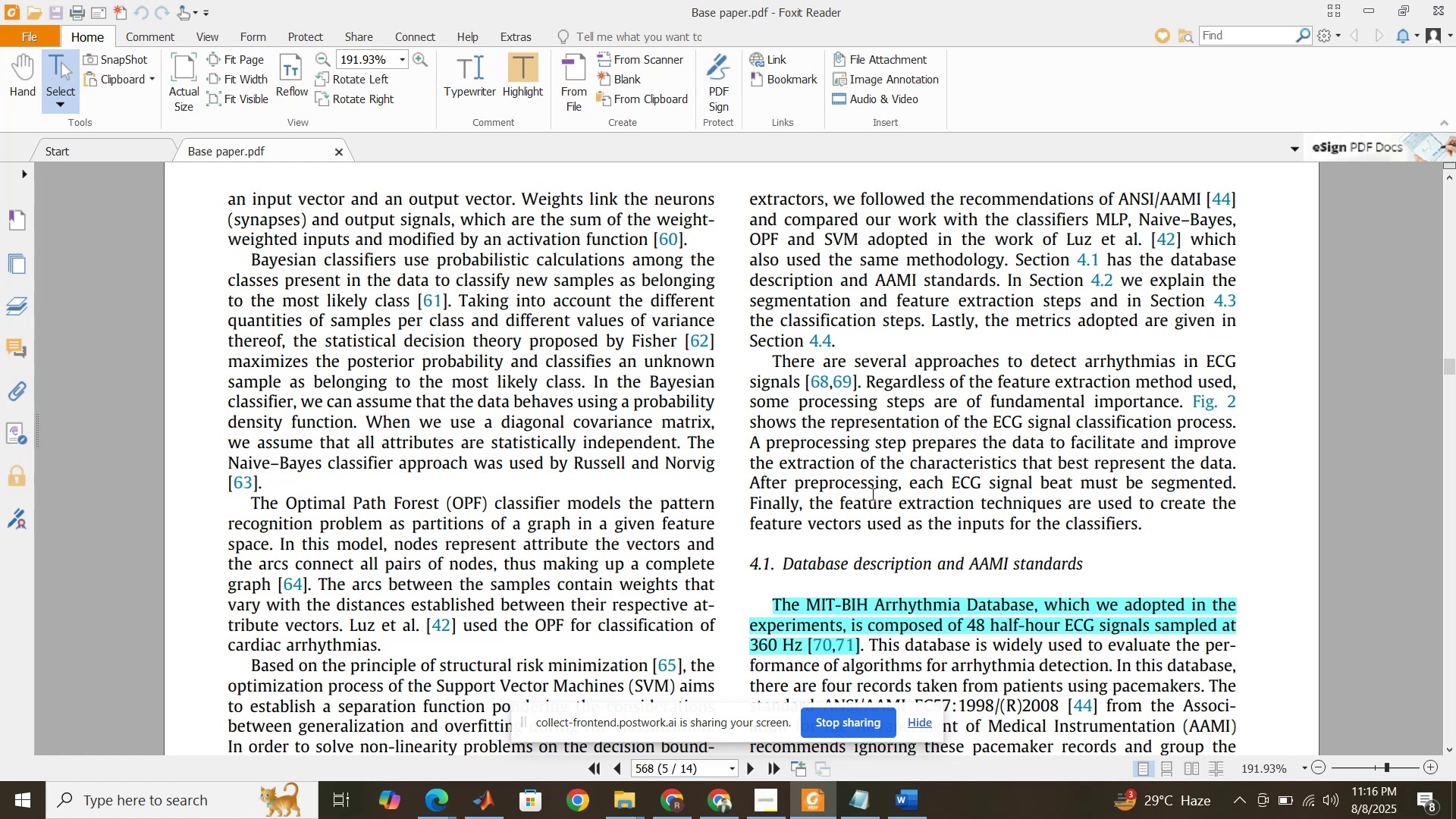 
scroll: coordinate [871, 494], scroll_direction: down, amount: 6.0
 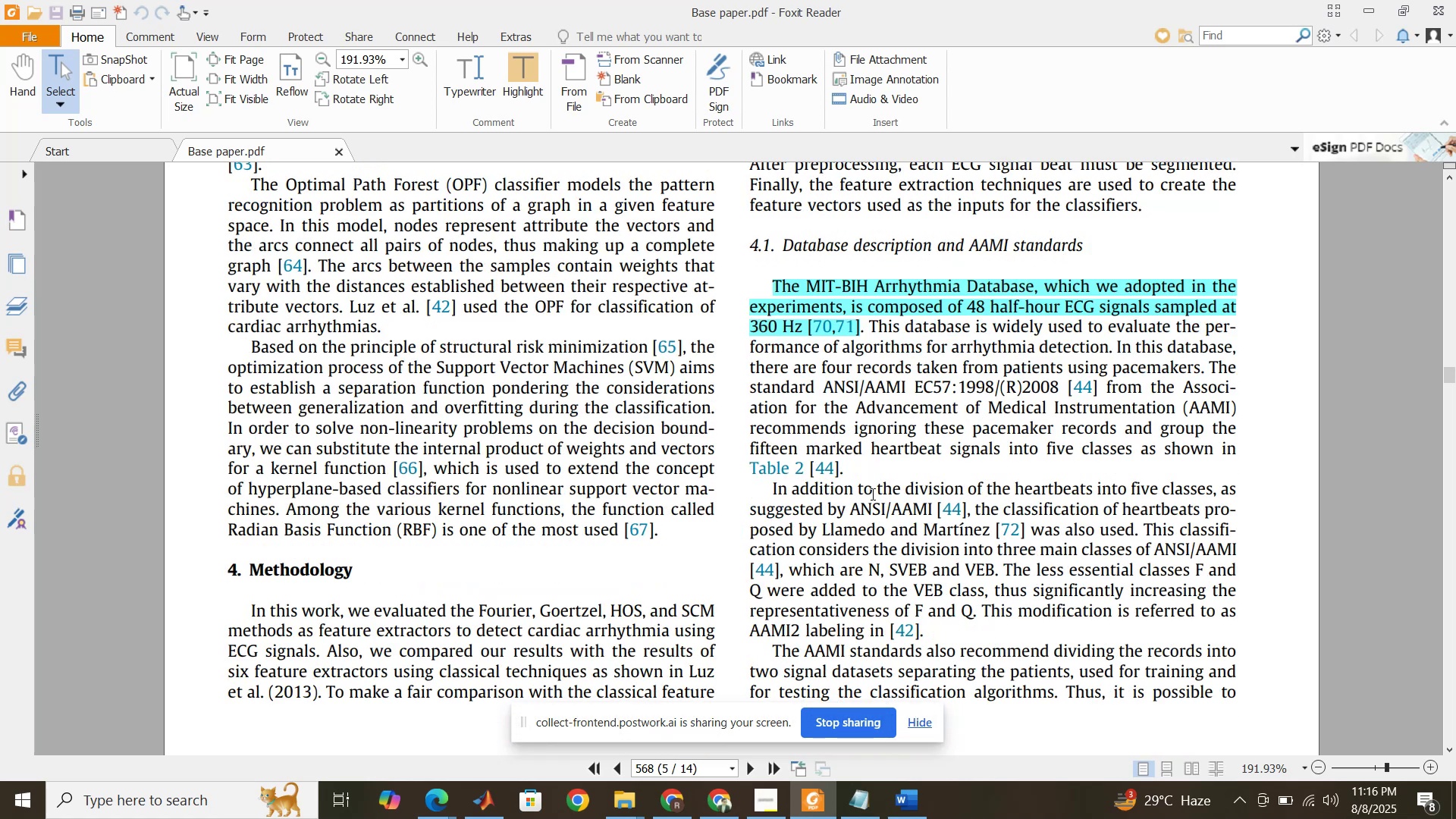 
scroll: coordinate [871, 494], scroll_direction: up, amount: 1.0
 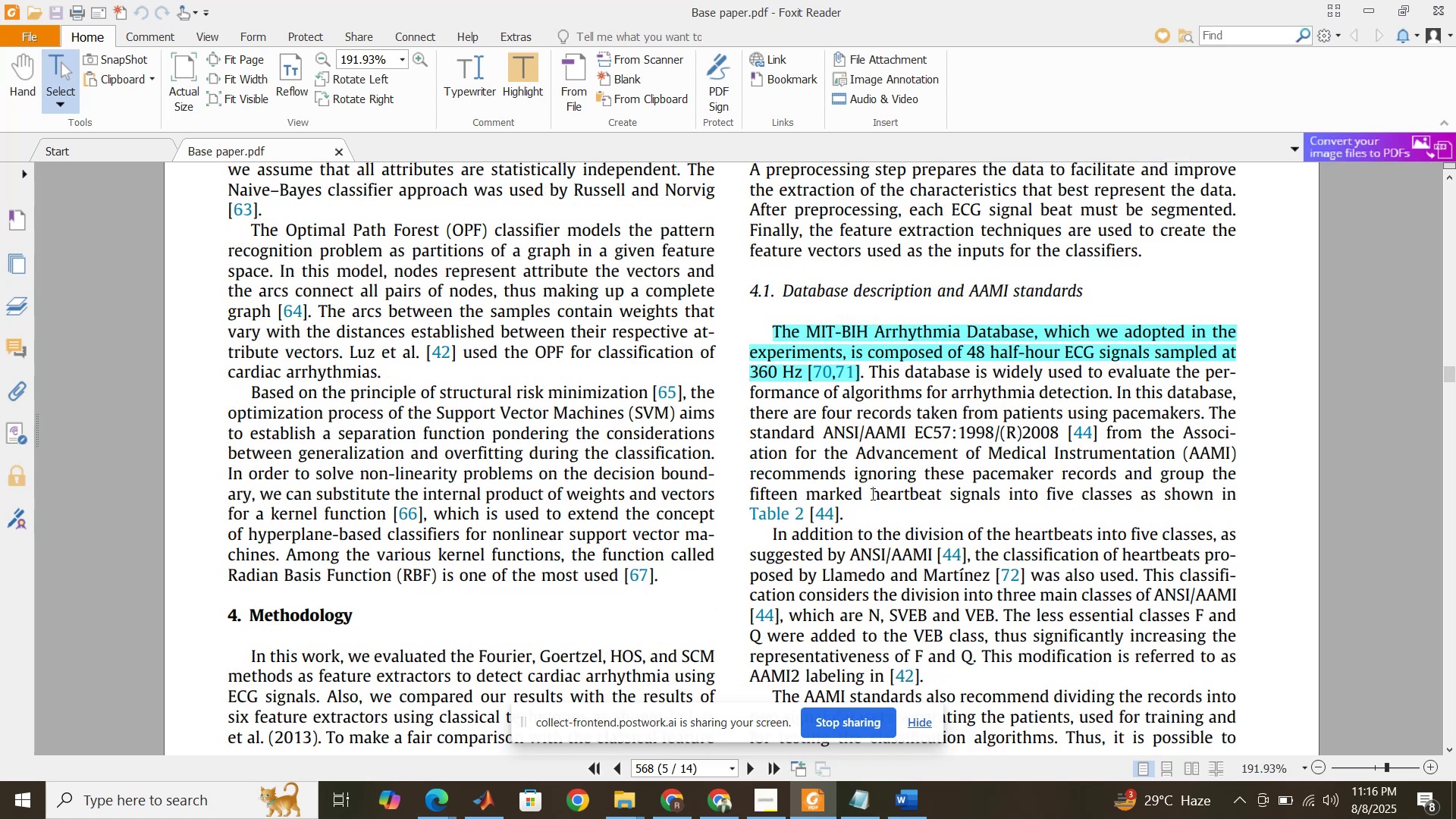 
scroll: coordinate [870, 496], scroll_direction: down, amount: 19.0
 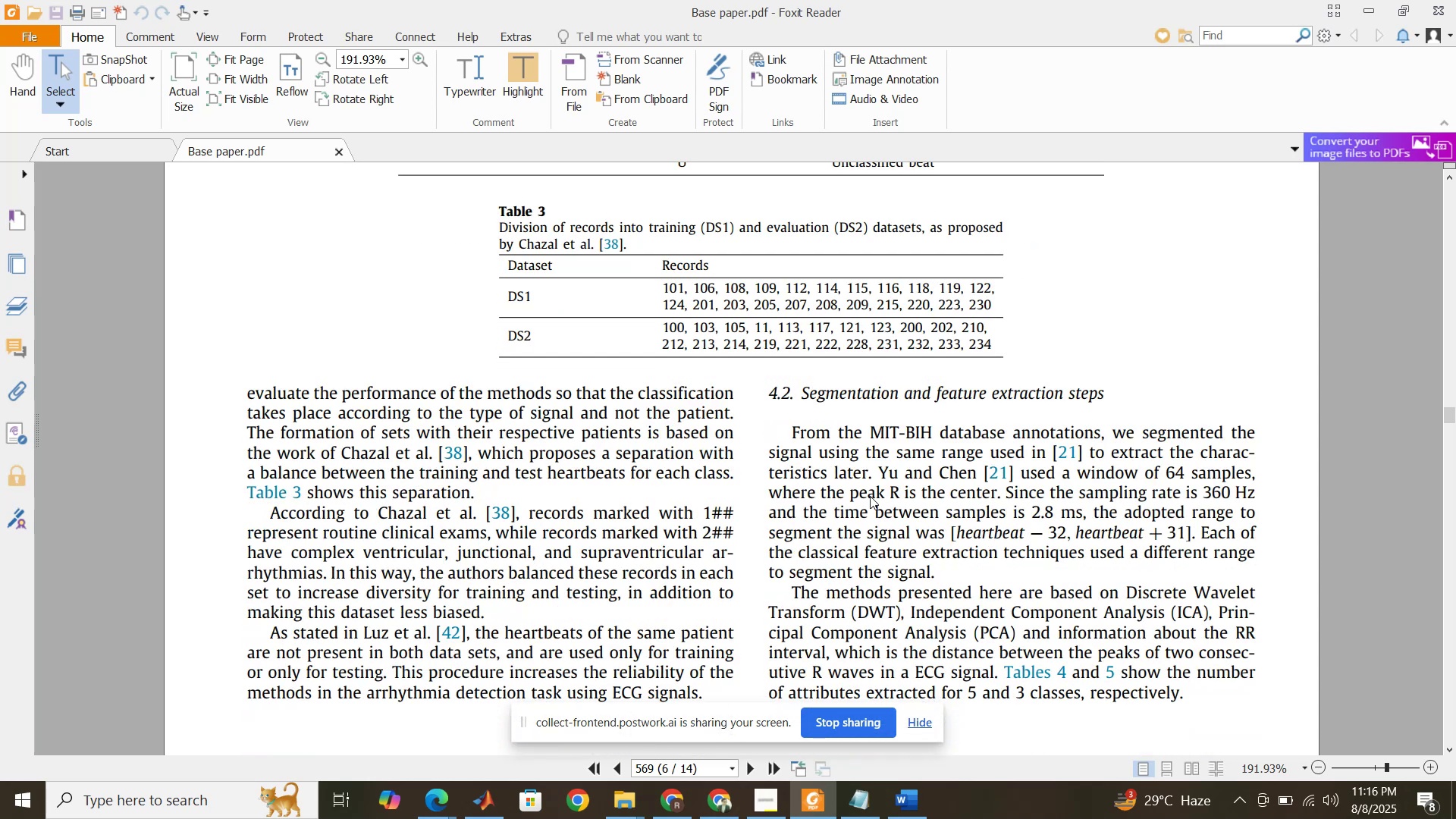 
wait(9.82)
 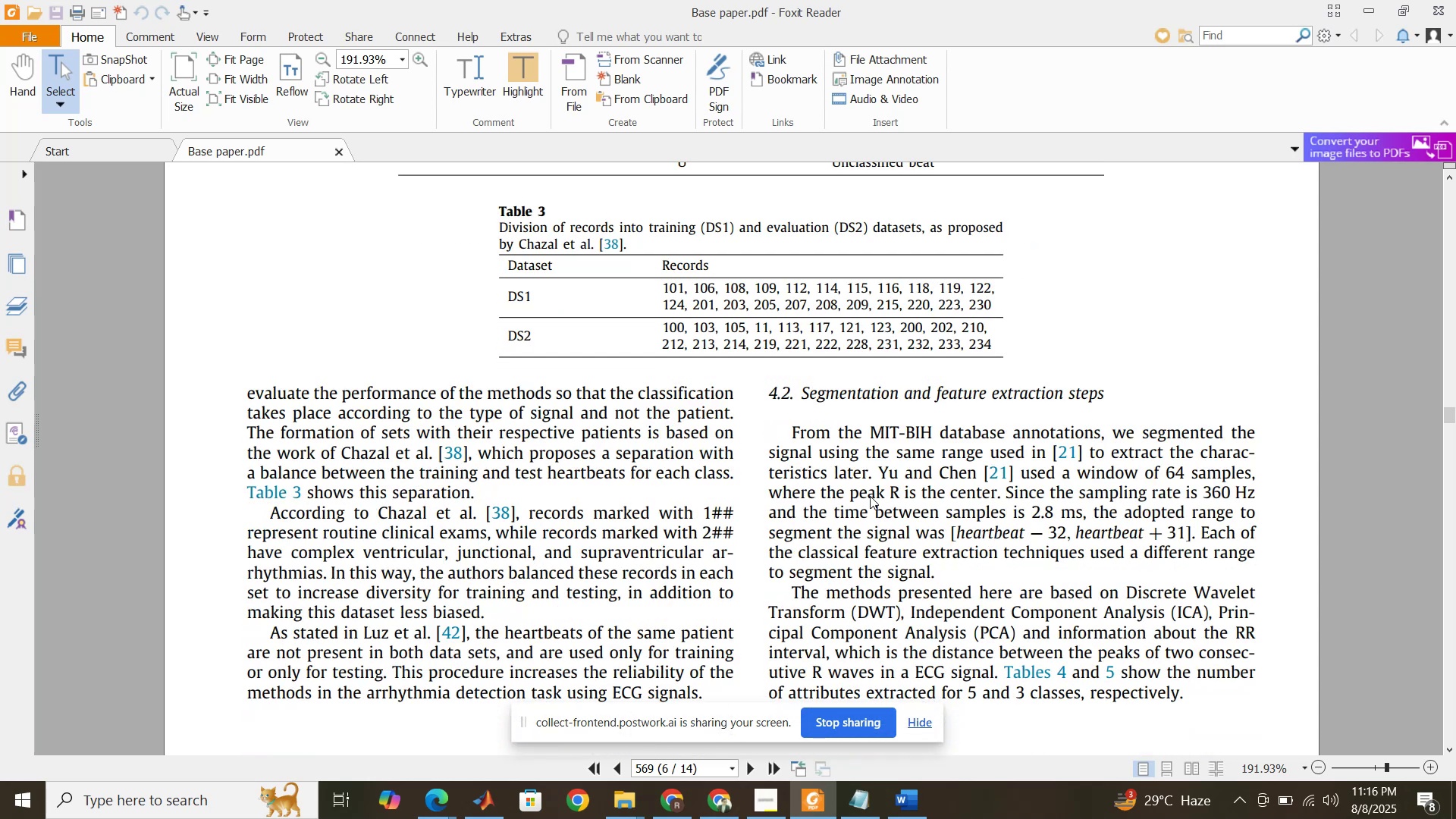 
scroll: coordinate [870, 496], scroll_direction: down, amount: 1.0
 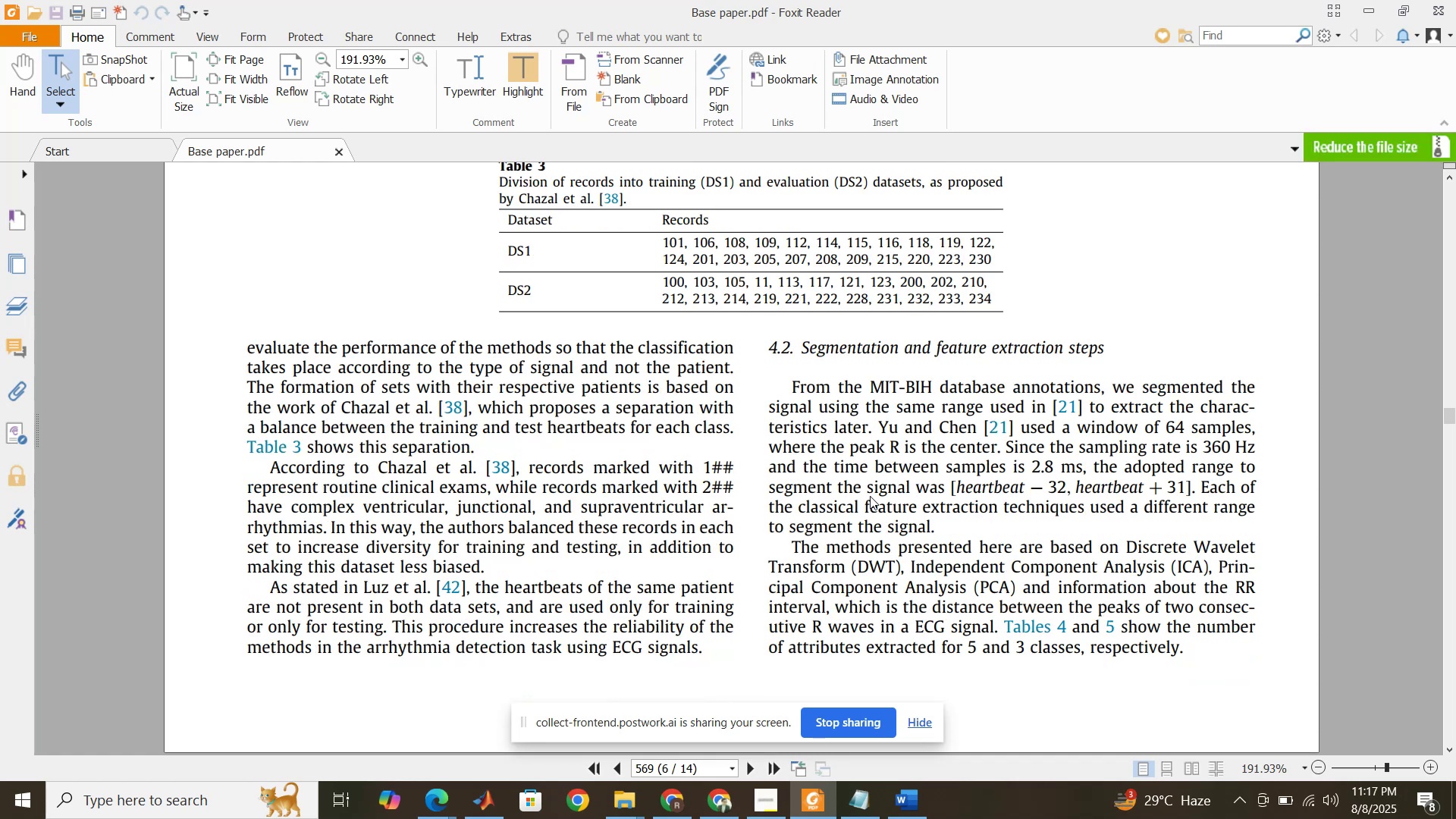 
wait(5.27)
 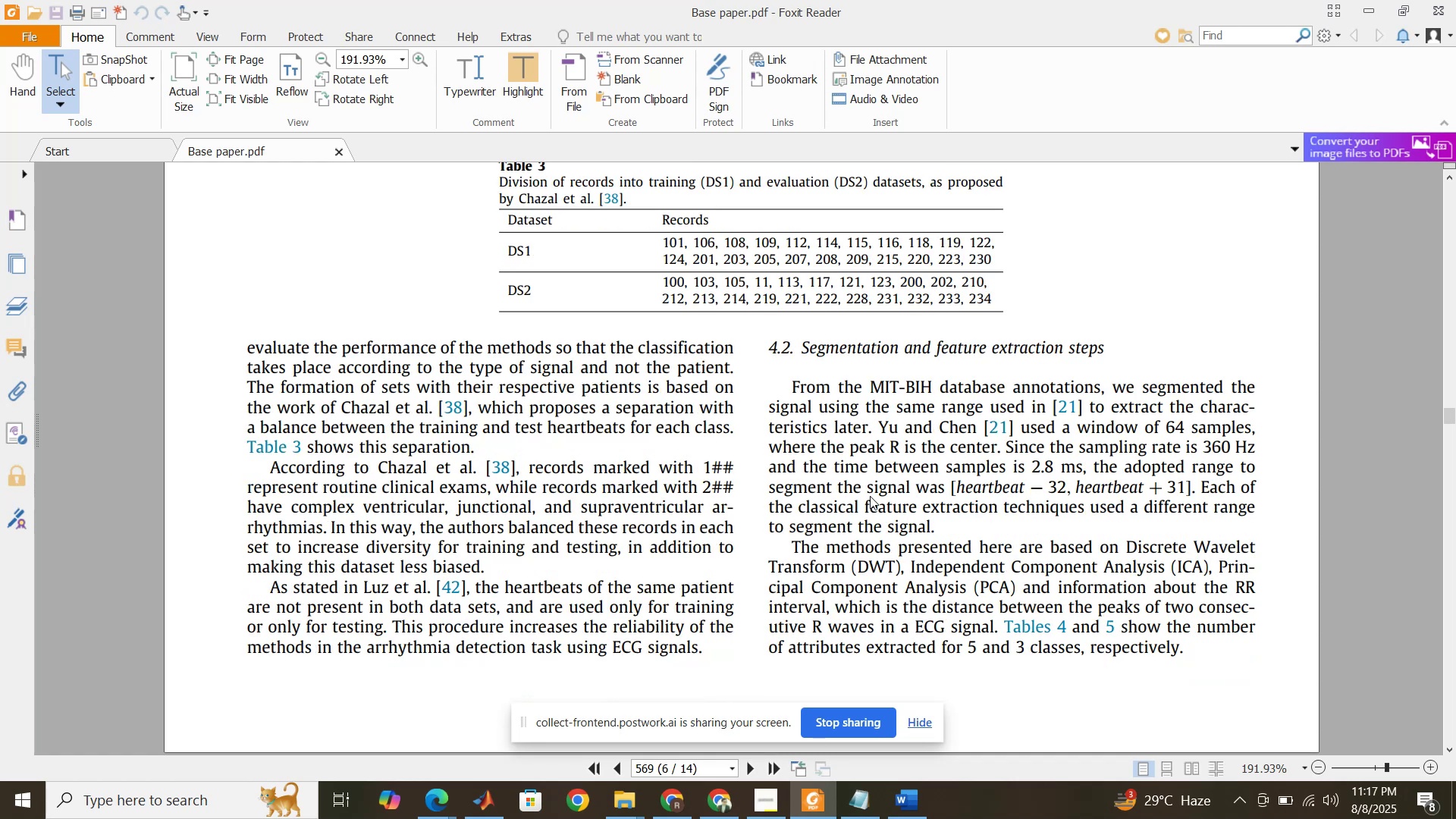 
scroll: coordinate [870, 496], scroll_direction: down, amount: 2.0
 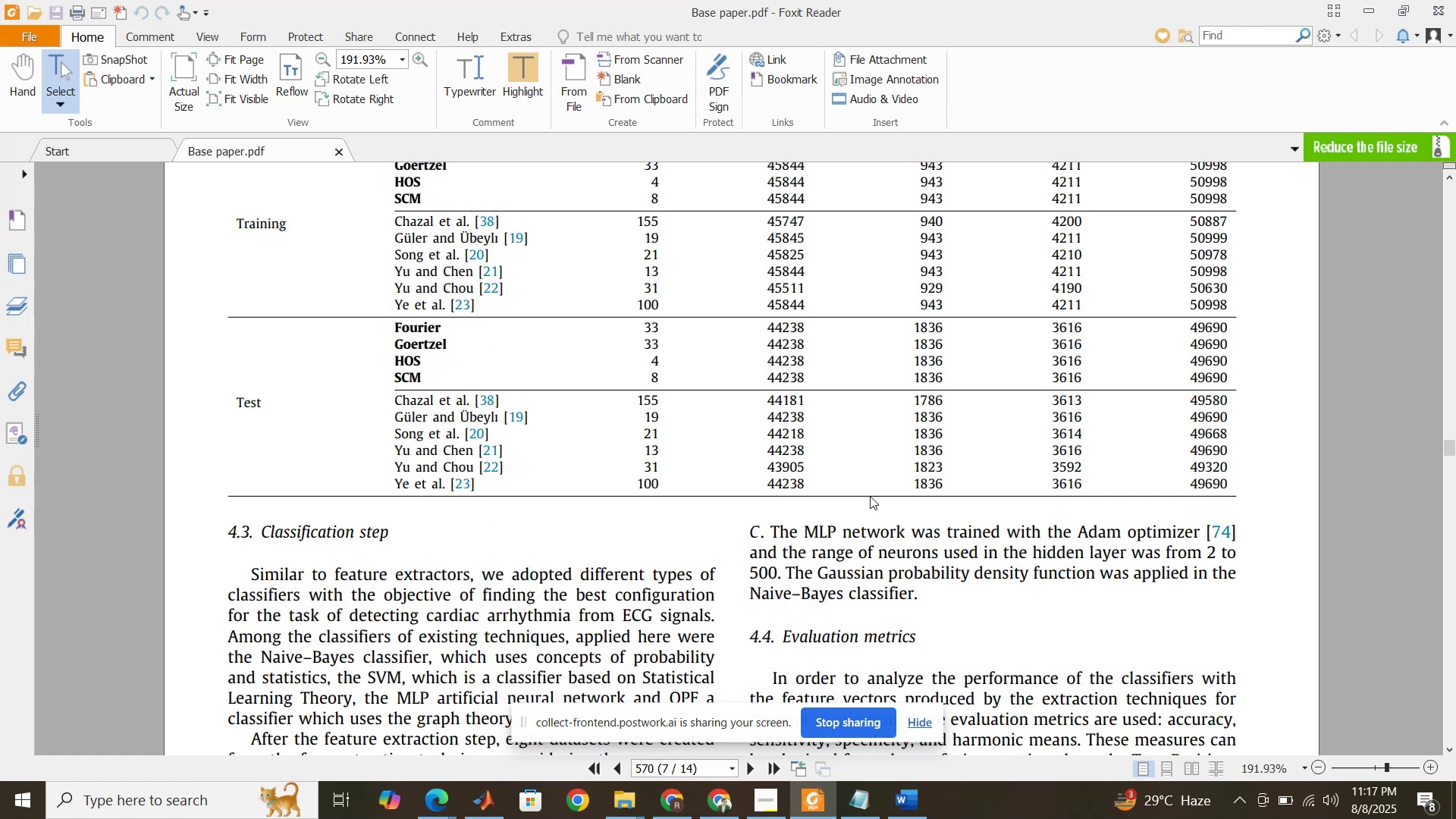 
scroll: coordinate [870, 496], scroll_direction: up, amount: 21.0
 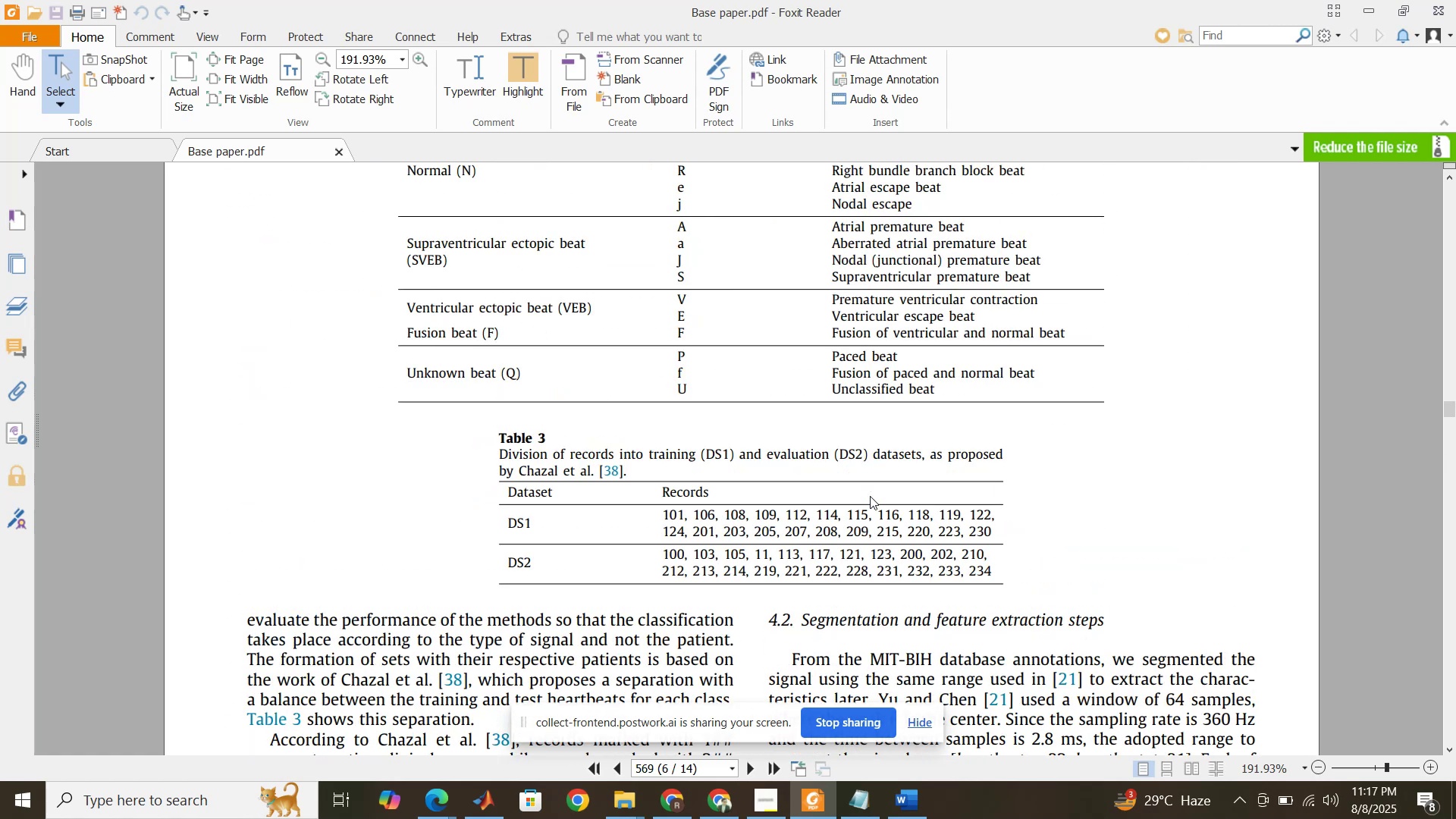 
scroll: coordinate [870, 496], scroll_direction: down, amount: 3.0
 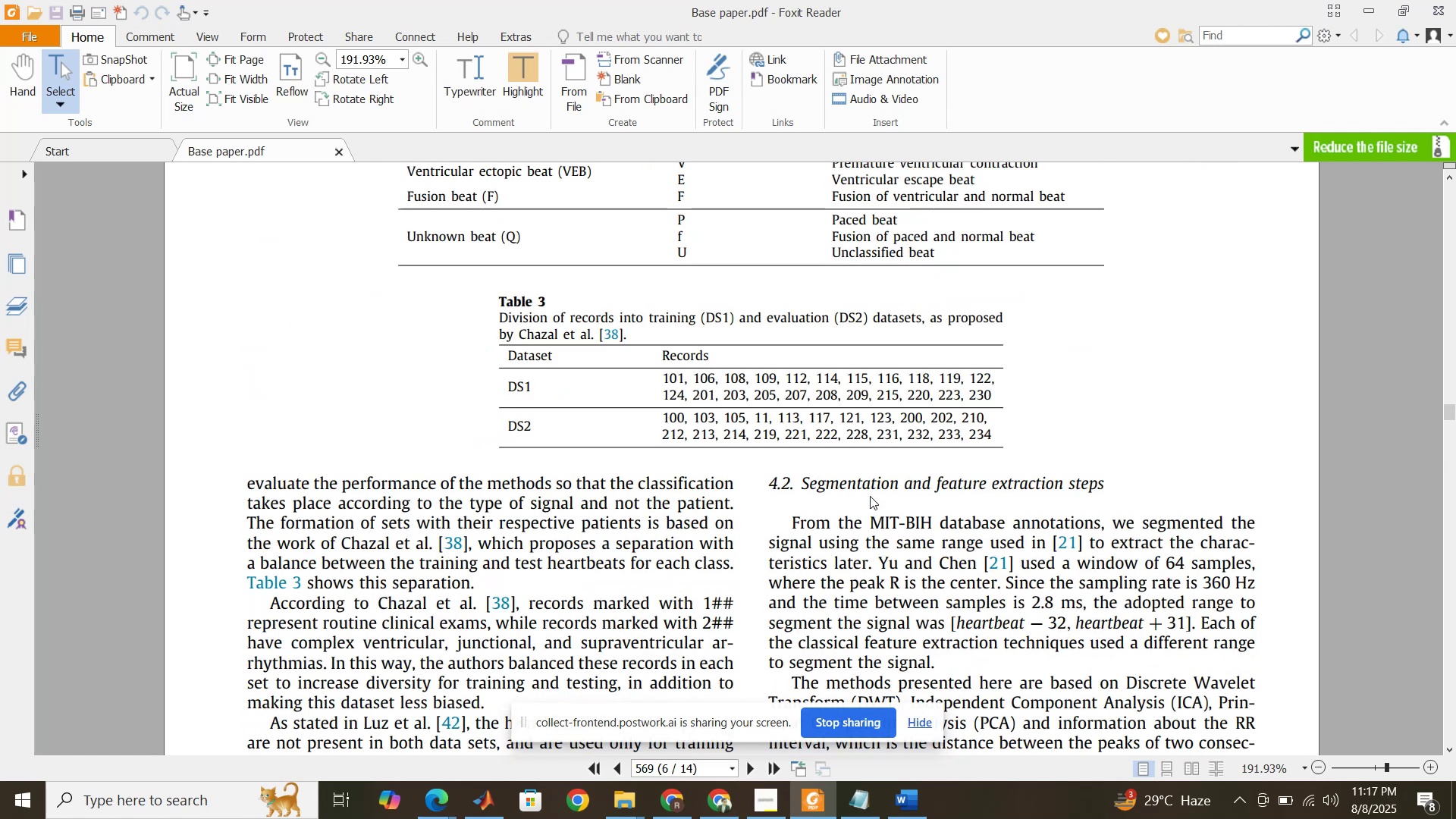 
scroll: coordinate [870, 496], scroll_direction: up, amount: 21.0
 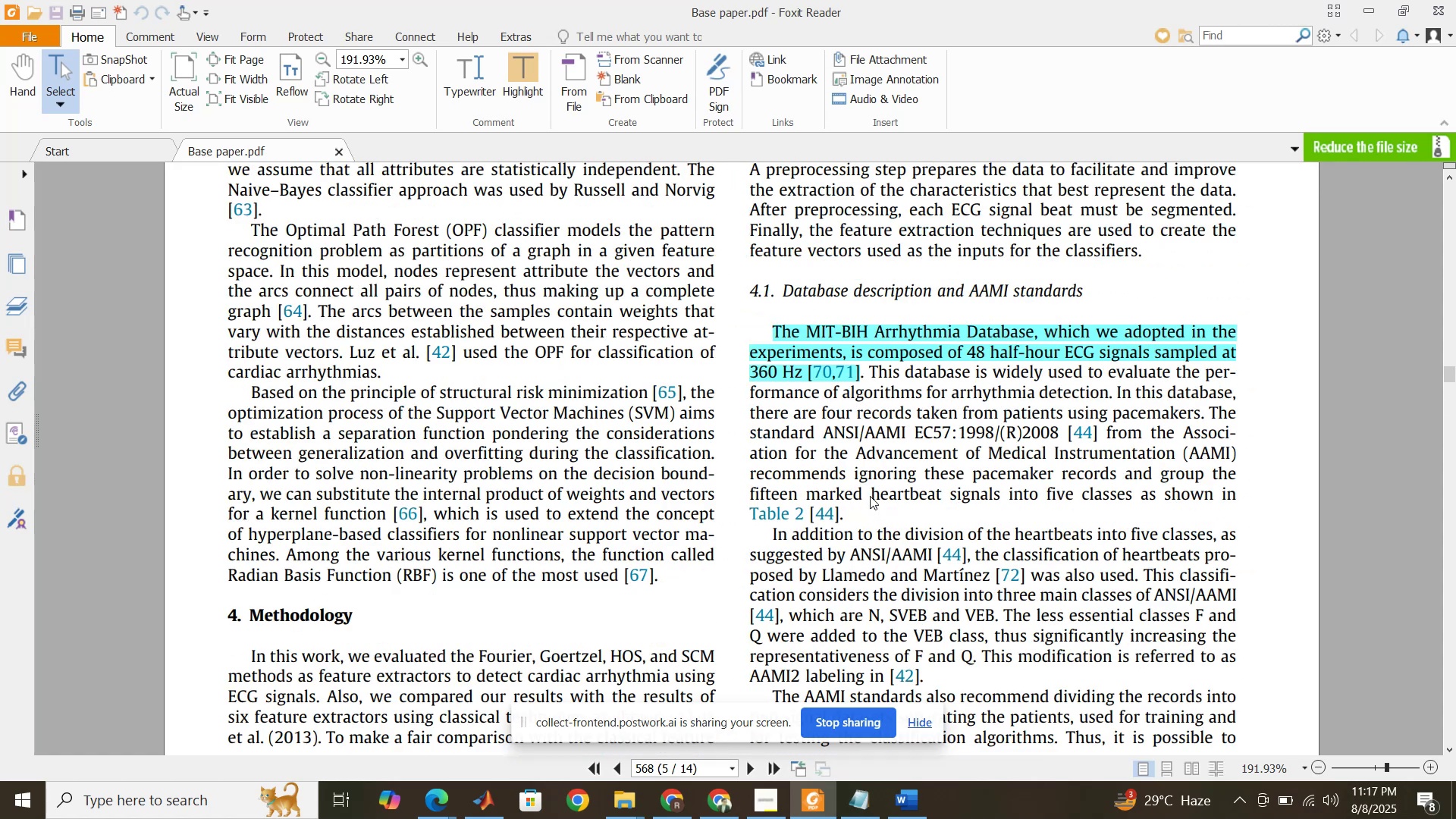 
scroll: coordinate [869, 496], scroll_direction: down, amount: 1.0
 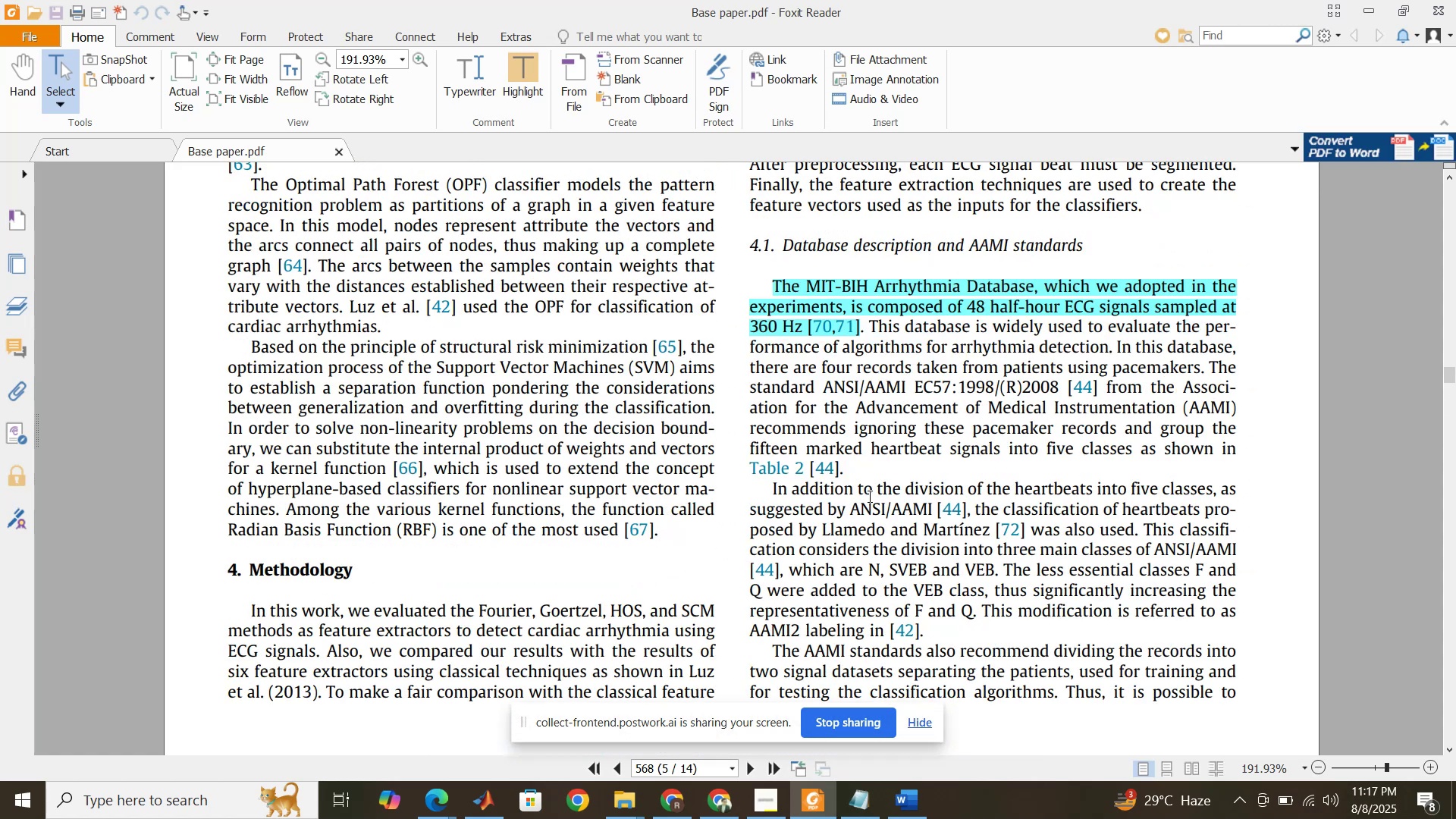 
key(Control+F)
 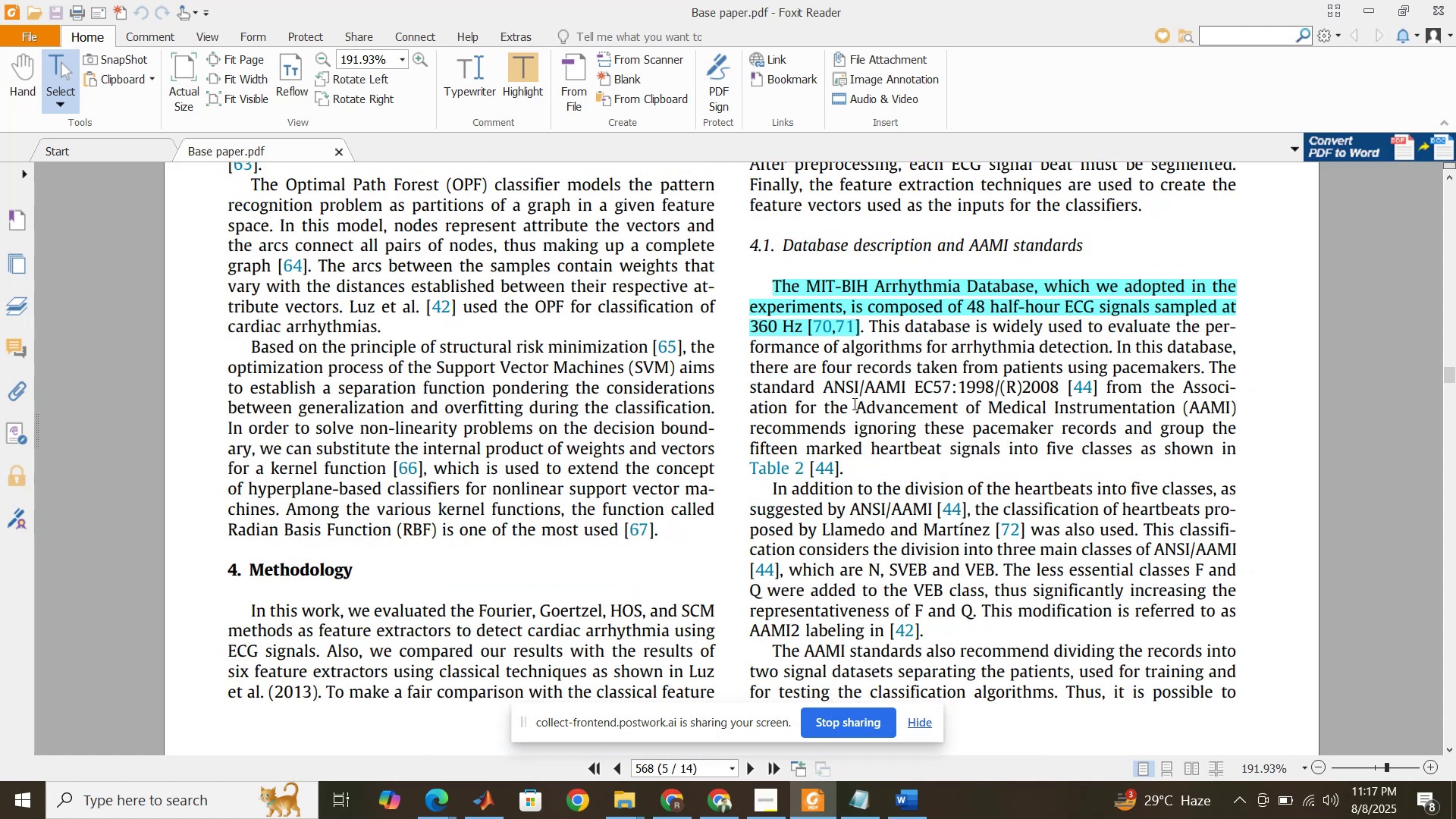 
type(preprocessing)
 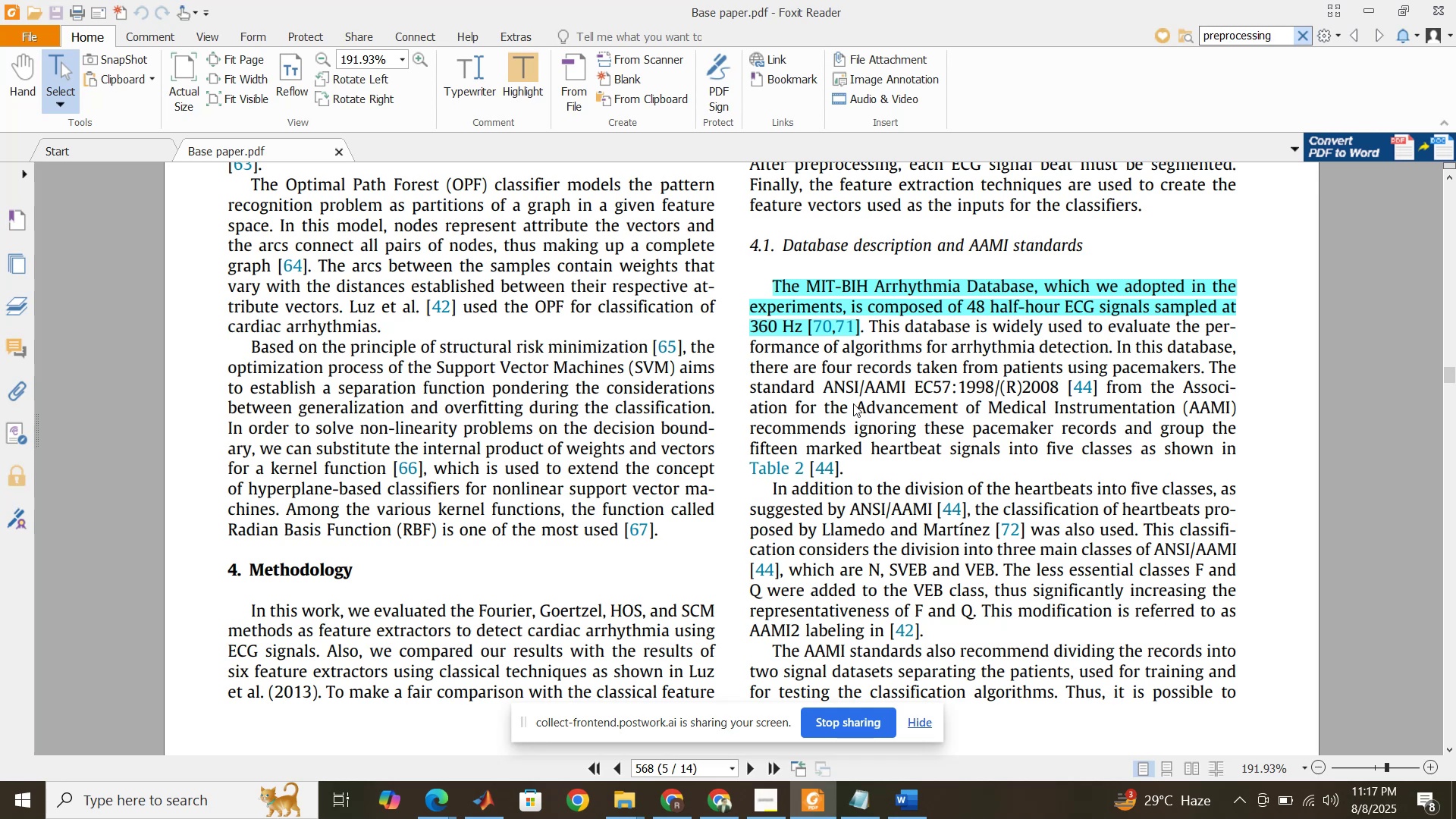 
key(Enter)
 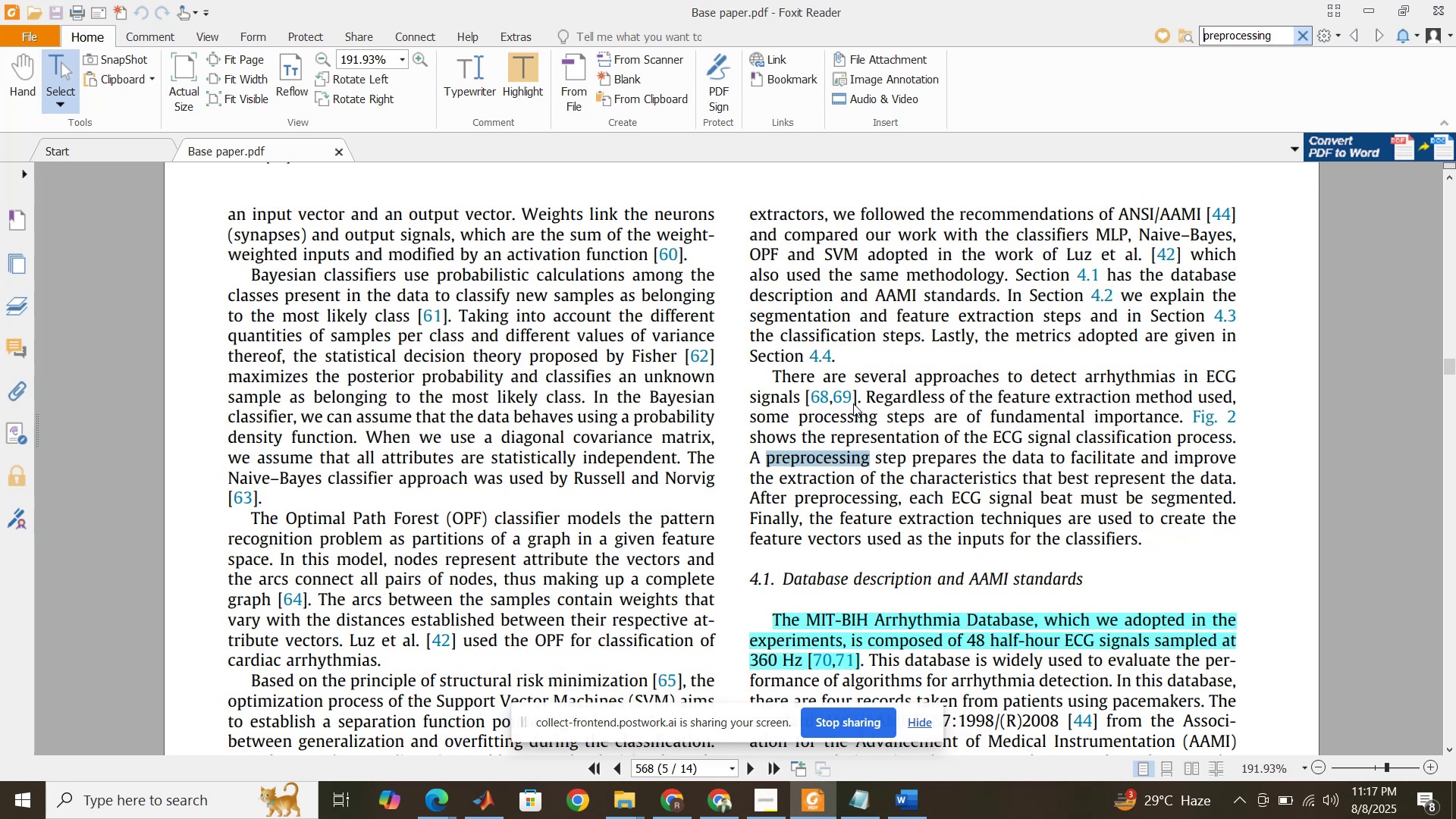 
key(Enter)
 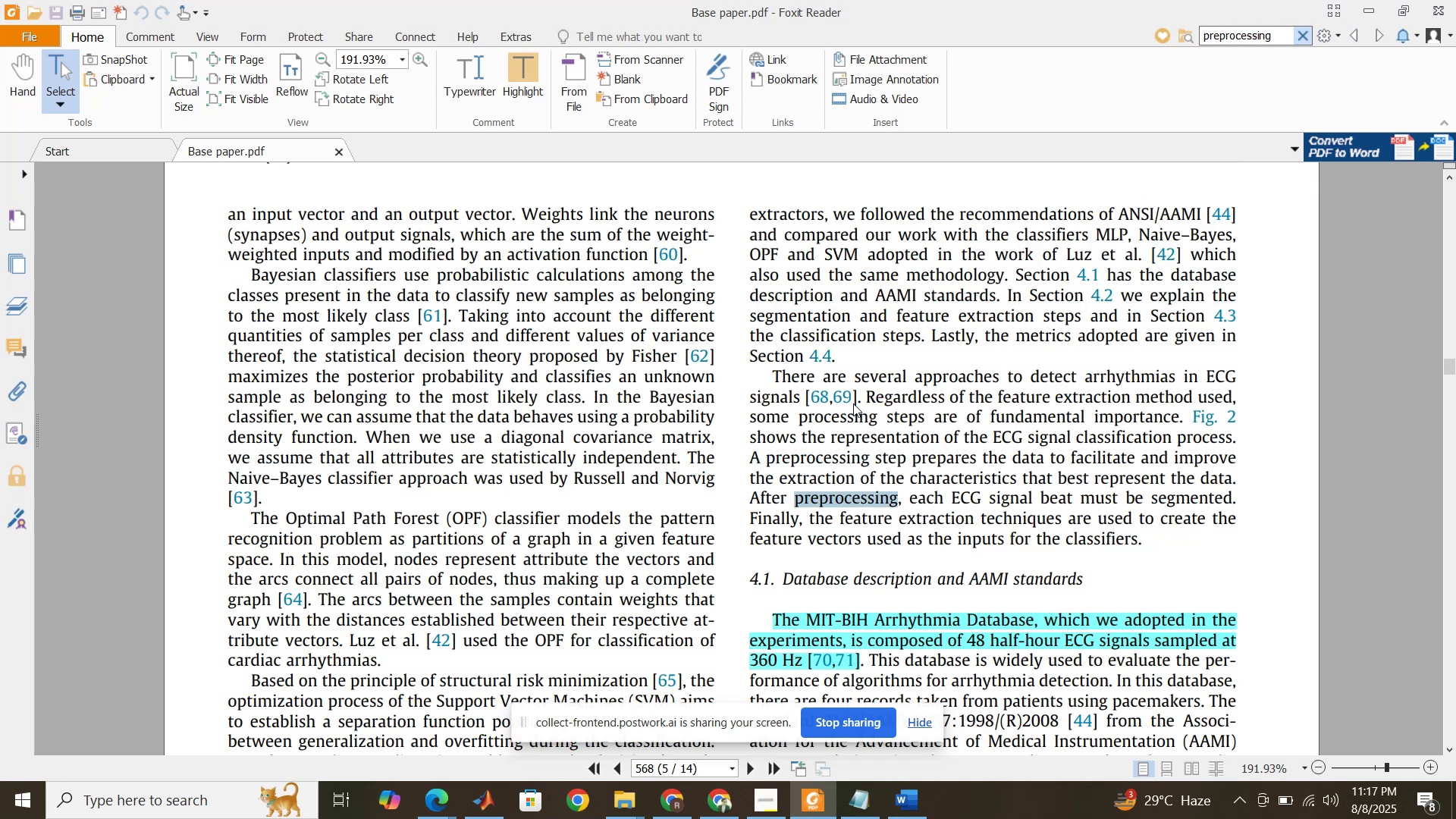 
key(Enter)
 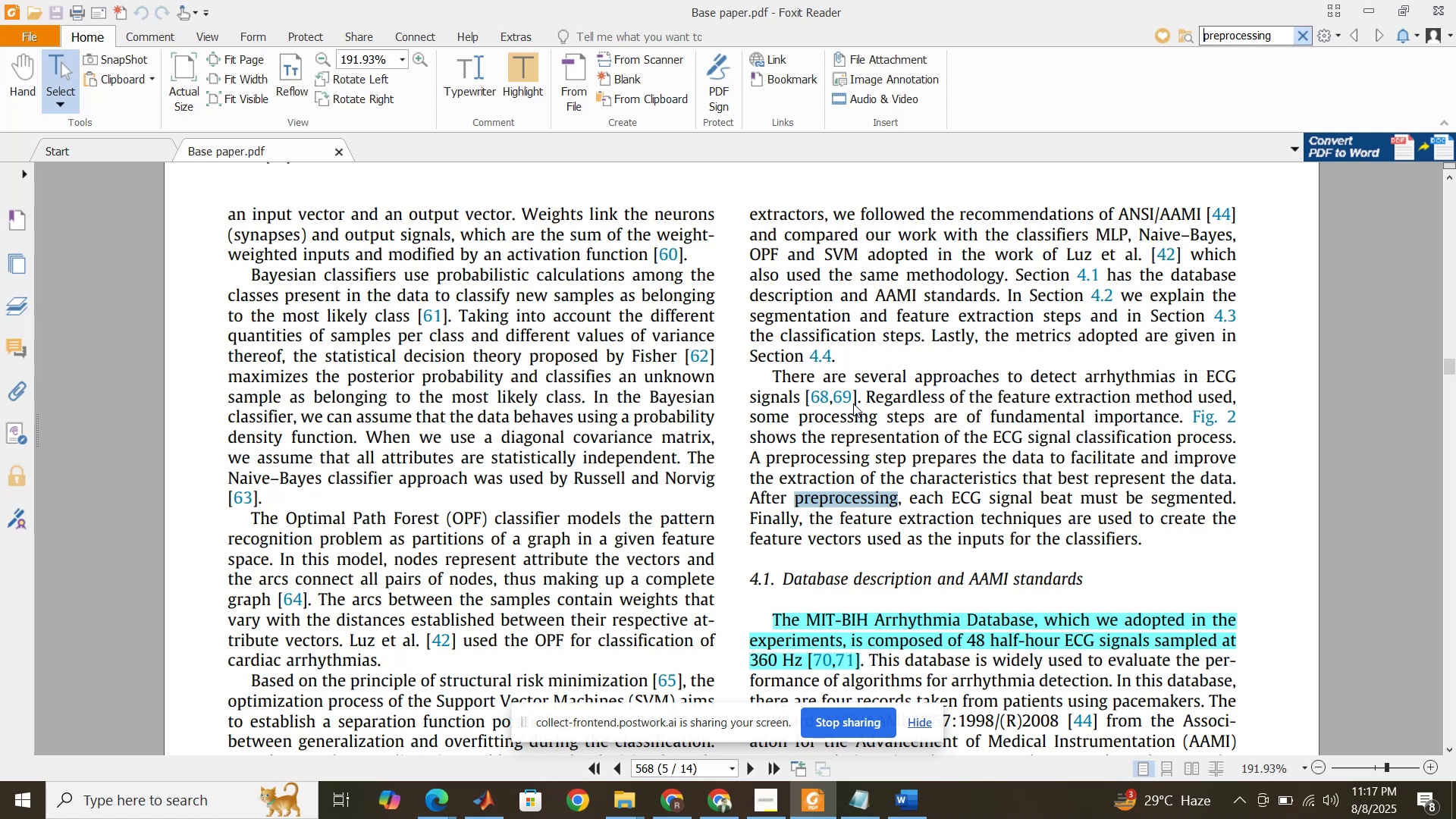 
key(Enter)
 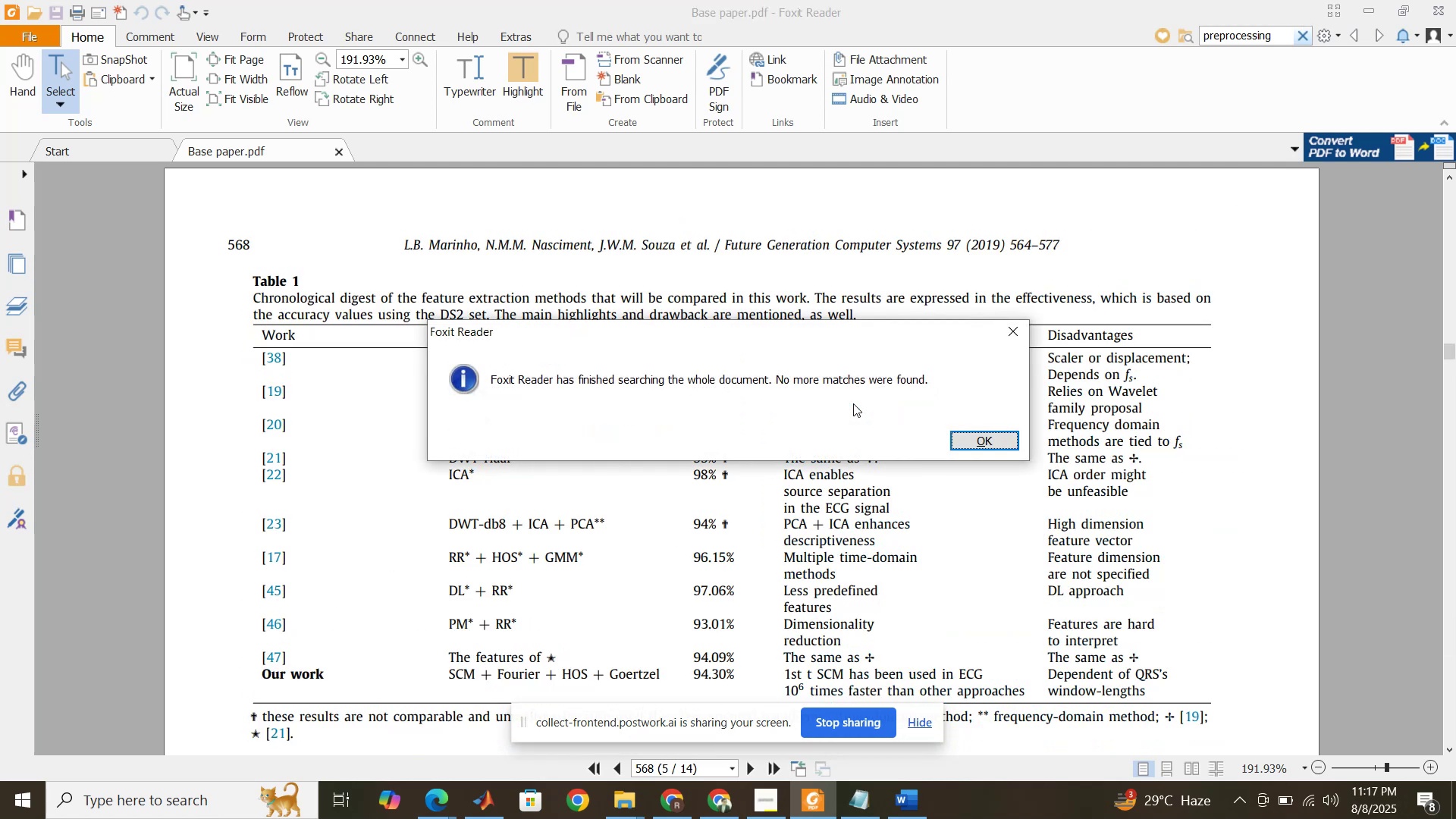 
key(Enter)
 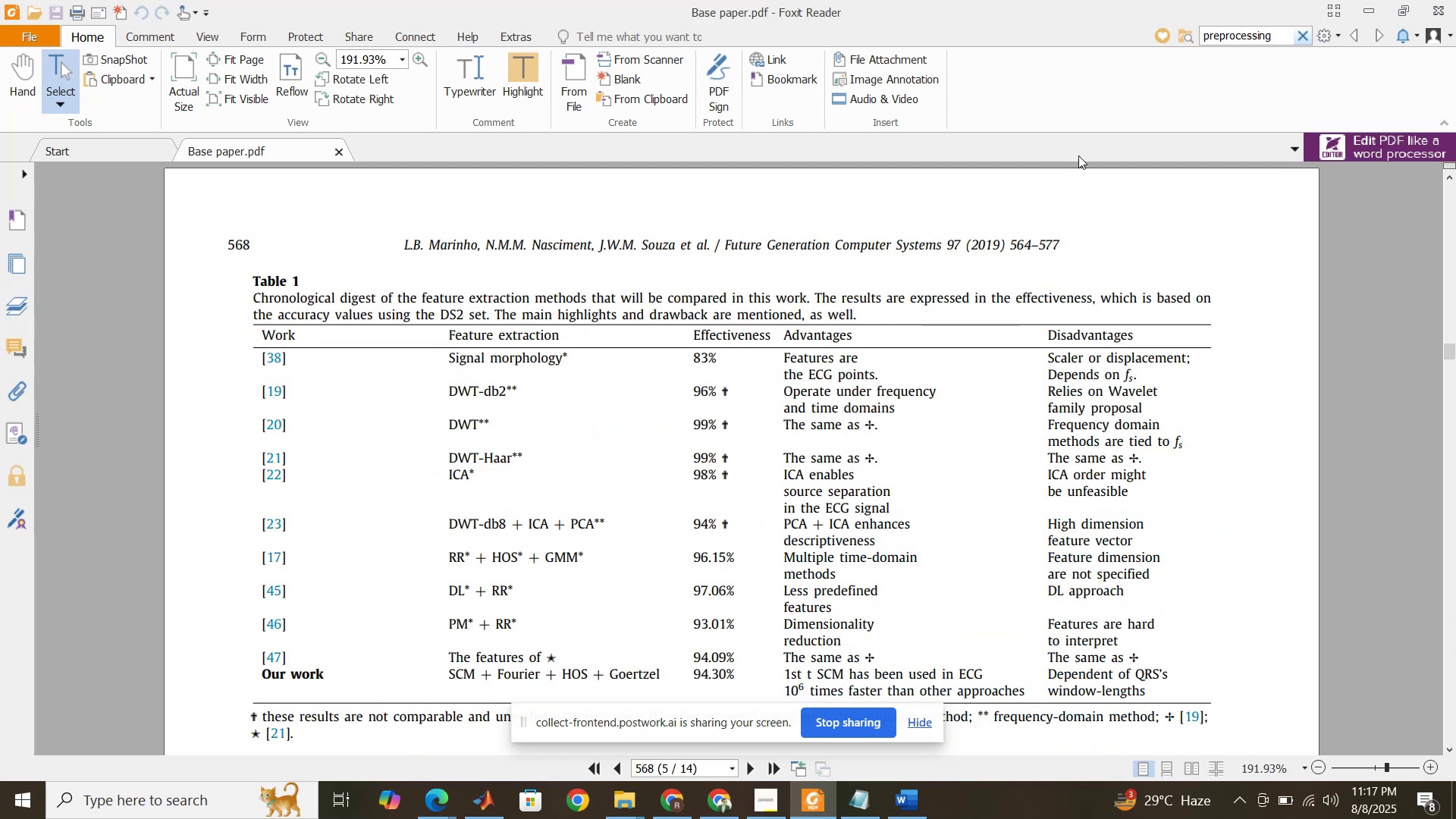 
wait(6.97)
 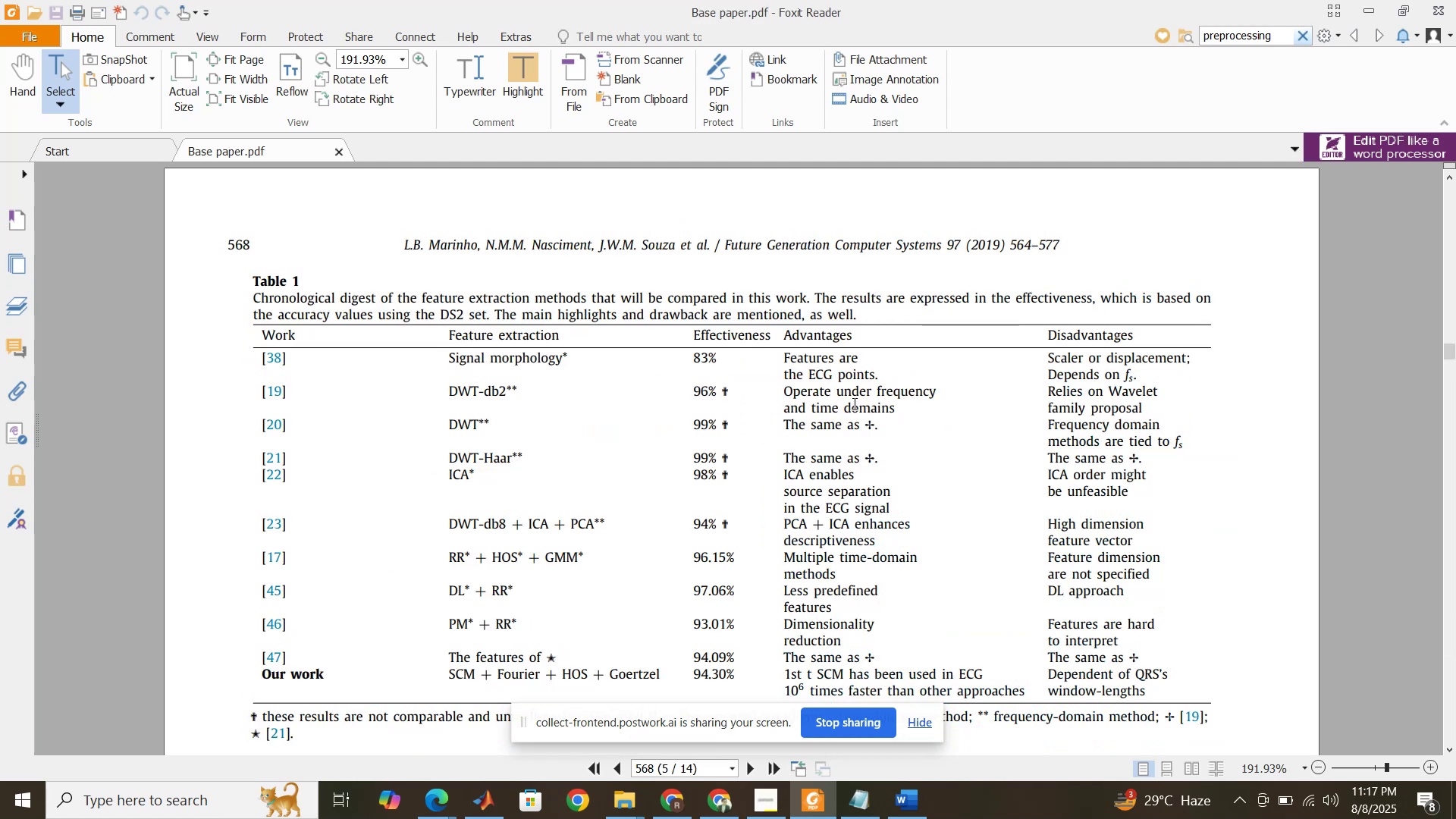 
left_click([1285, 36])
 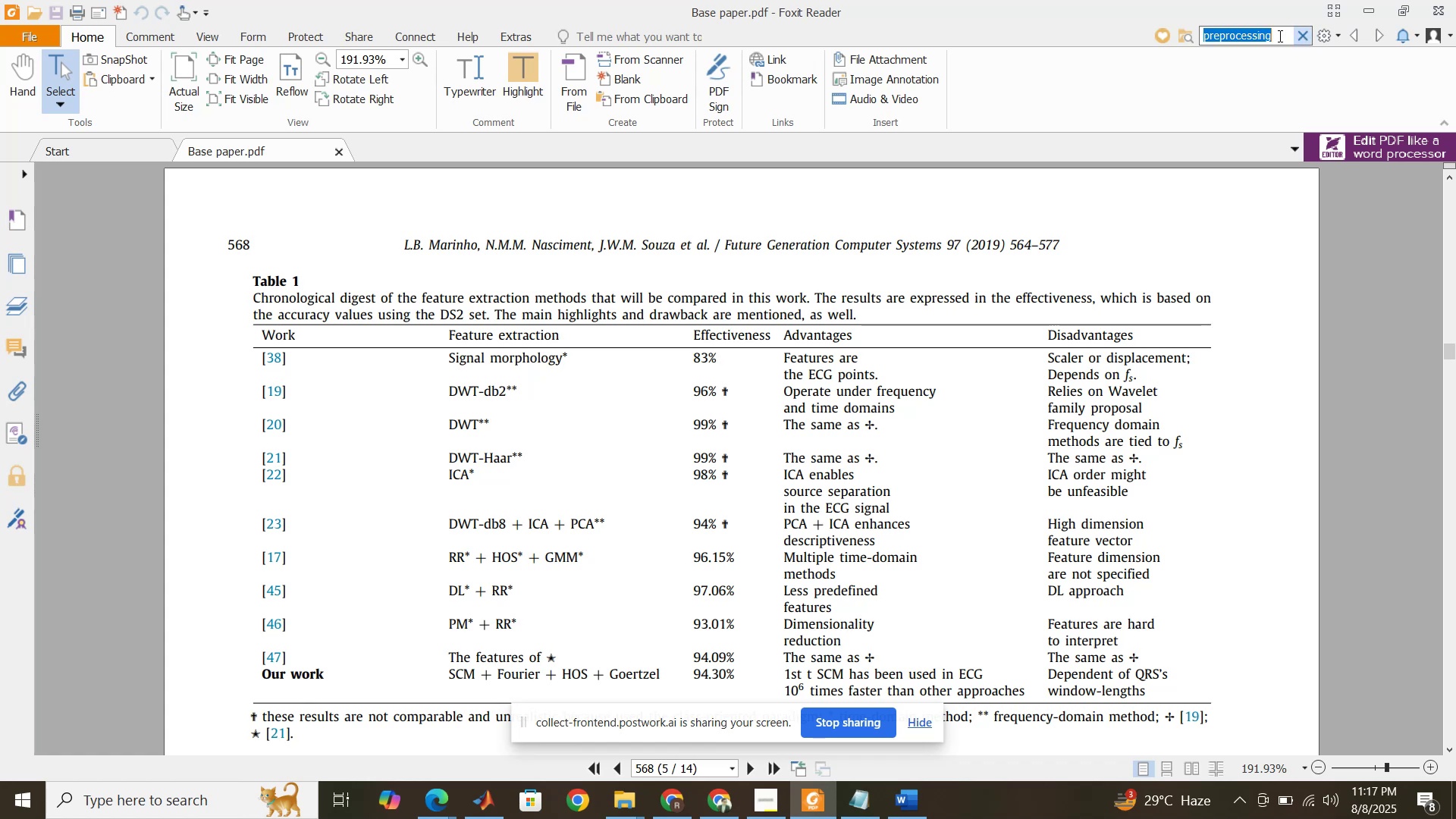 
left_click([1272, 37])
 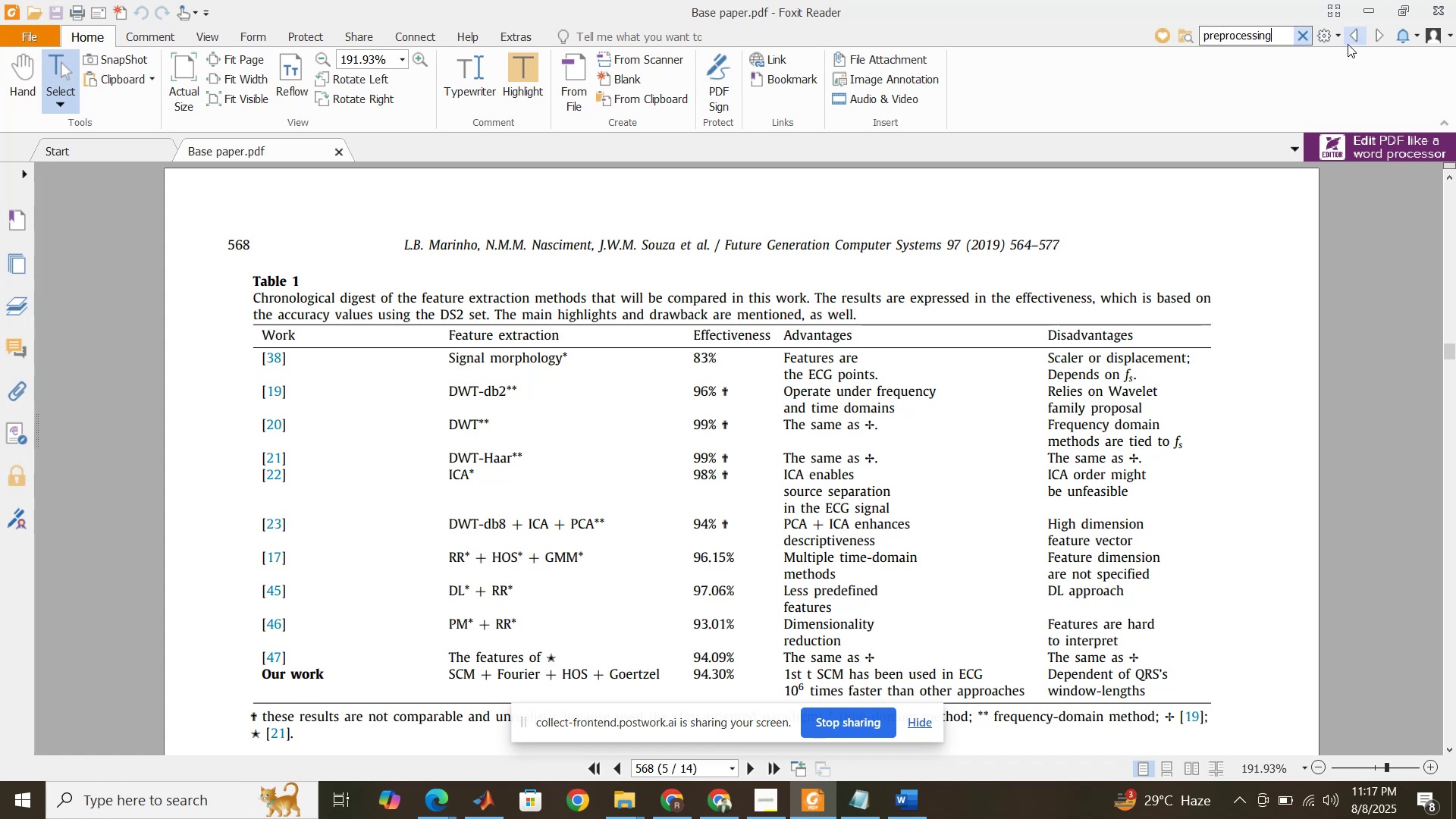 
left_click([1355, 37])
 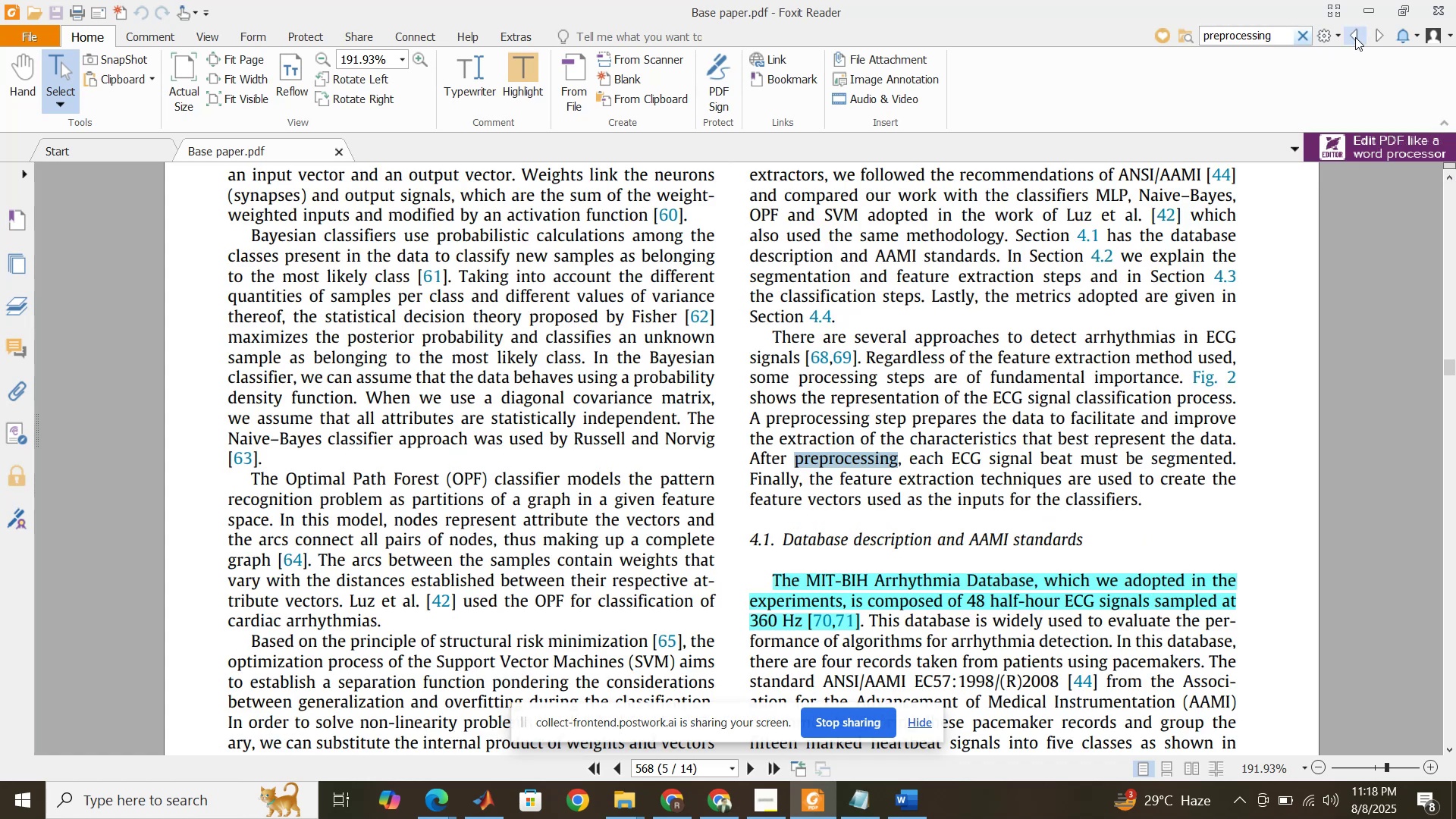 
wait(6.86)
 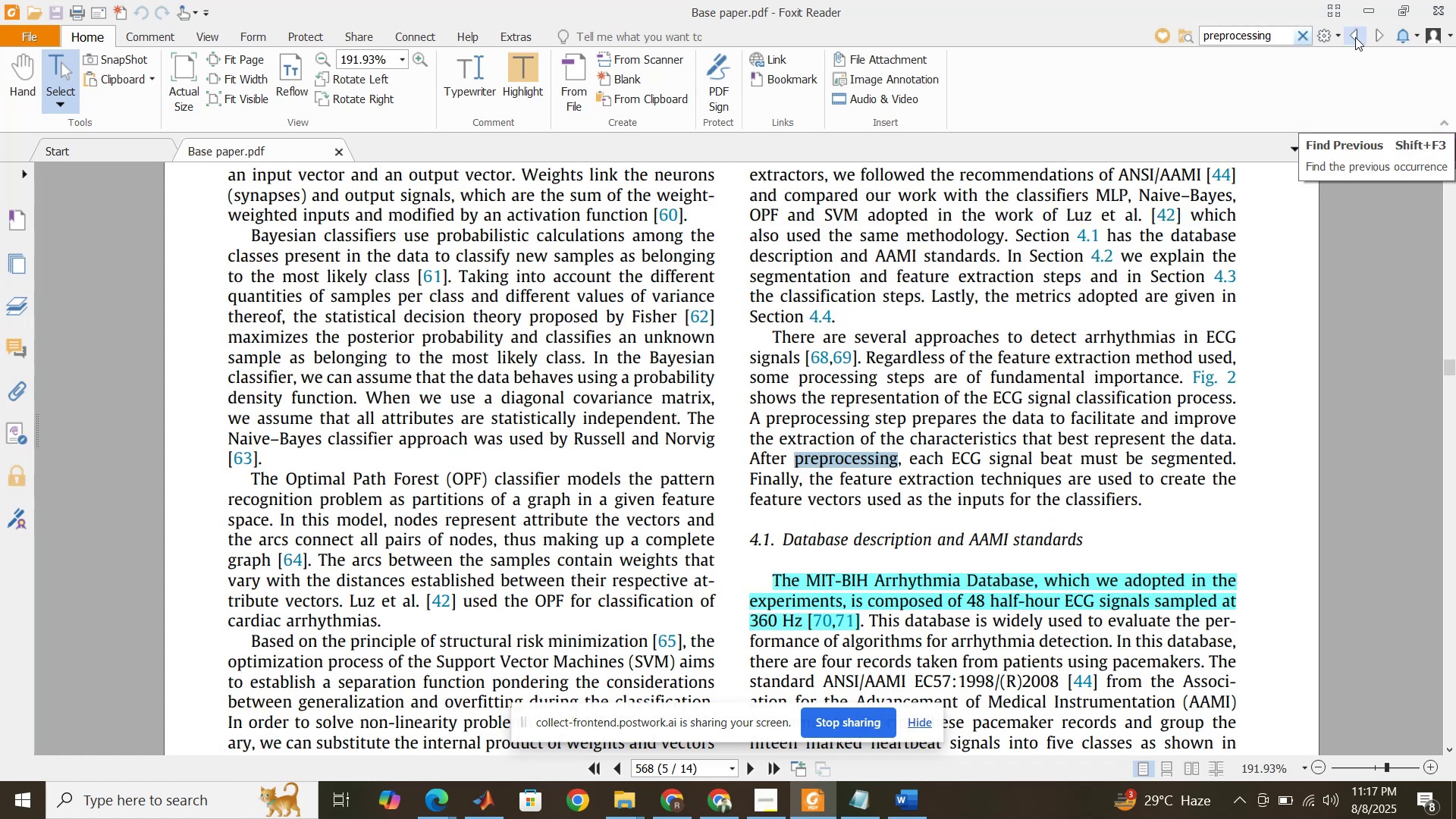 
left_click([1355, 37])
 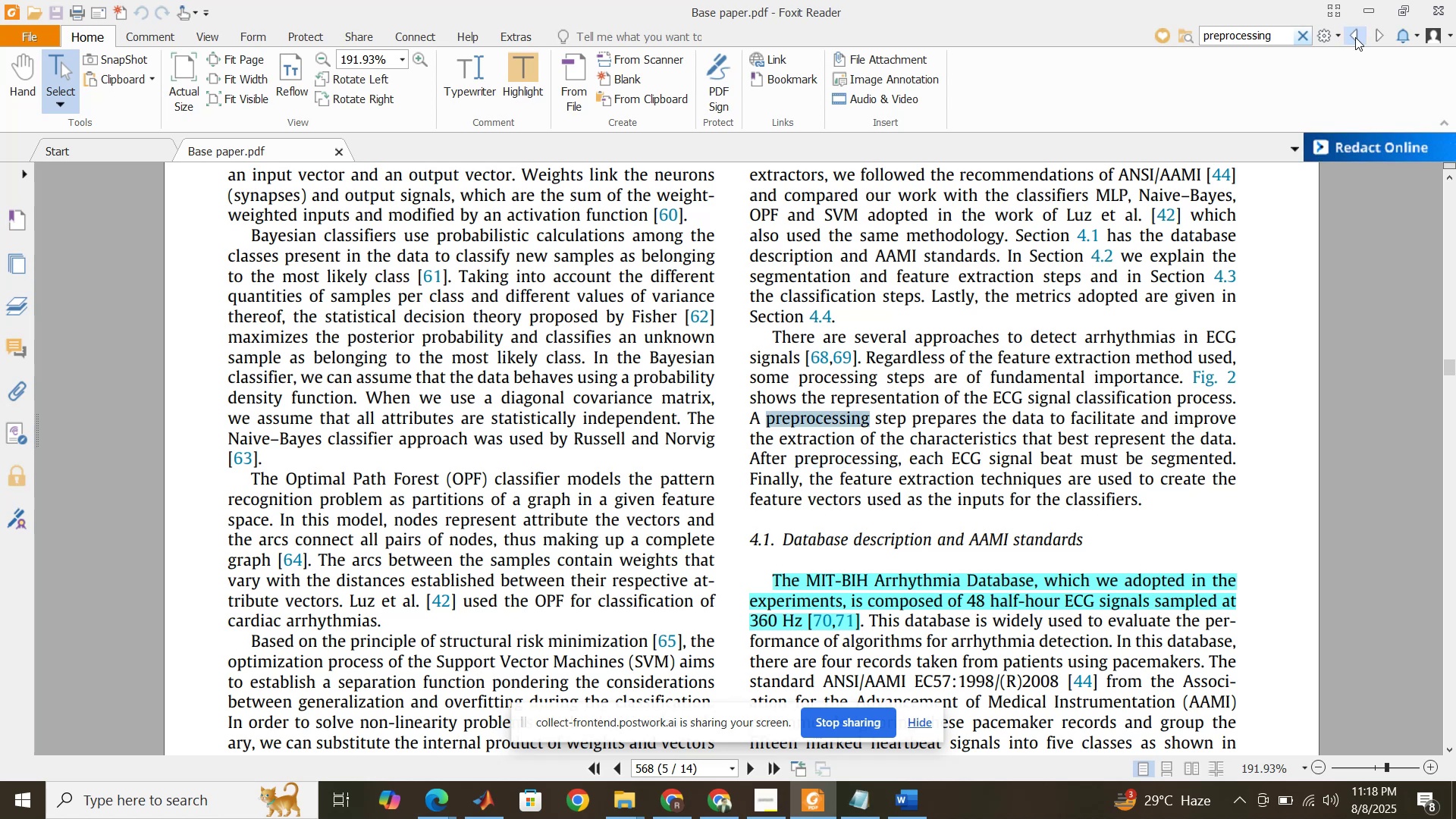 
left_click([1355, 37])
 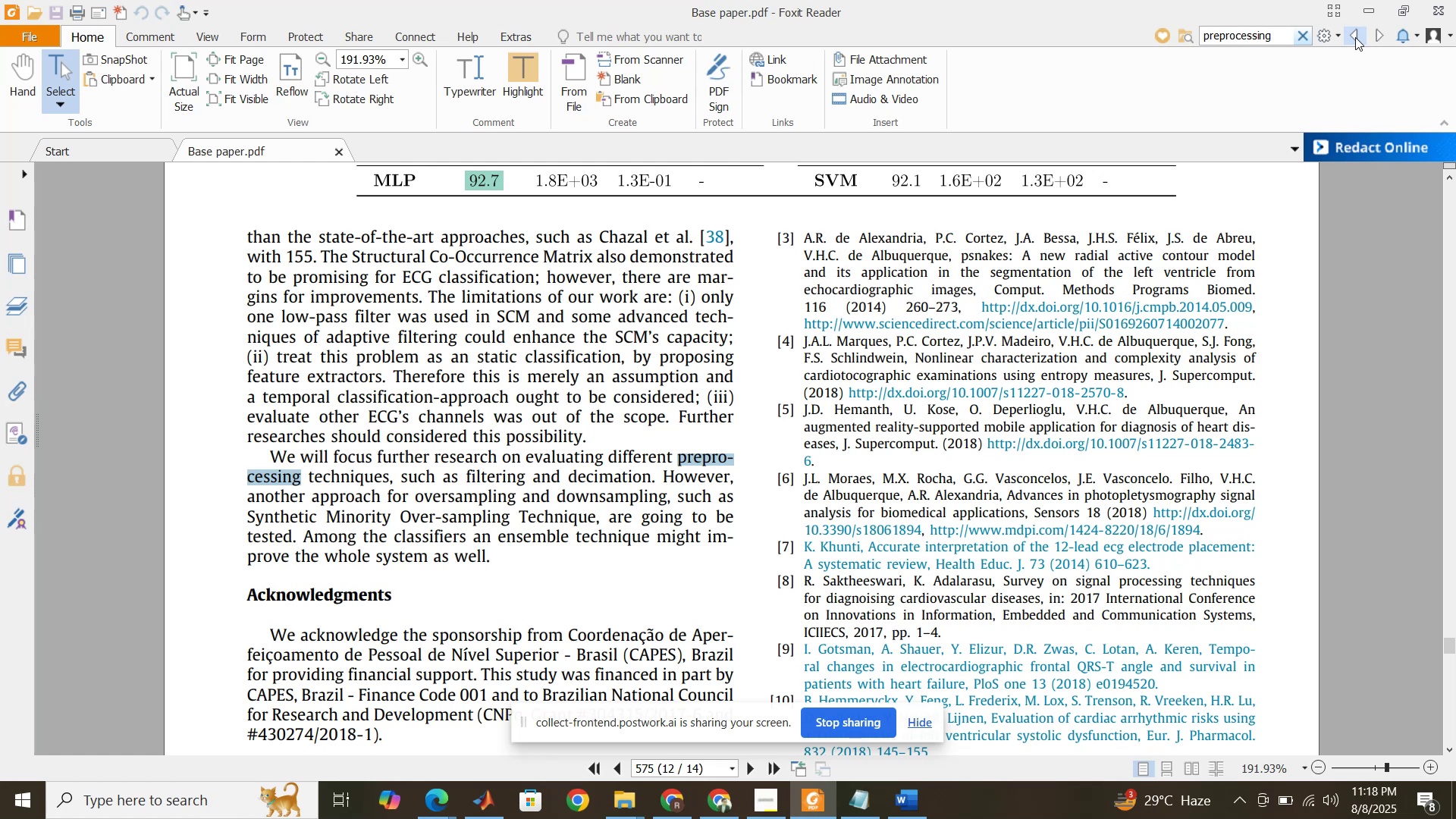 
wait(17.06)
 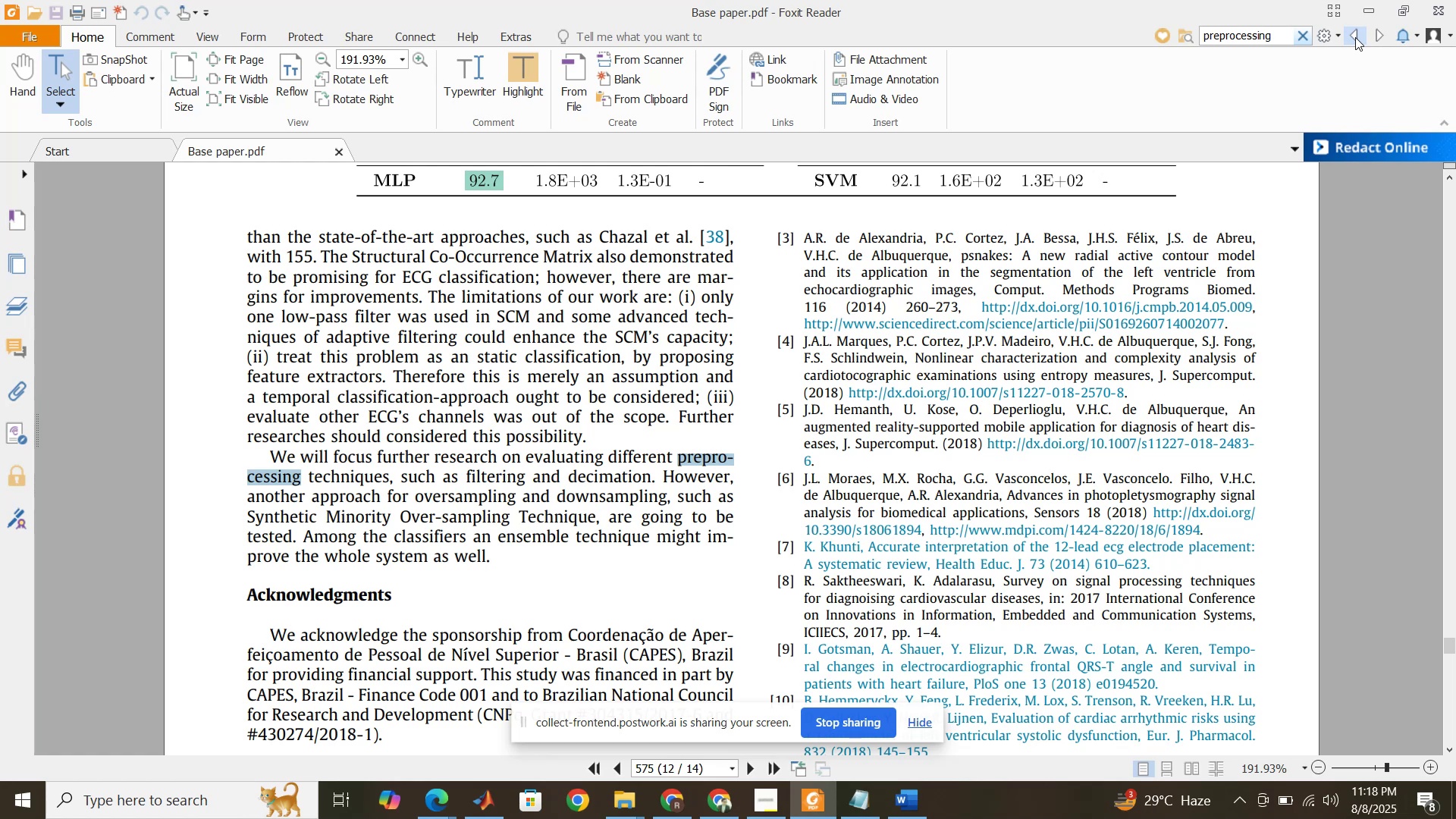 
left_click([1355, 37])
 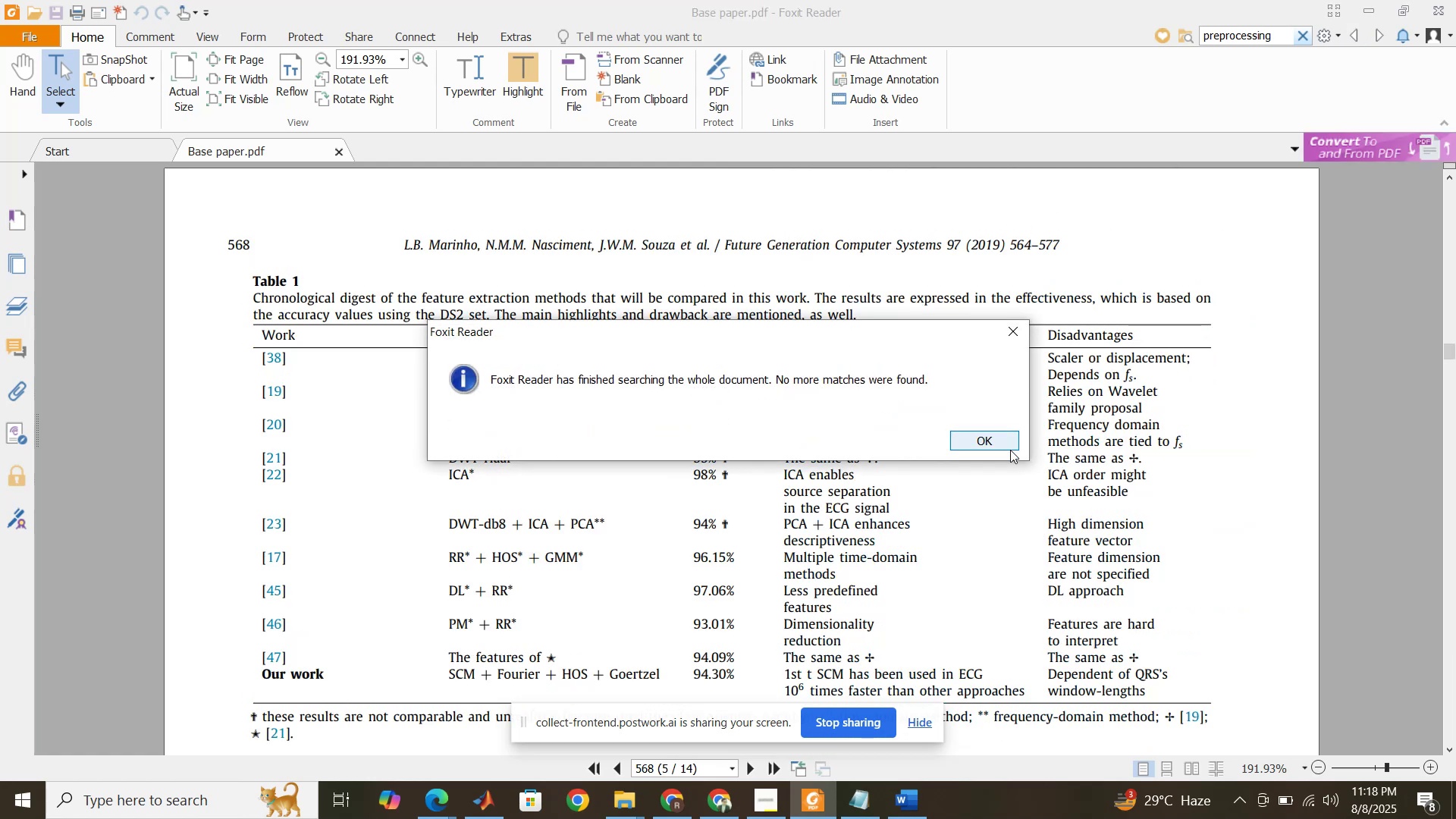 
left_click([1000, 444])
 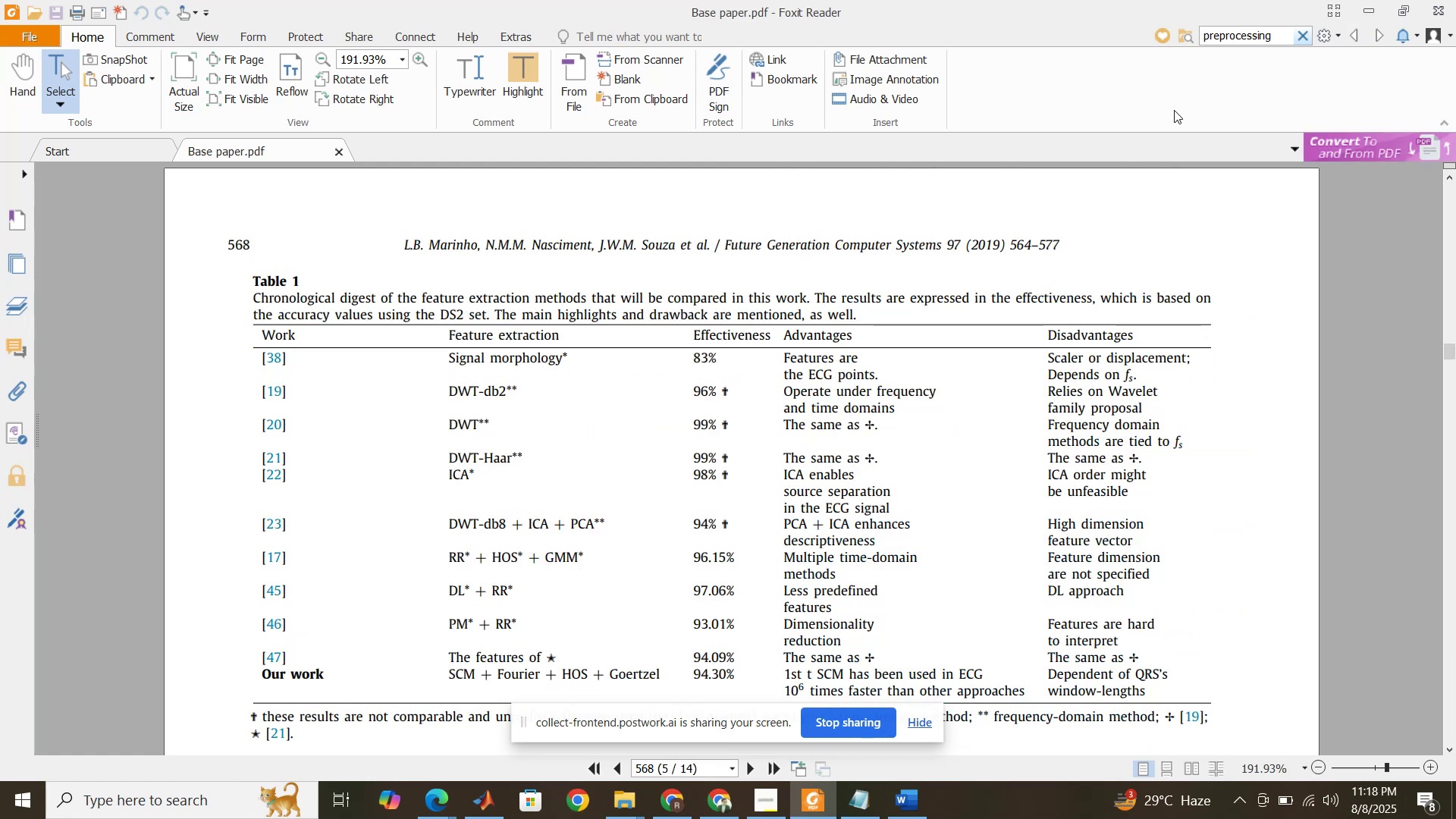 
wait(7.1)
 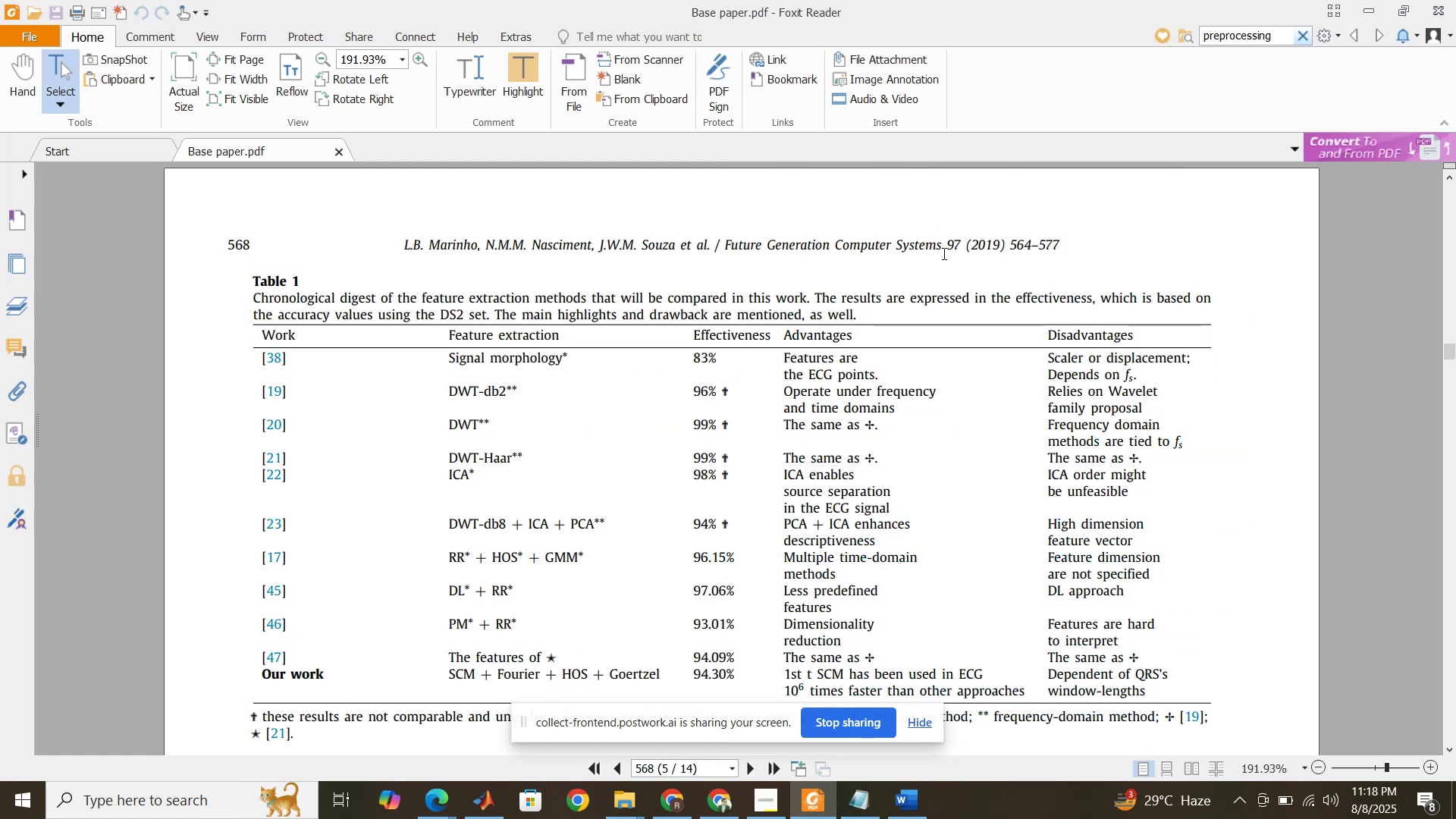 
left_click([1352, 42])
 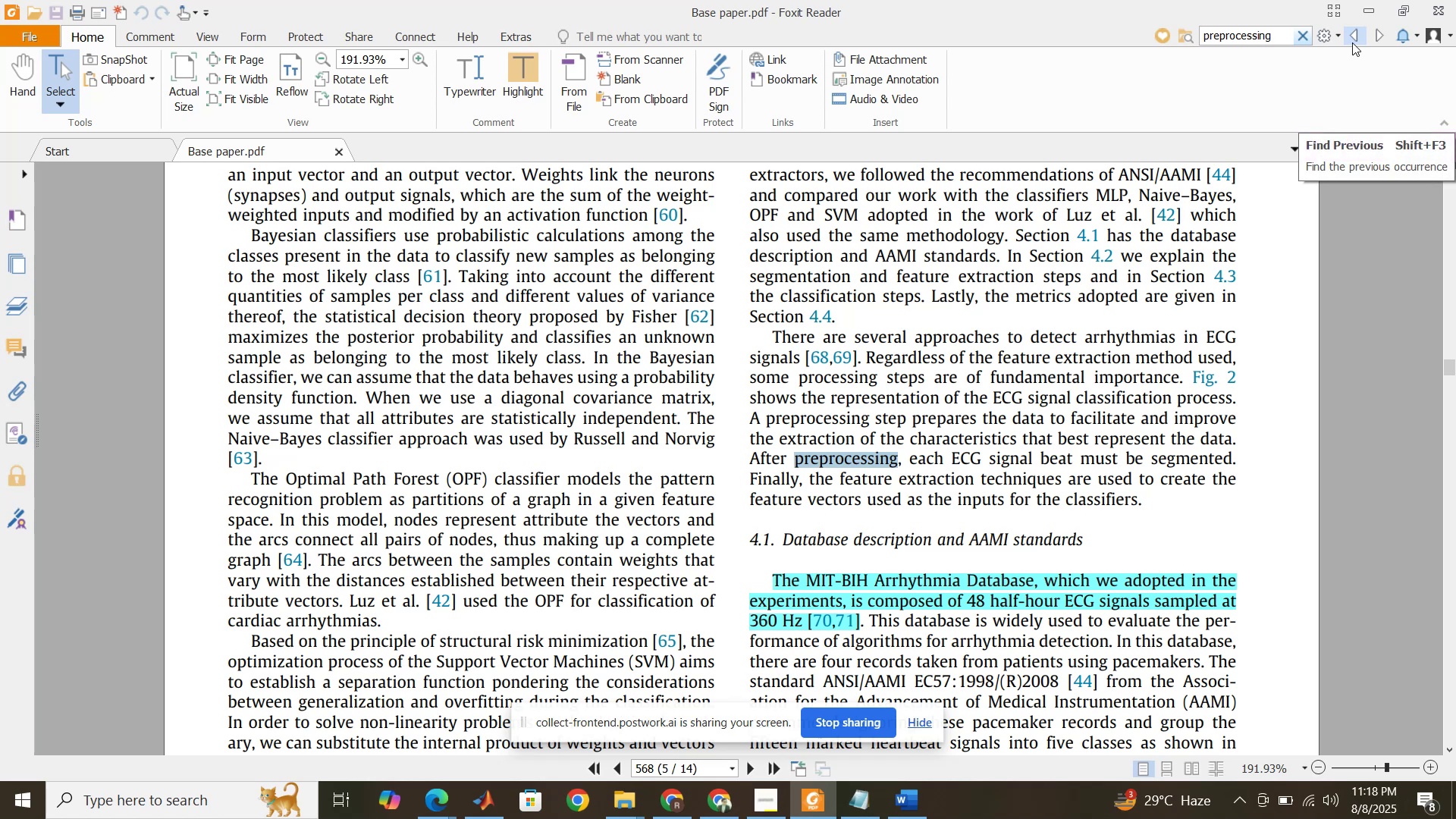 
left_click([1352, 42])
 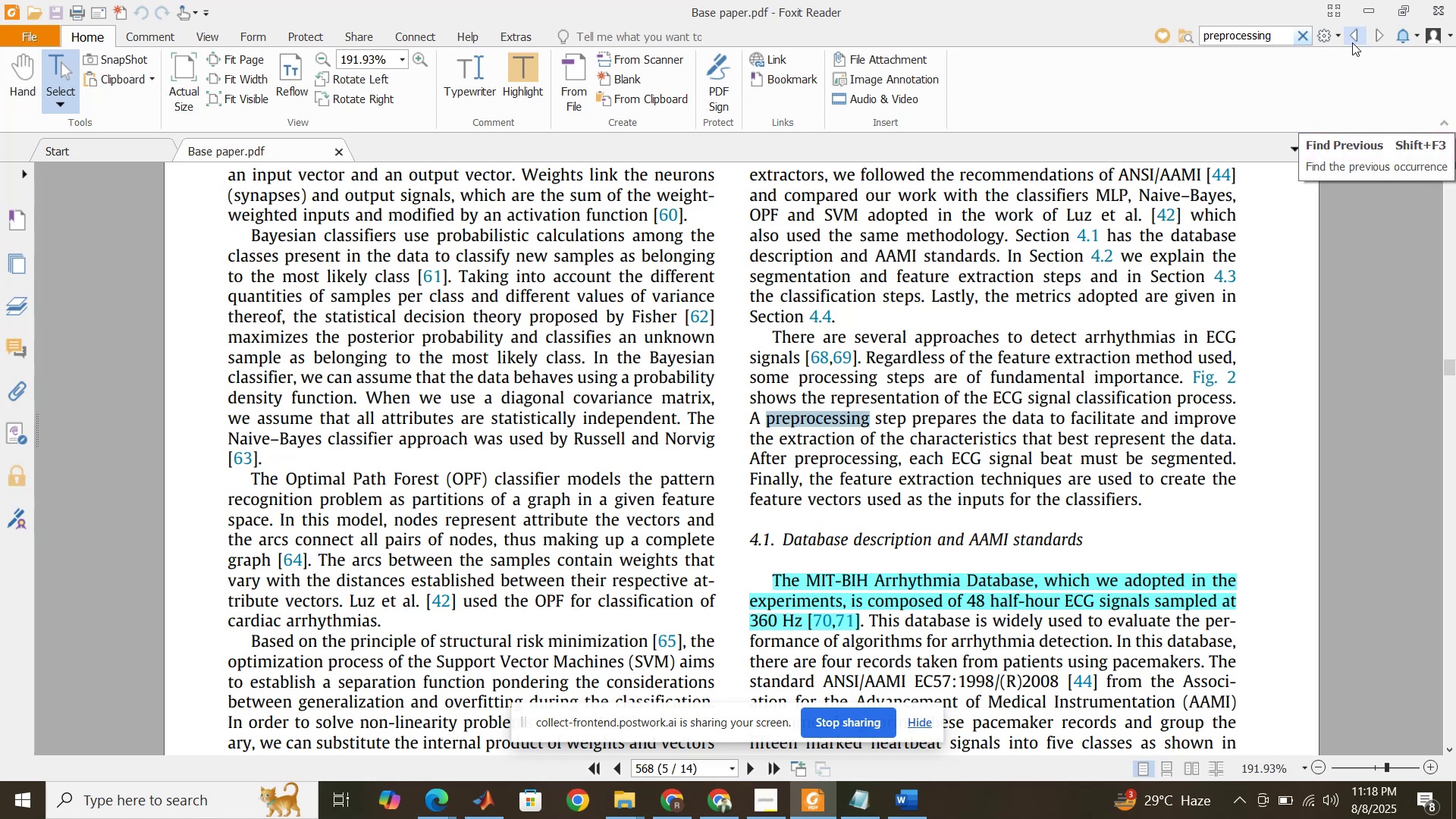 
left_click([1352, 42])
 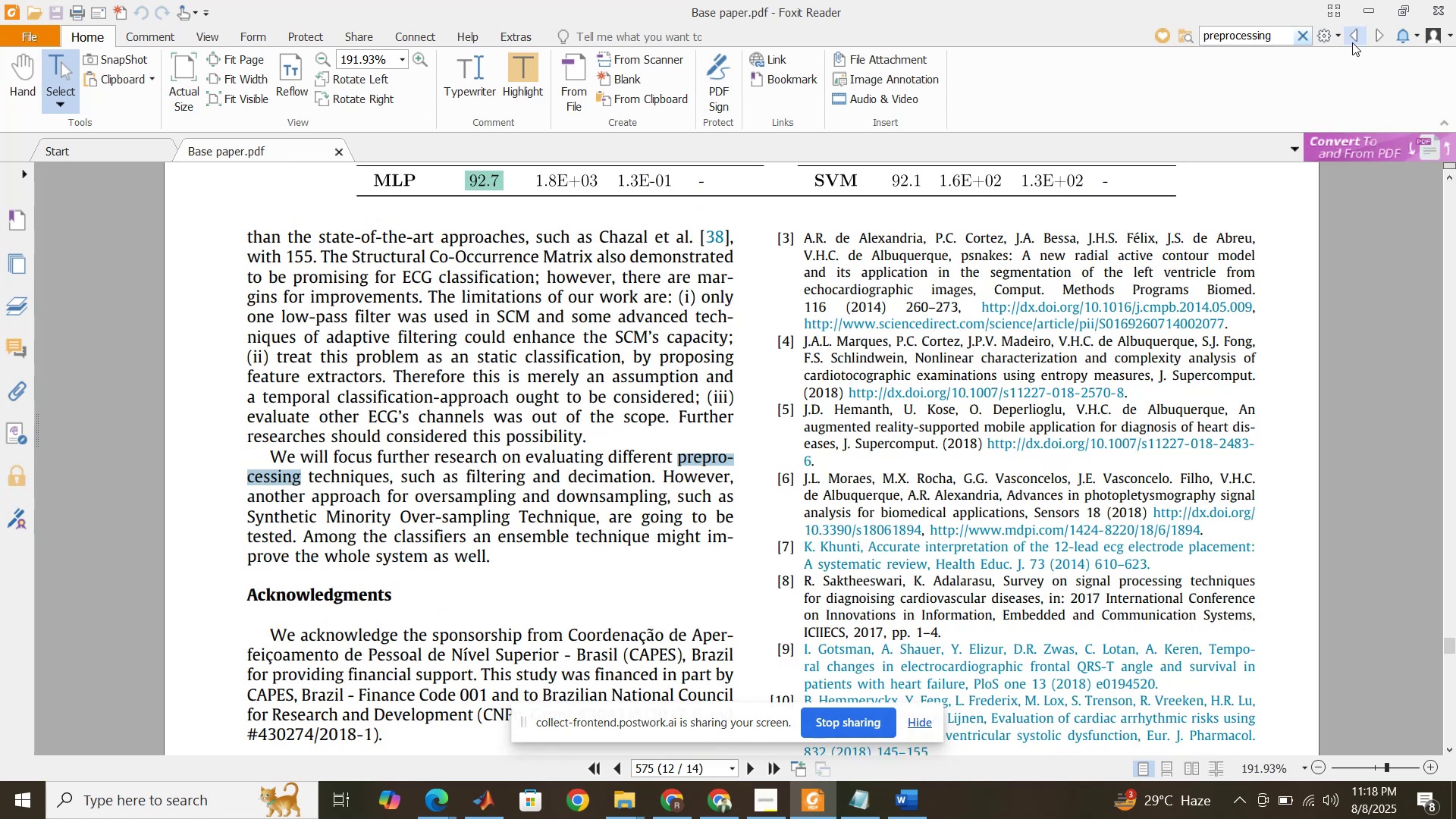 
left_click([1352, 42])
 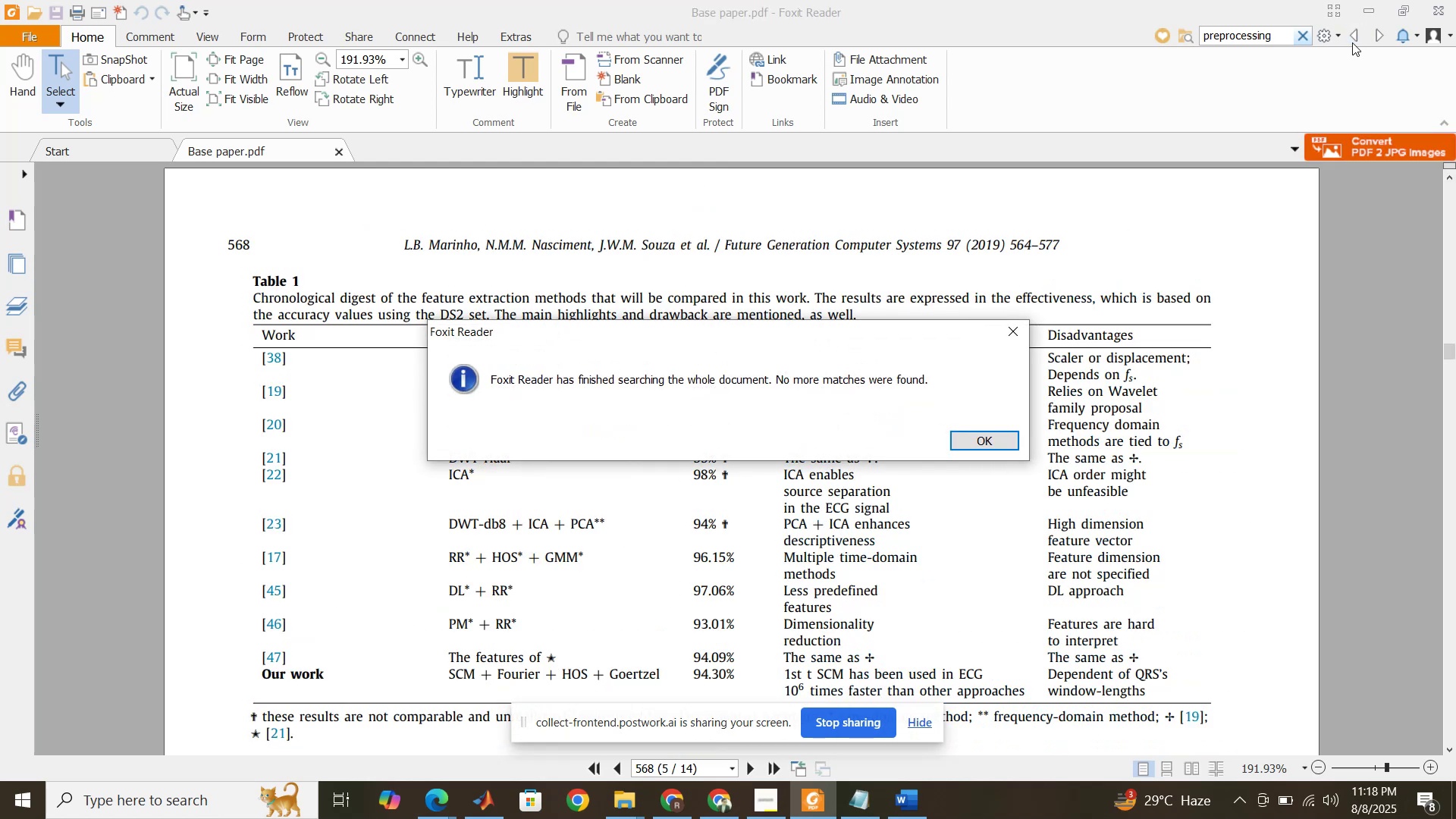 
left_click([1352, 42])
 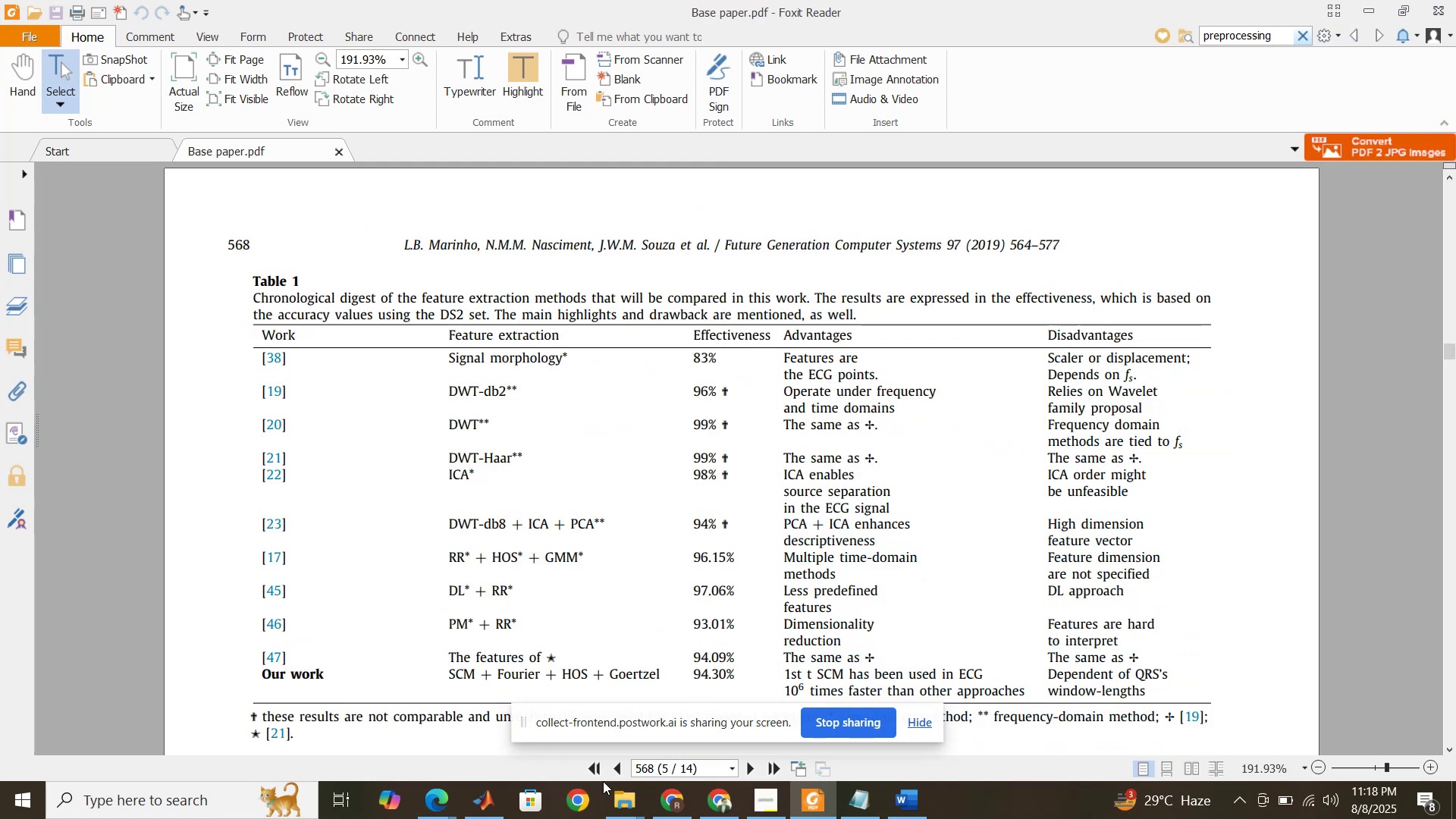 
left_click([491, 816])
 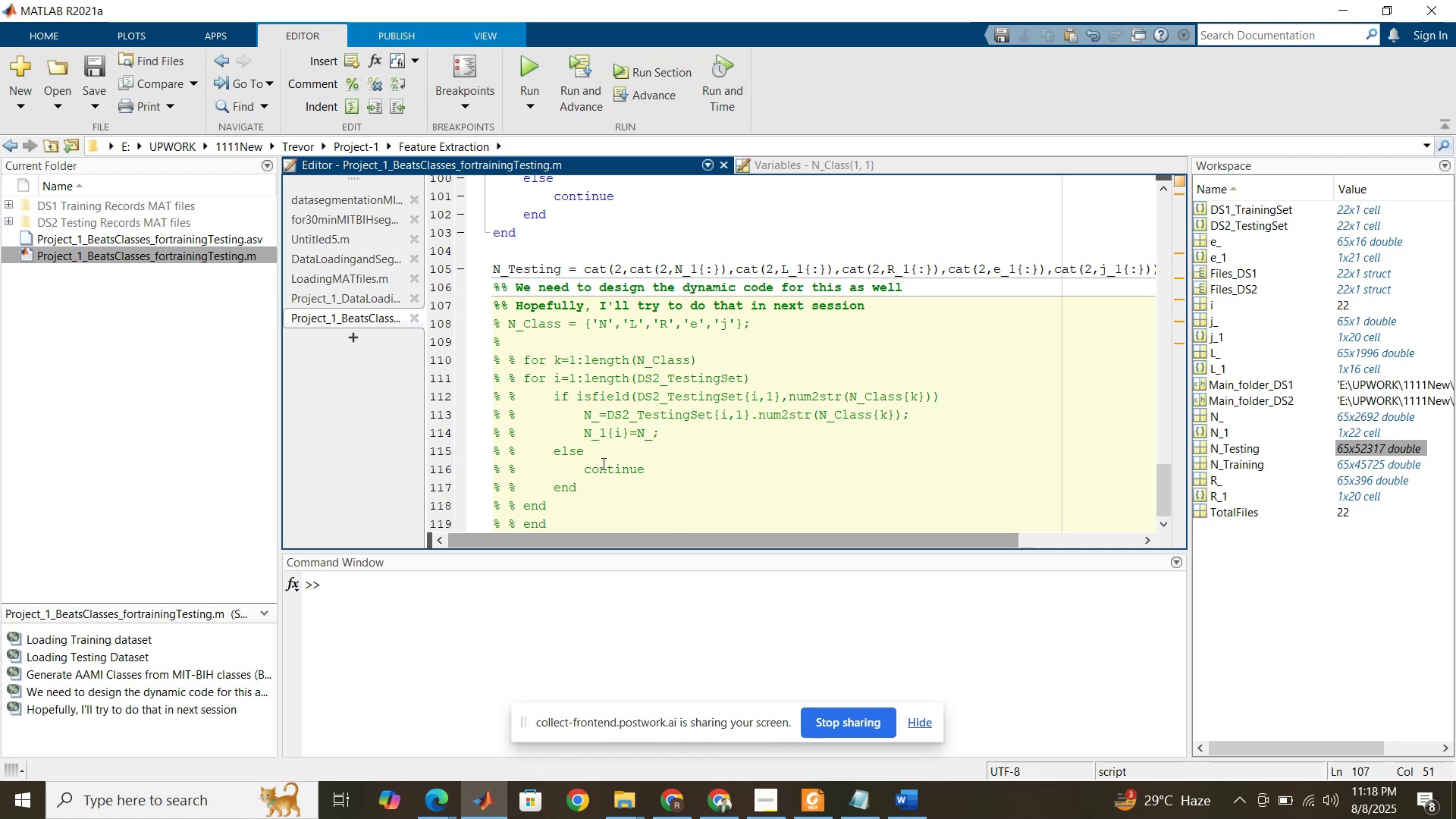 
left_click([623, 434])
 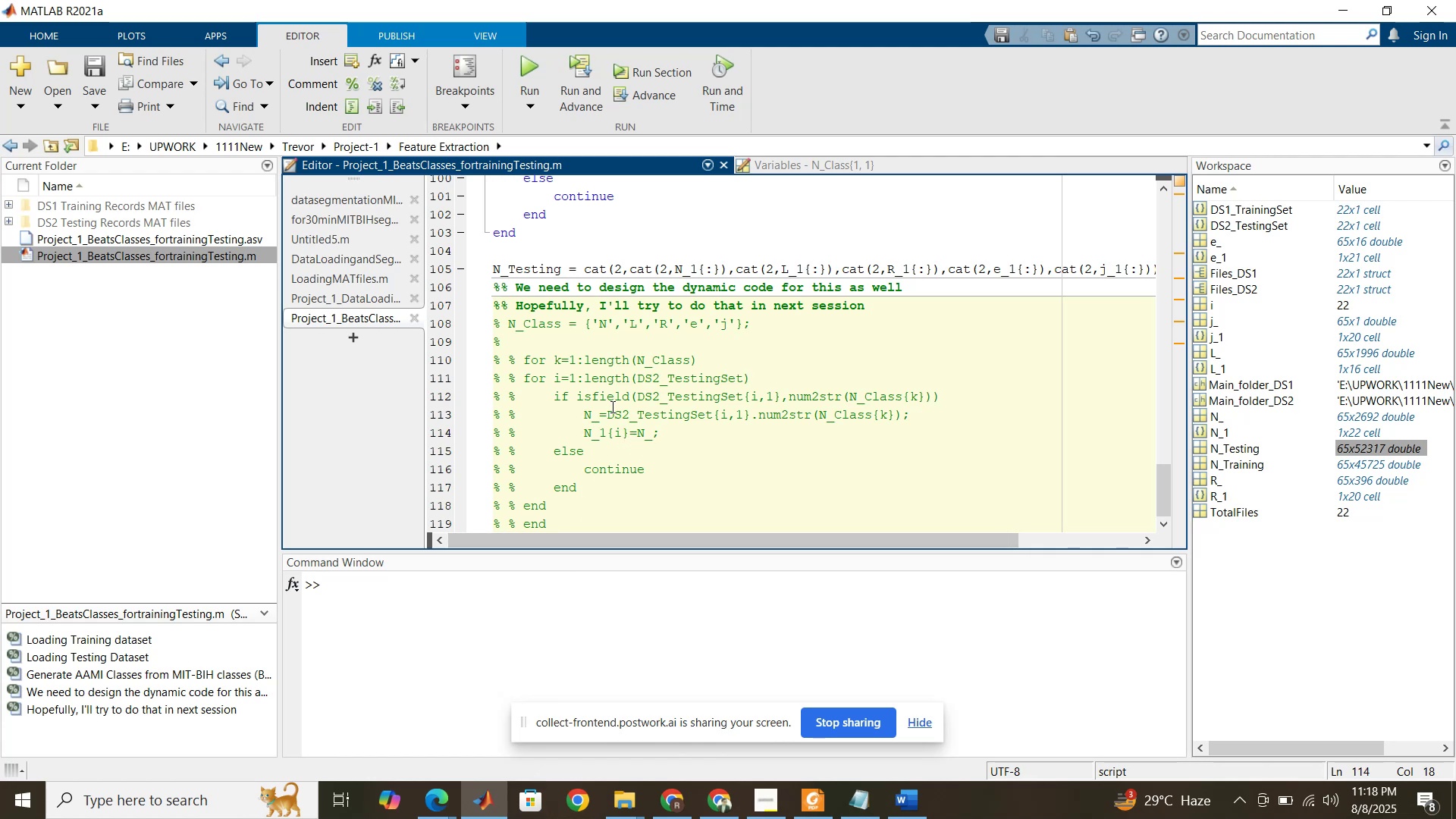 
scroll: coordinate [610, 406], scroll_direction: up, amount: 38.0
 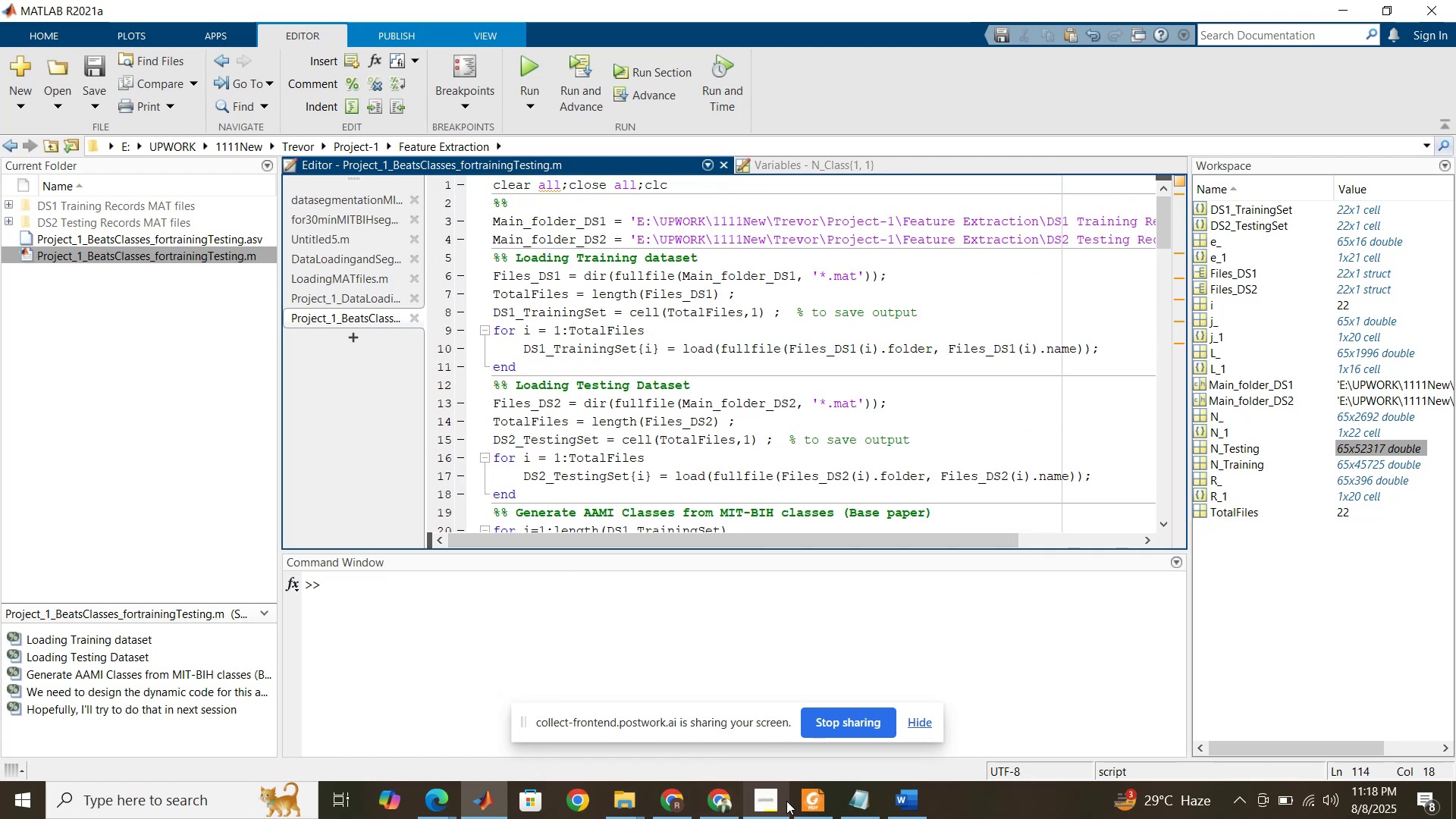 
left_click([811, 807])
 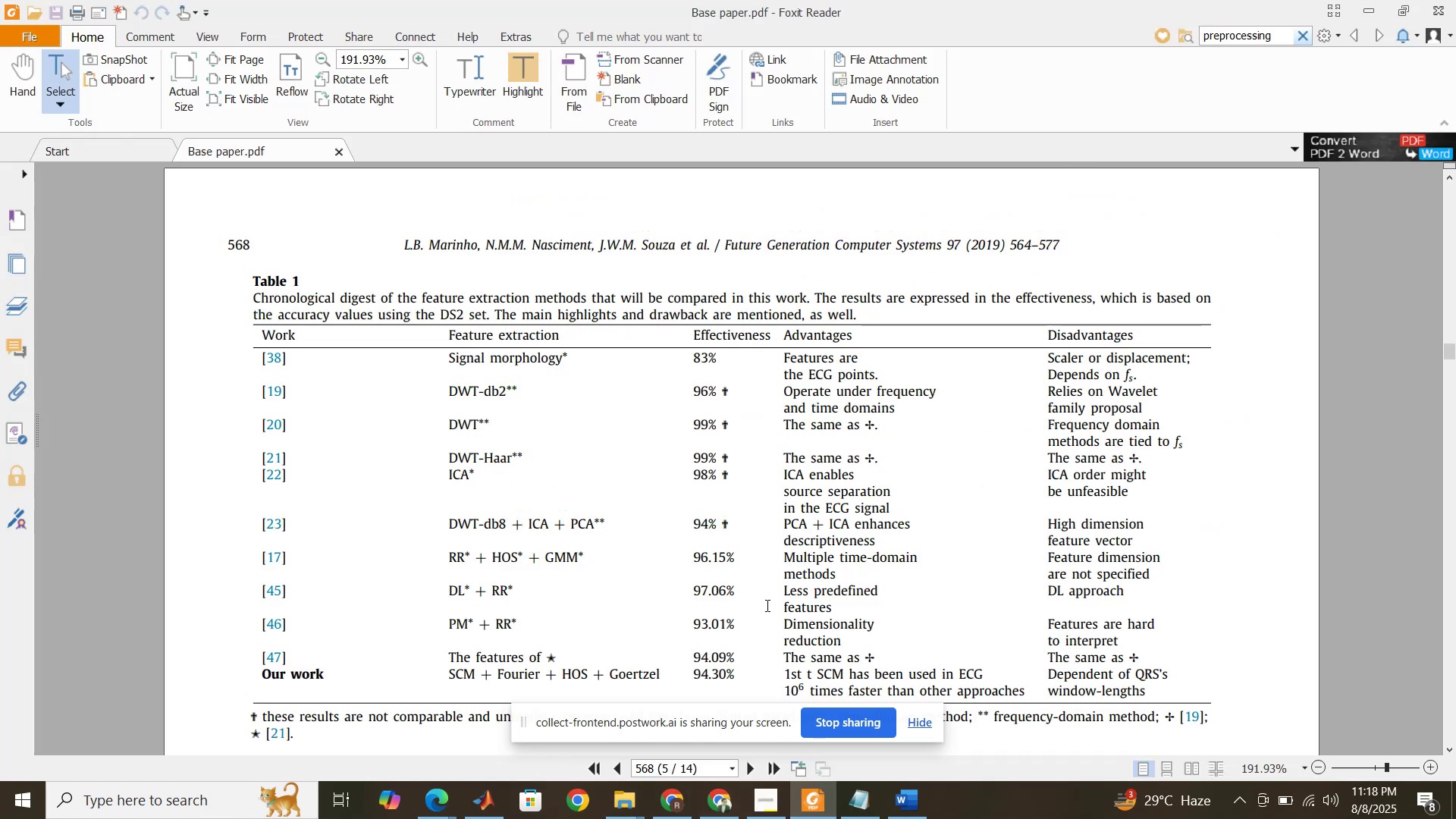 
scroll: coordinate [717, 548], scroll_direction: up, amount: 47.0
 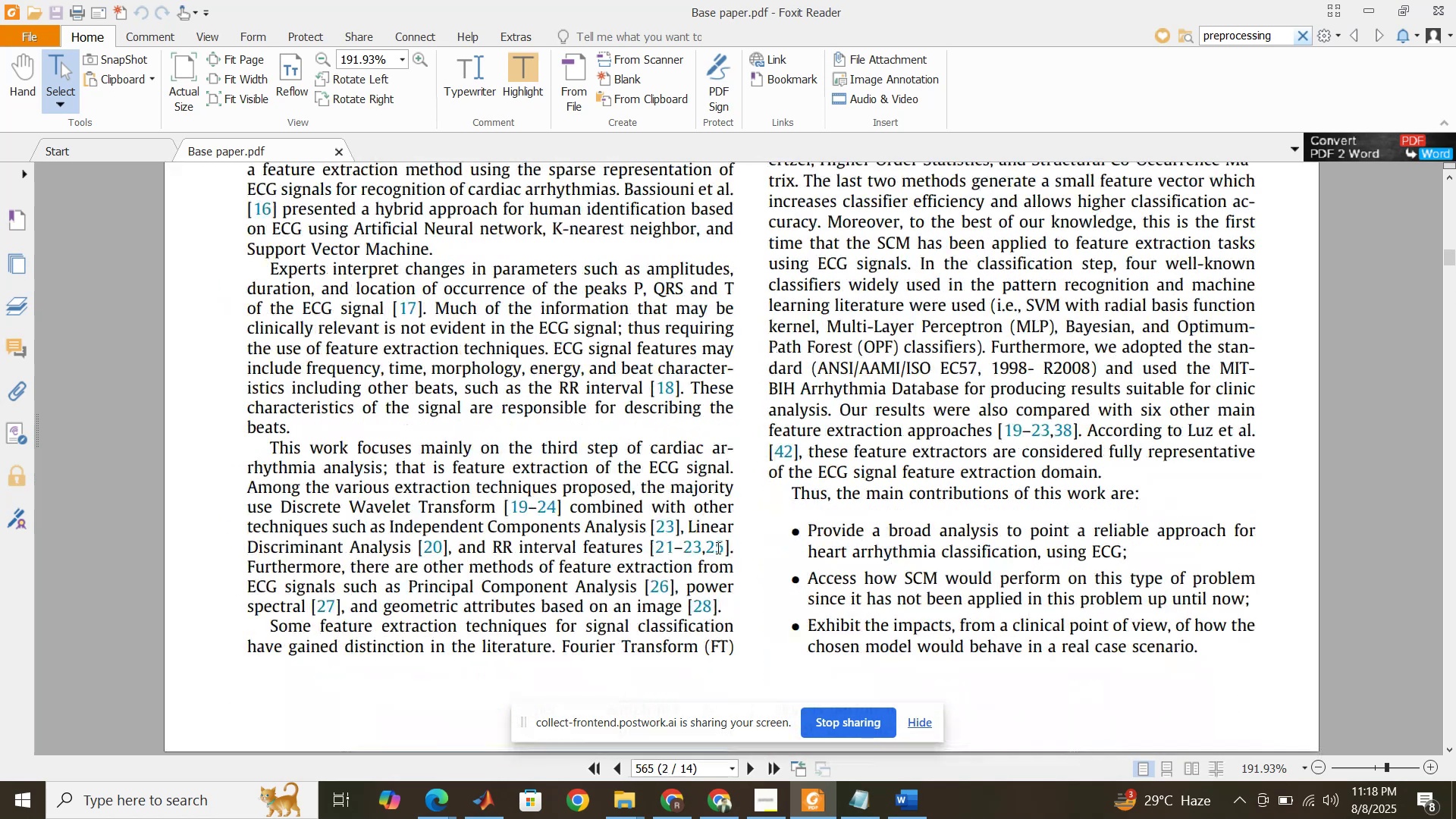 
scroll: coordinate [727, 547], scroll_direction: down, amount: 46.0
 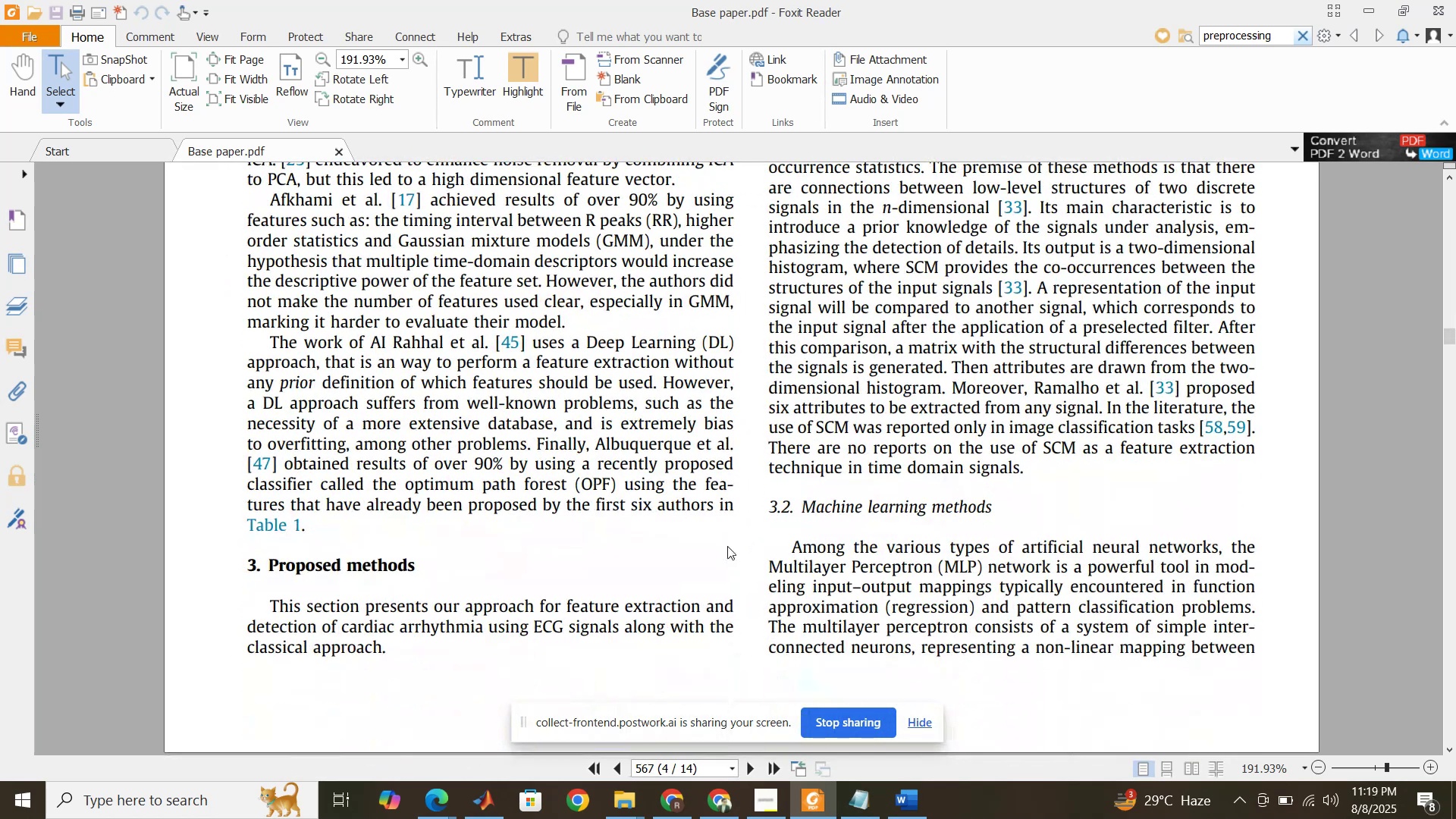 
scroll: coordinate [727, 546], scroll_direction: up, amount: 4.0
 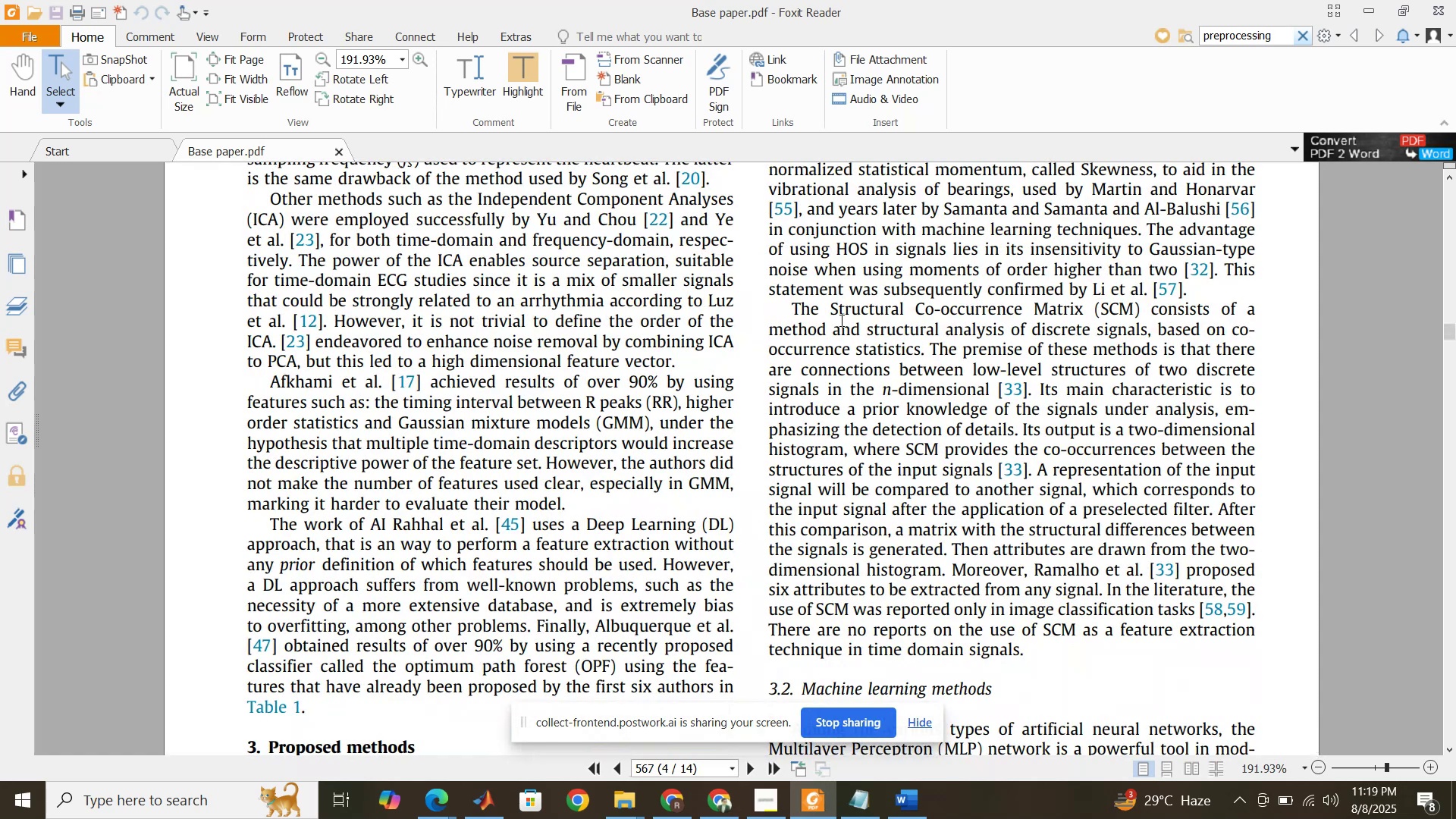 
left_click_drag(start_coordinate=[834, 315], to_coordinate=[1150, 313])
 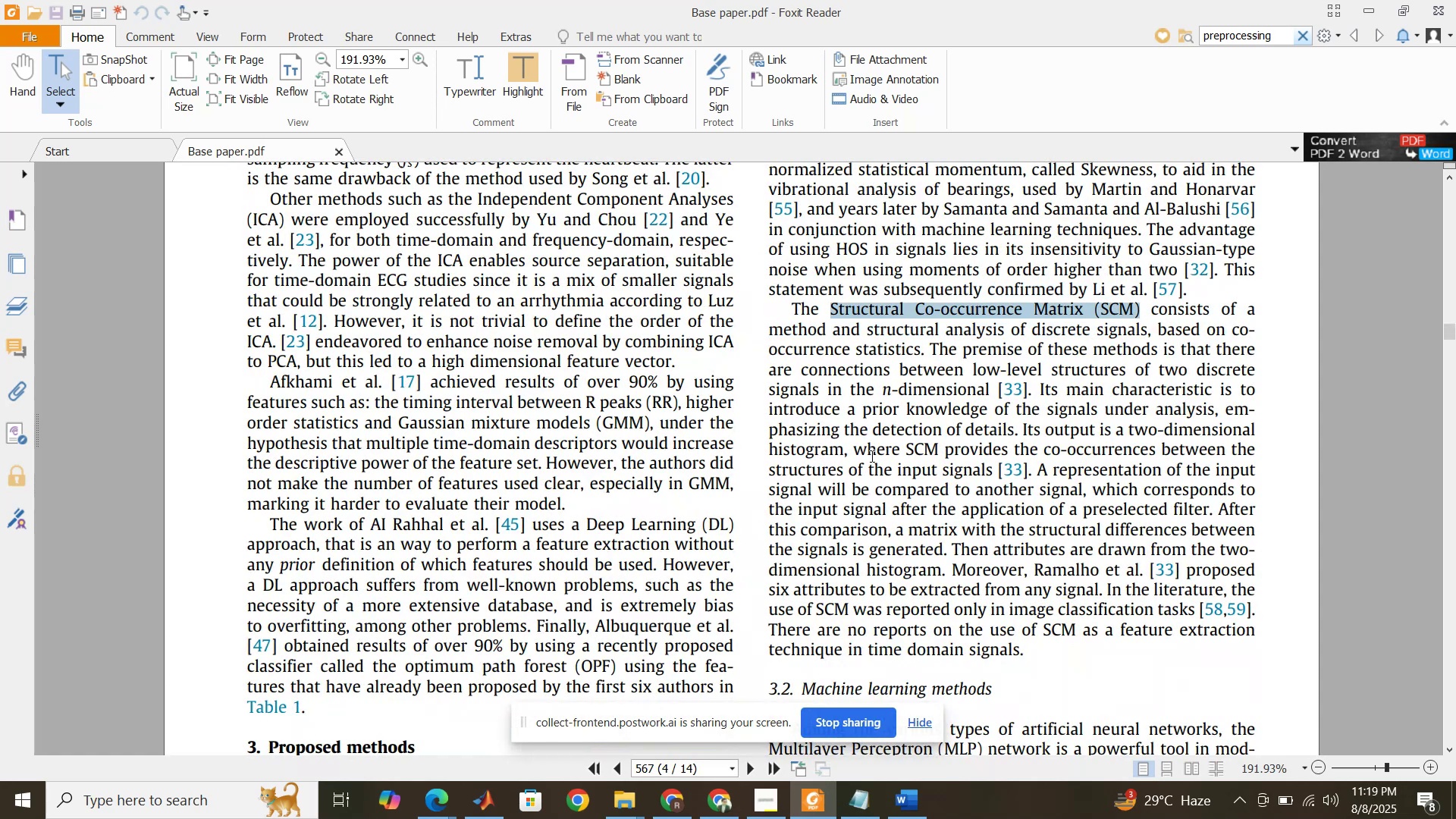 
scroll: coordinate [836, 484], scroll_direction: down, amount: 8.0
 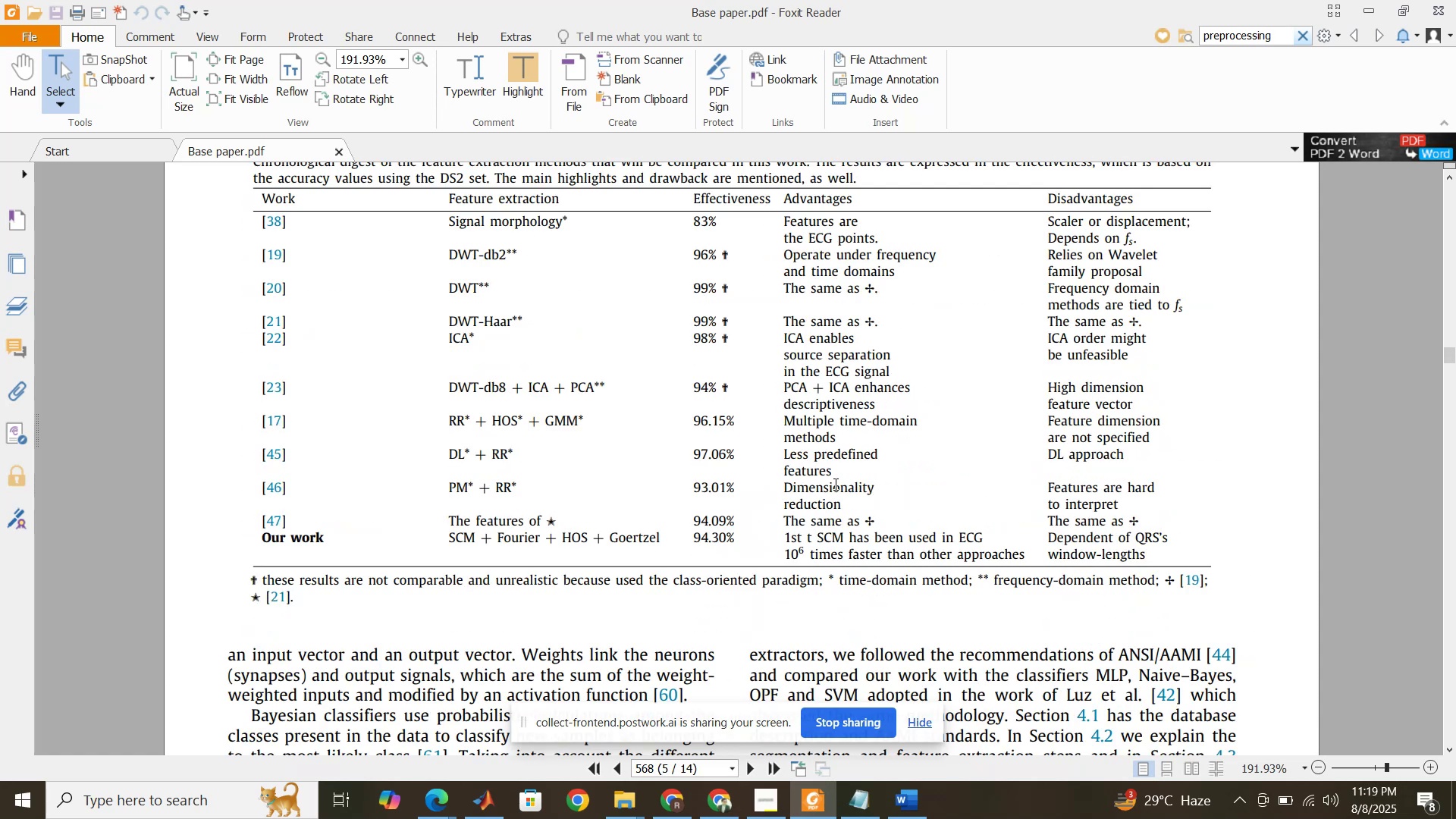 
scroll: coordinate [834, 484], scroll_direction: up, amount: 2.0
 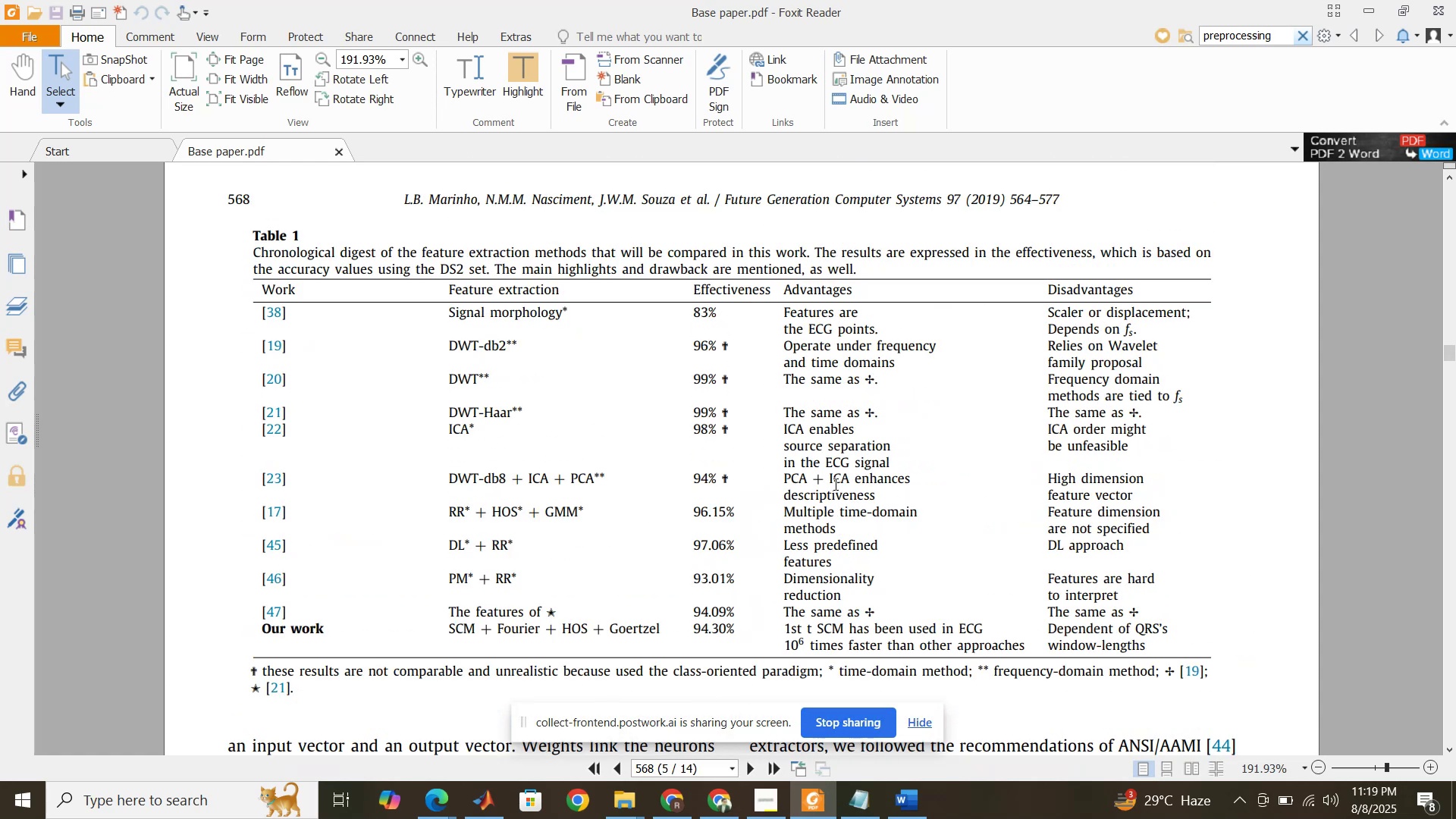 
scroll: coordinate [834, 484], scroll_direction: down, amount: 24.0
 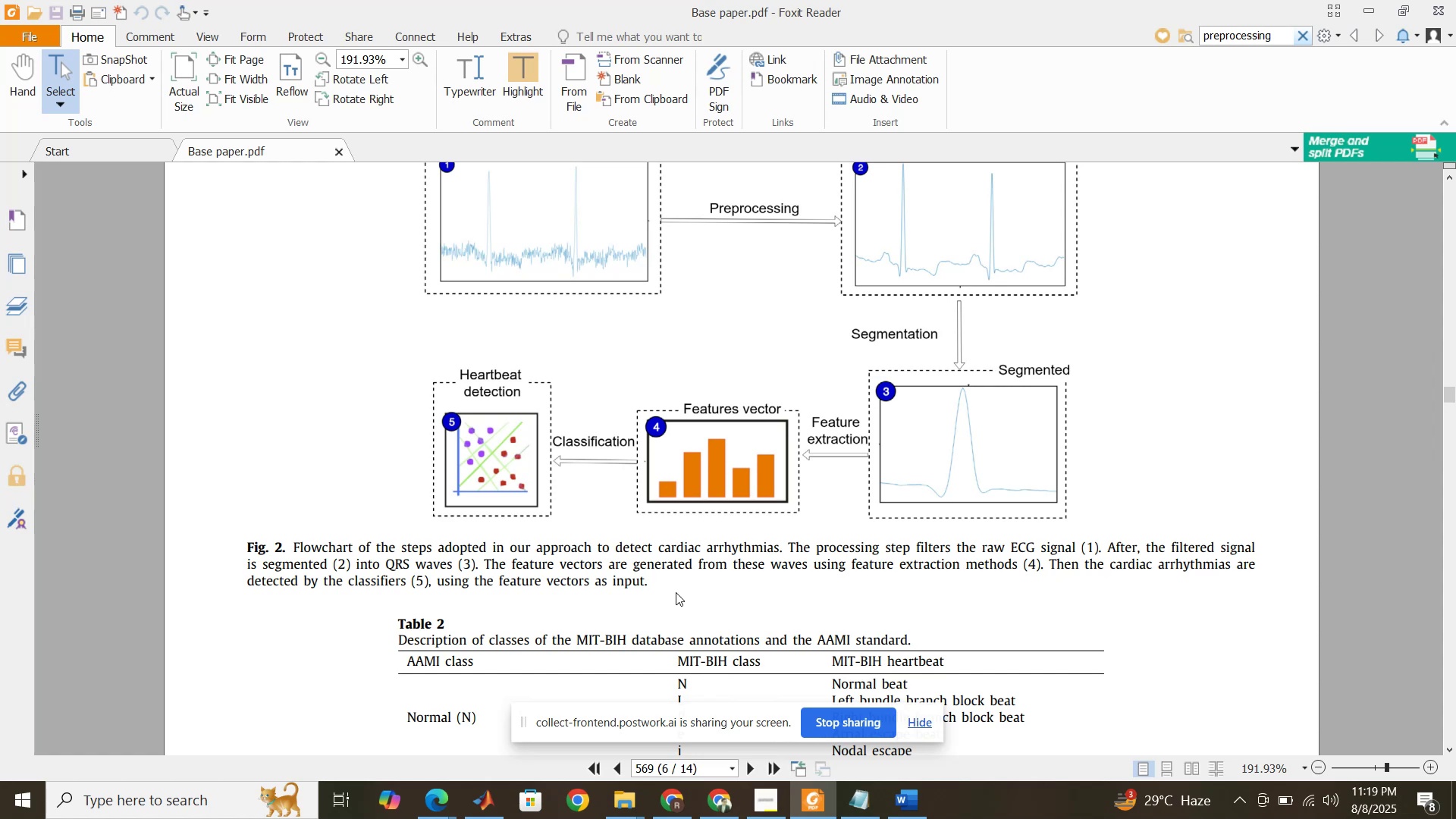 
wait(15.21)
 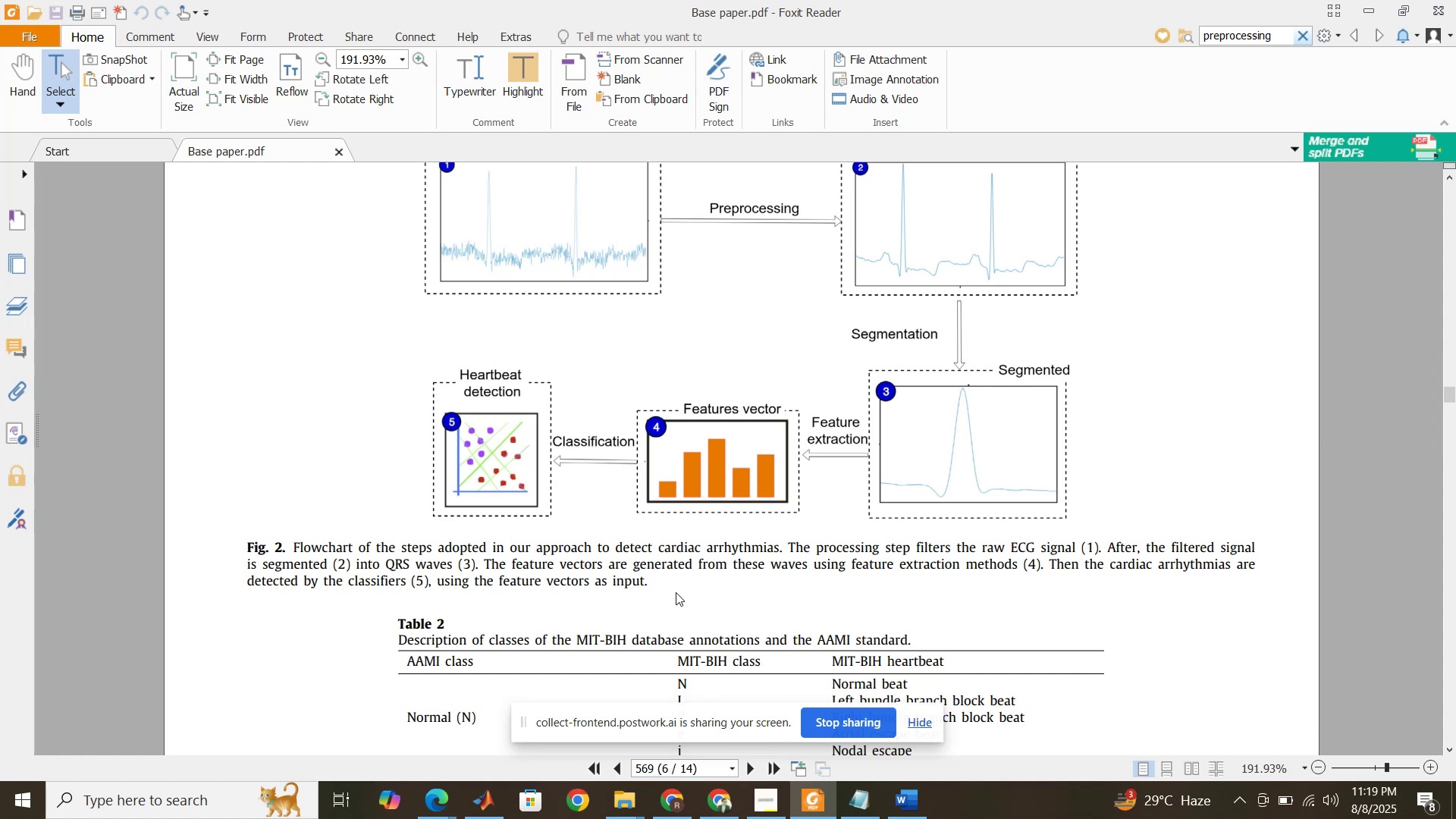 
scroll: coordinate [670, 592], scroll_direction: up, amount: 1.0
 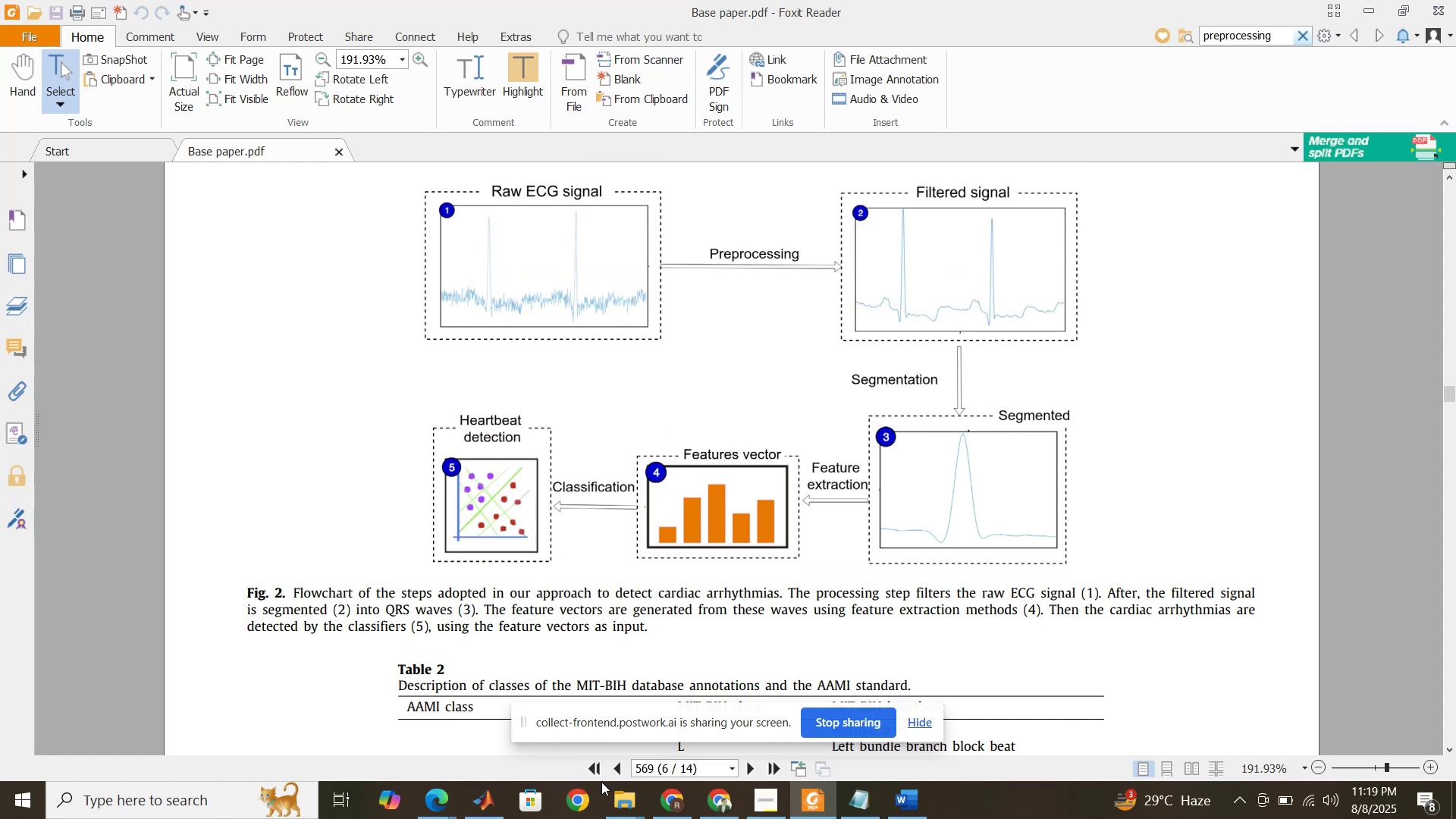 
left_click([492, 812])
 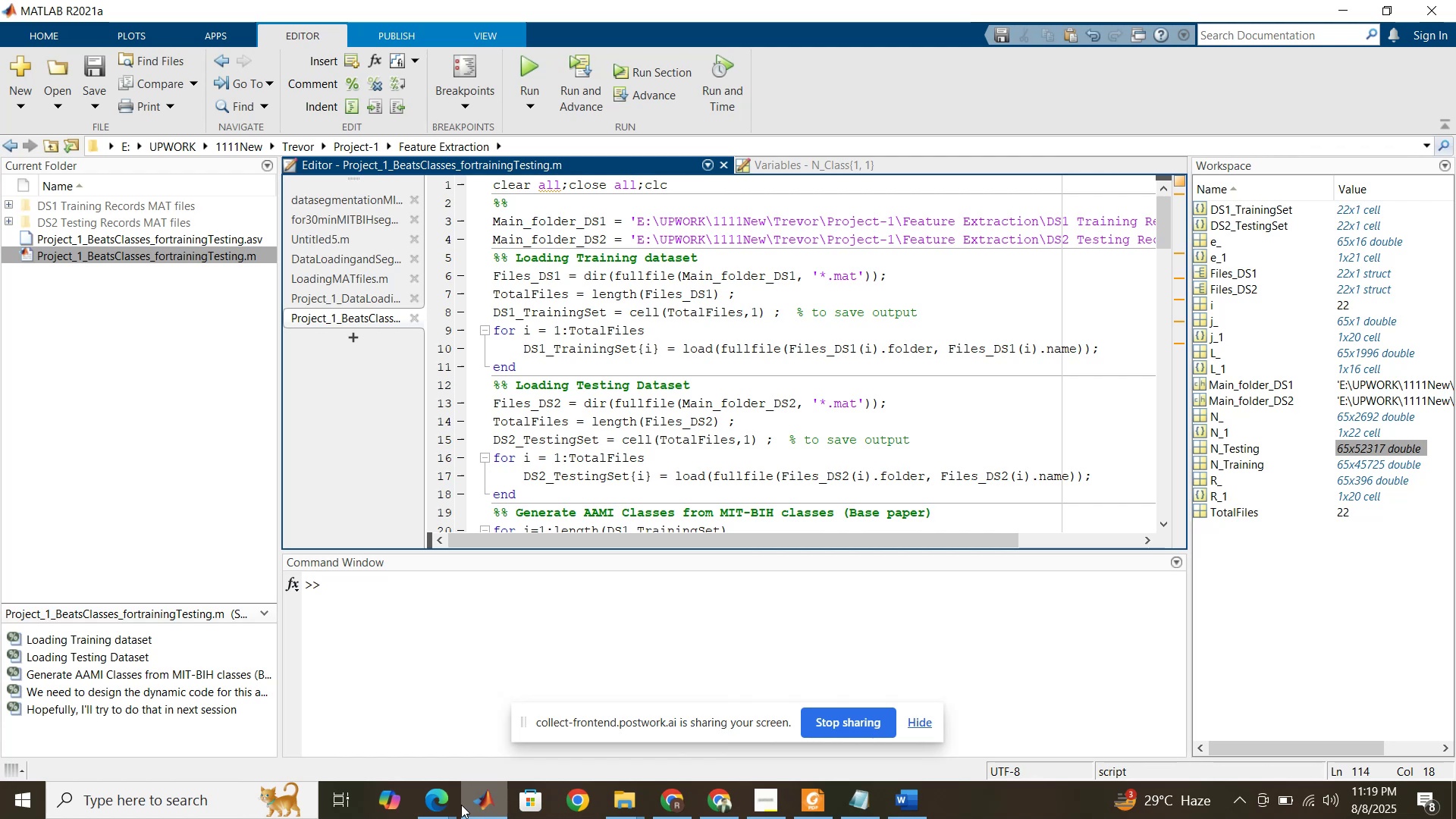 
left_click([438, 804])
 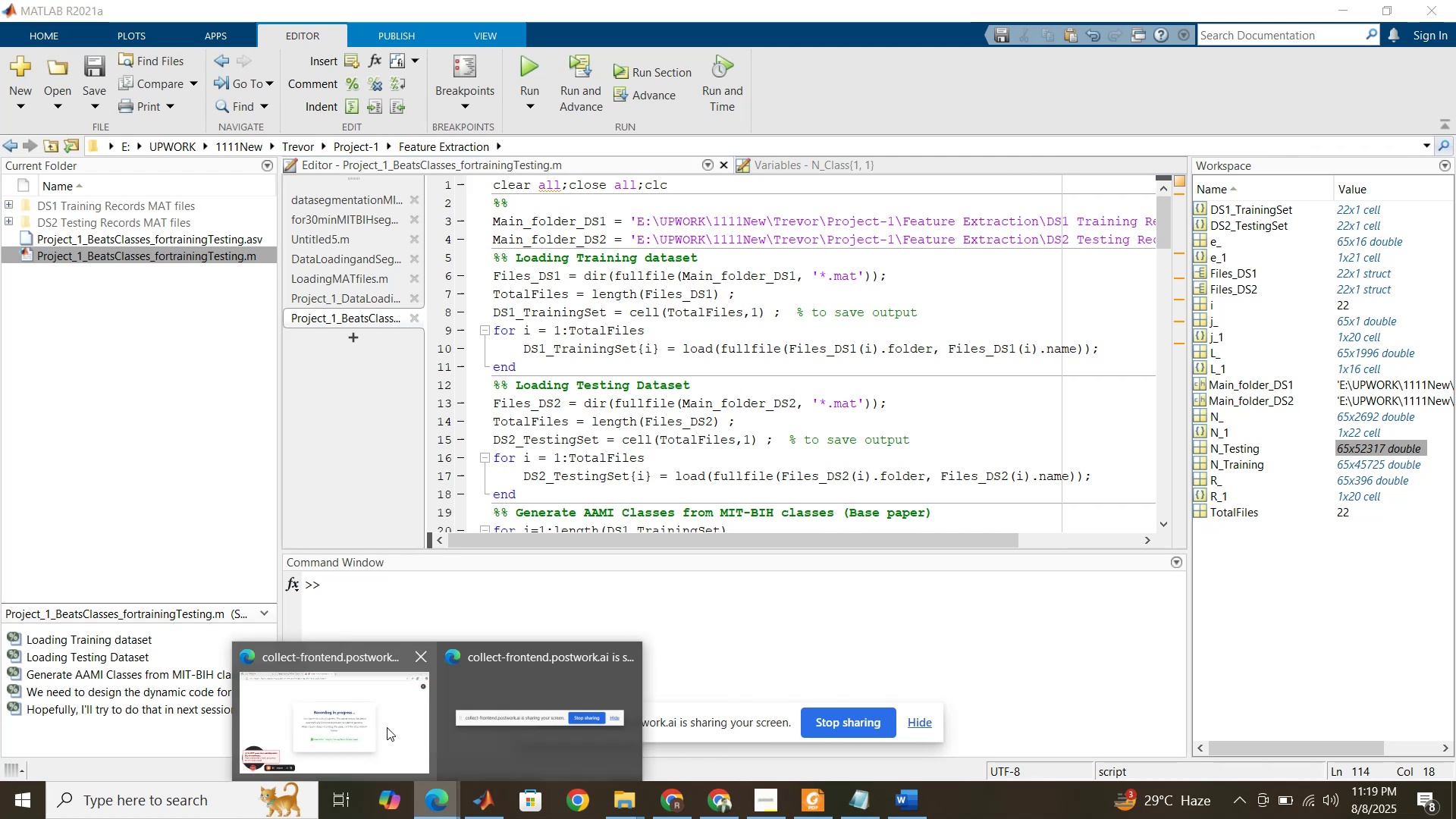 
left_click([386, 727])
 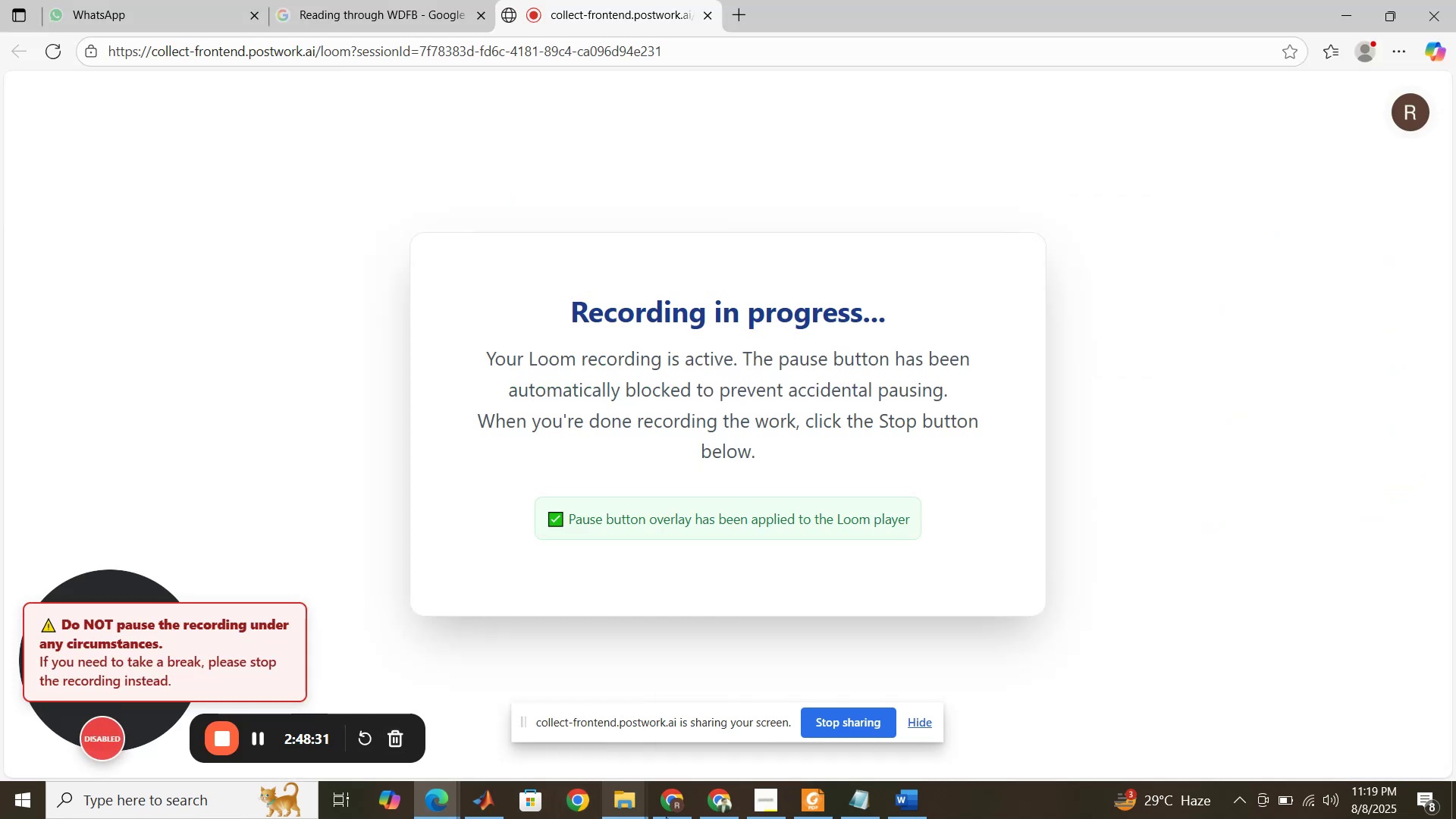 
left_click([677, 809])
 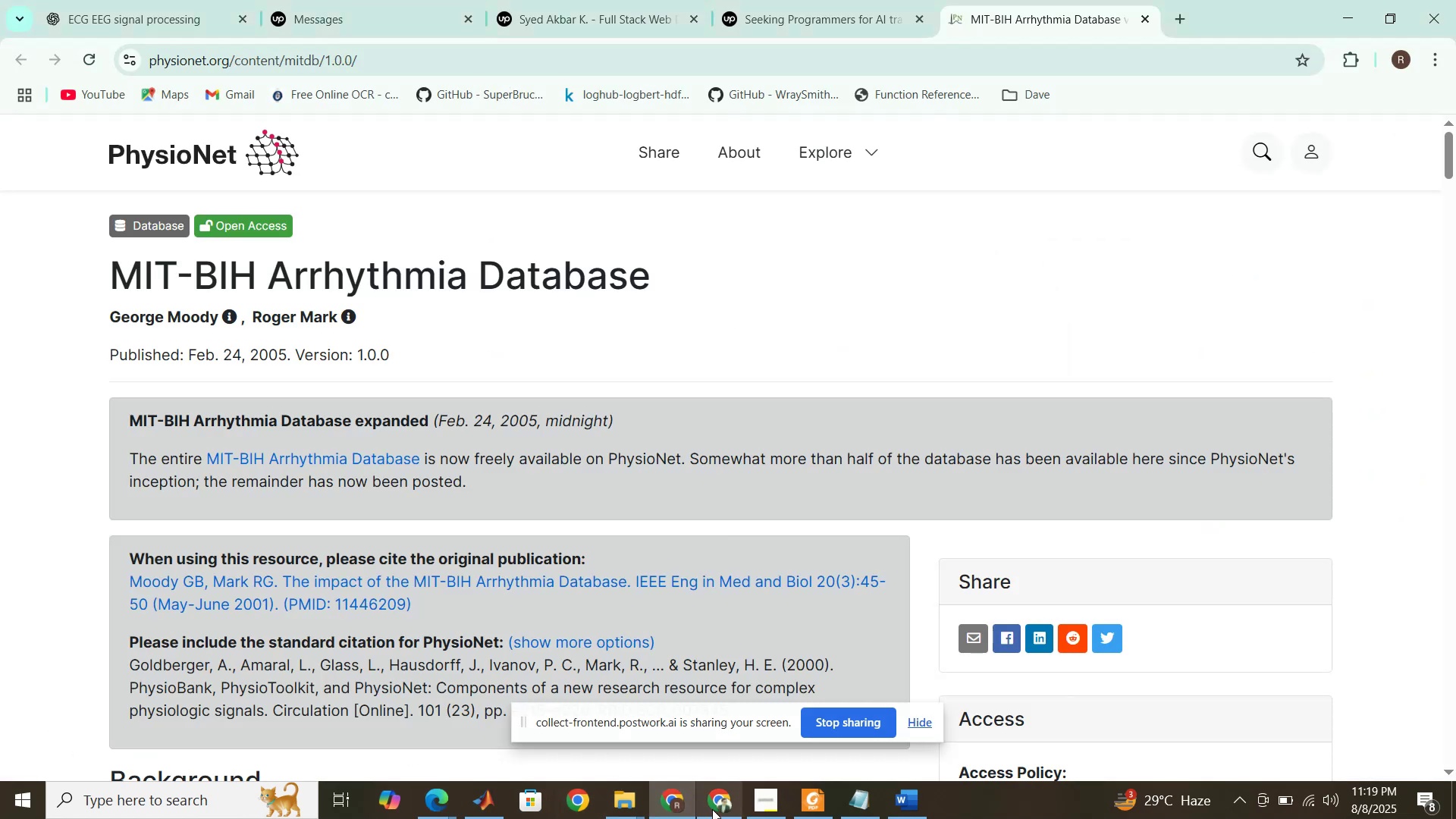 
left_click([713, 809])
 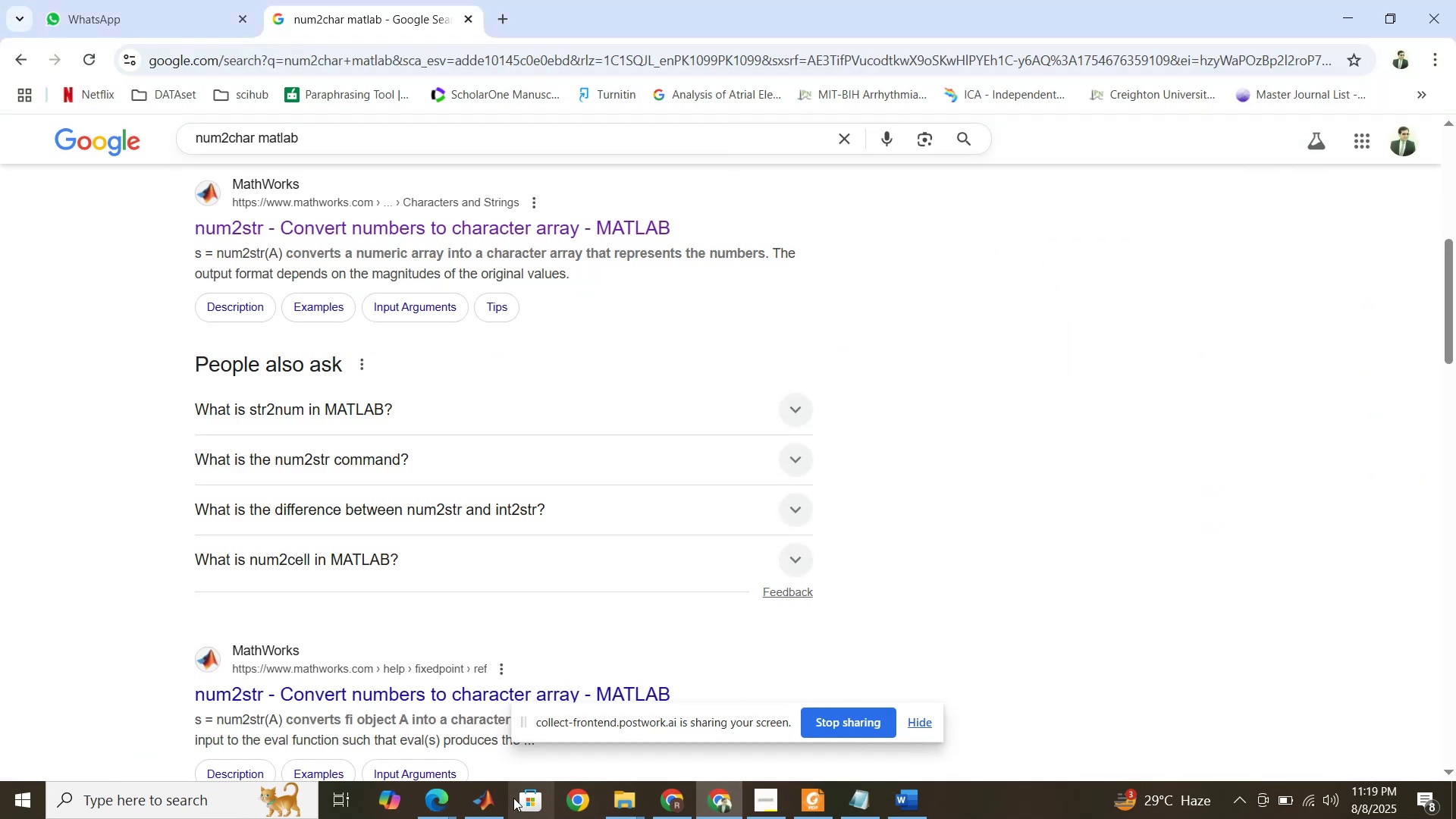 
left_click([482, 801])
 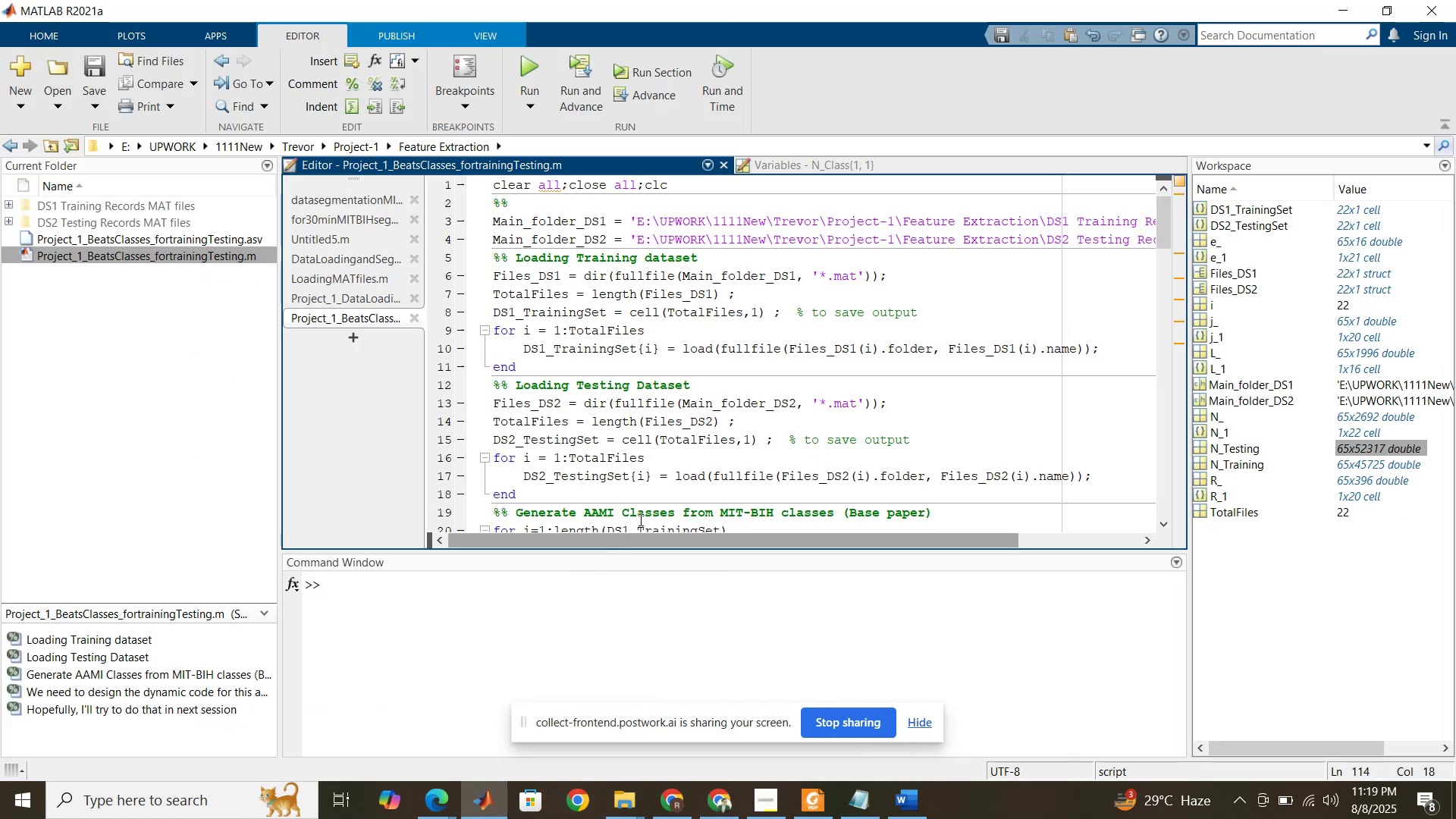 
scroll: coordinate [686, 510], scroll_direction: down, amount: 40.0
 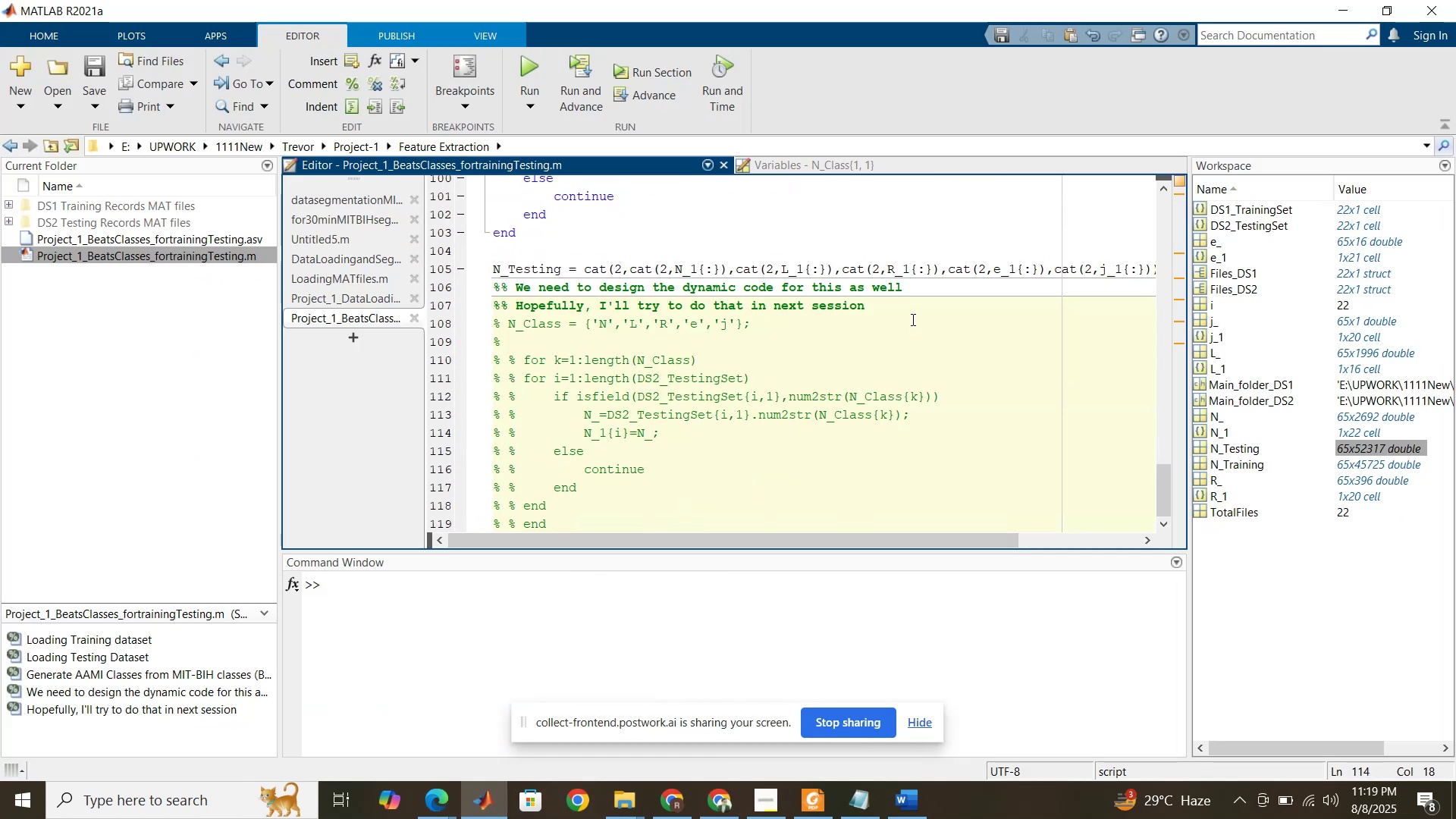 
left_click([912, 310])
 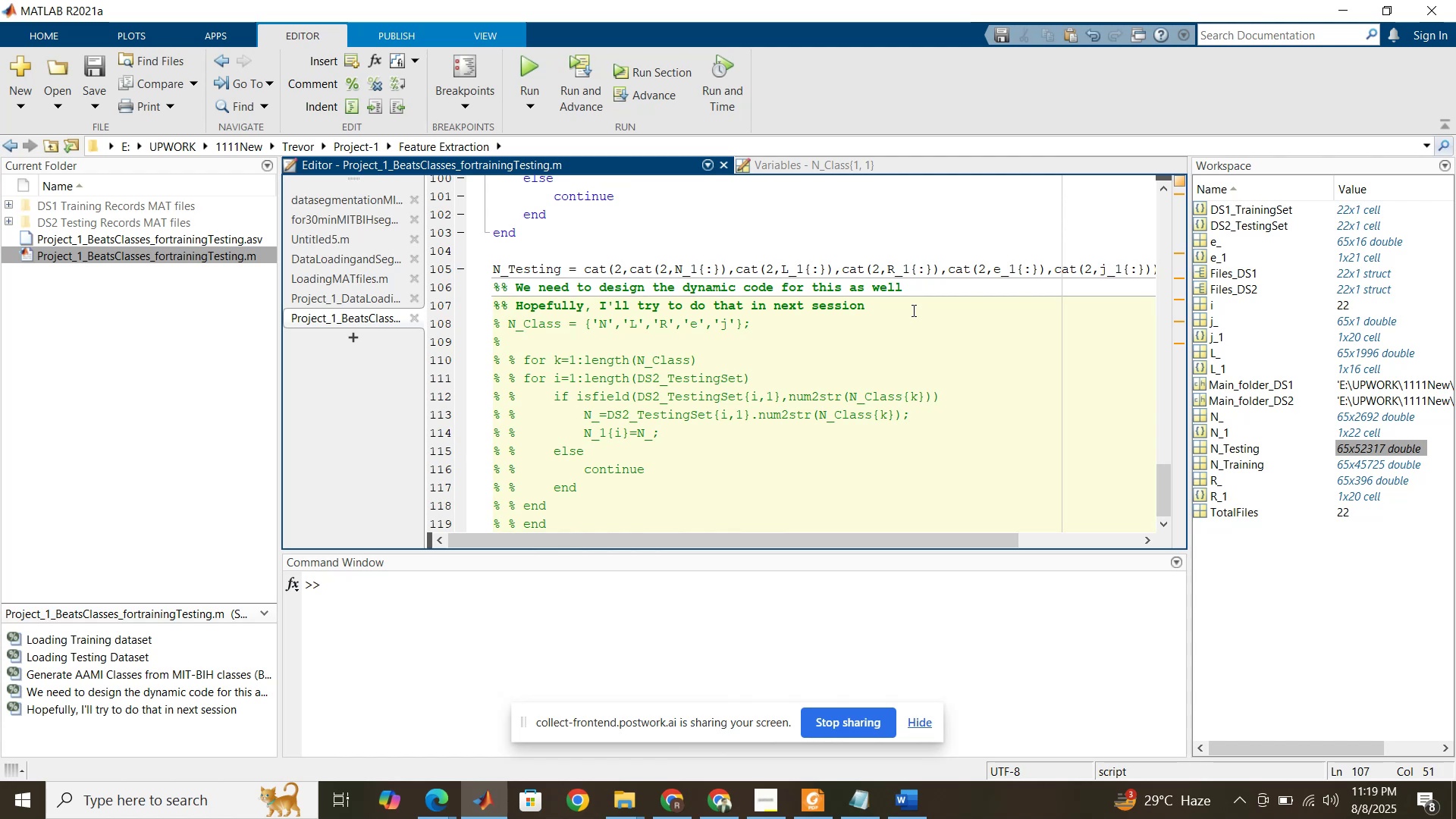 
key(Enter)
 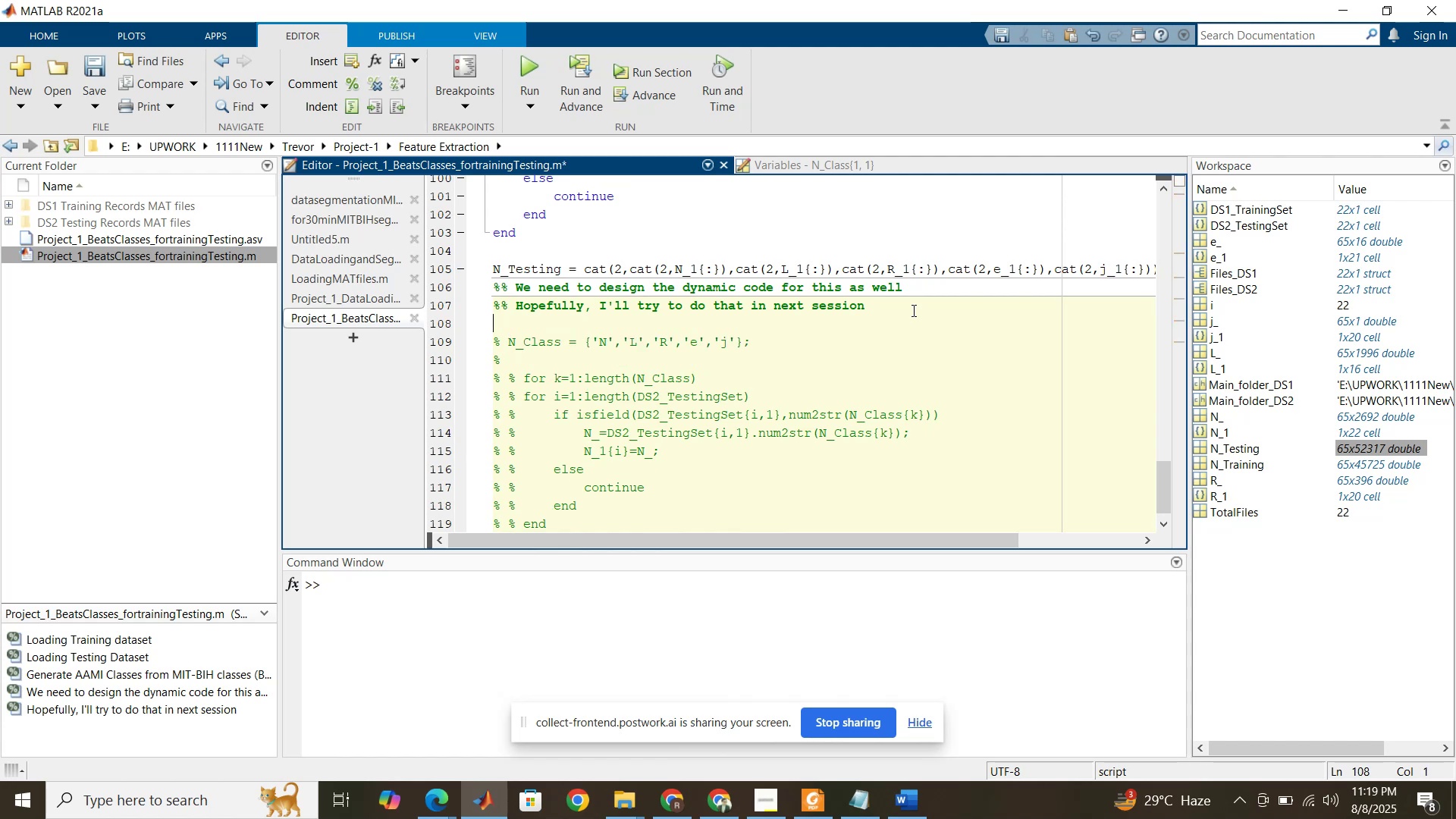 
type(%% I'll focus on preprocessing as well in next session)
 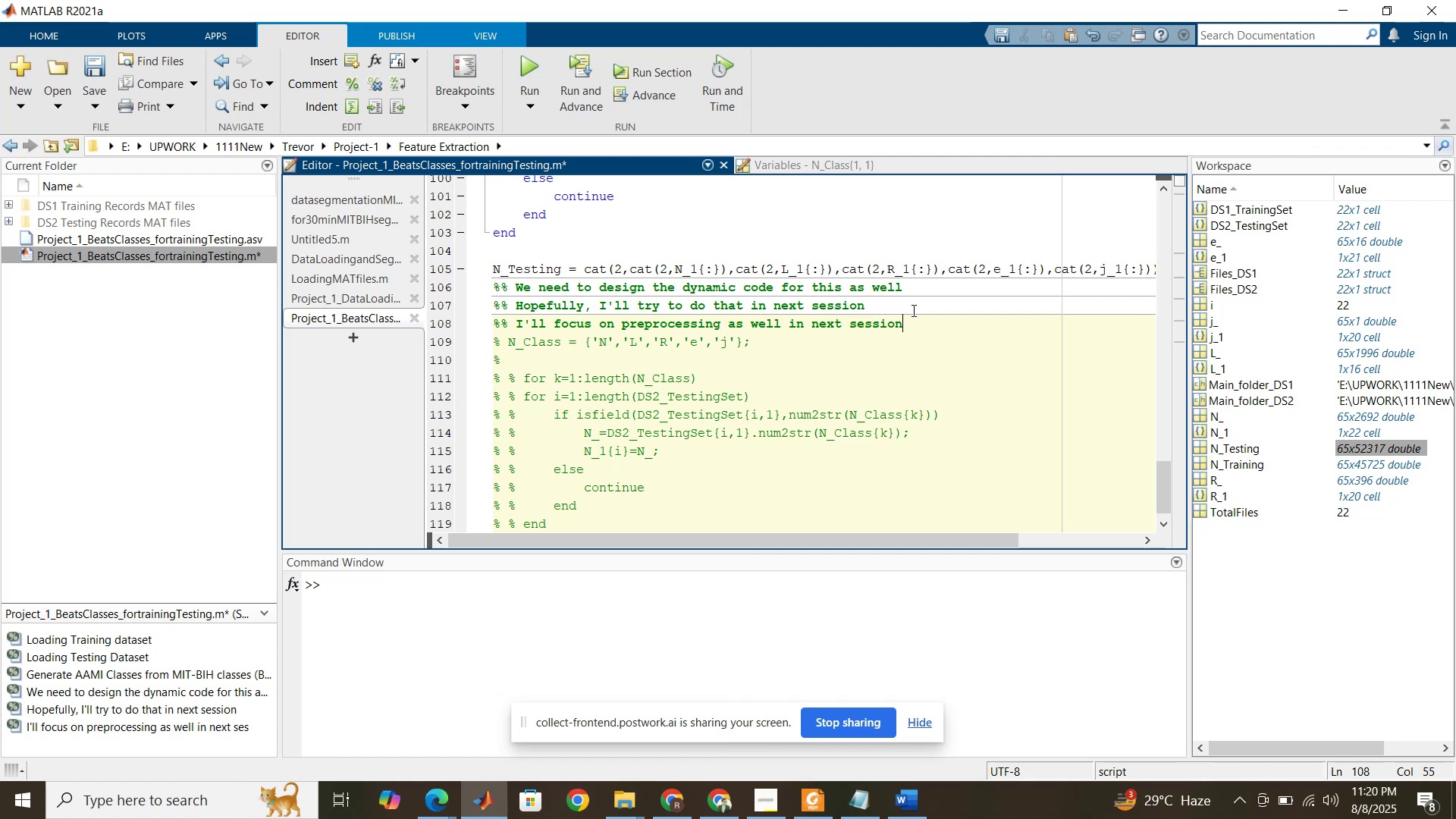 
left_click([903, 334])
 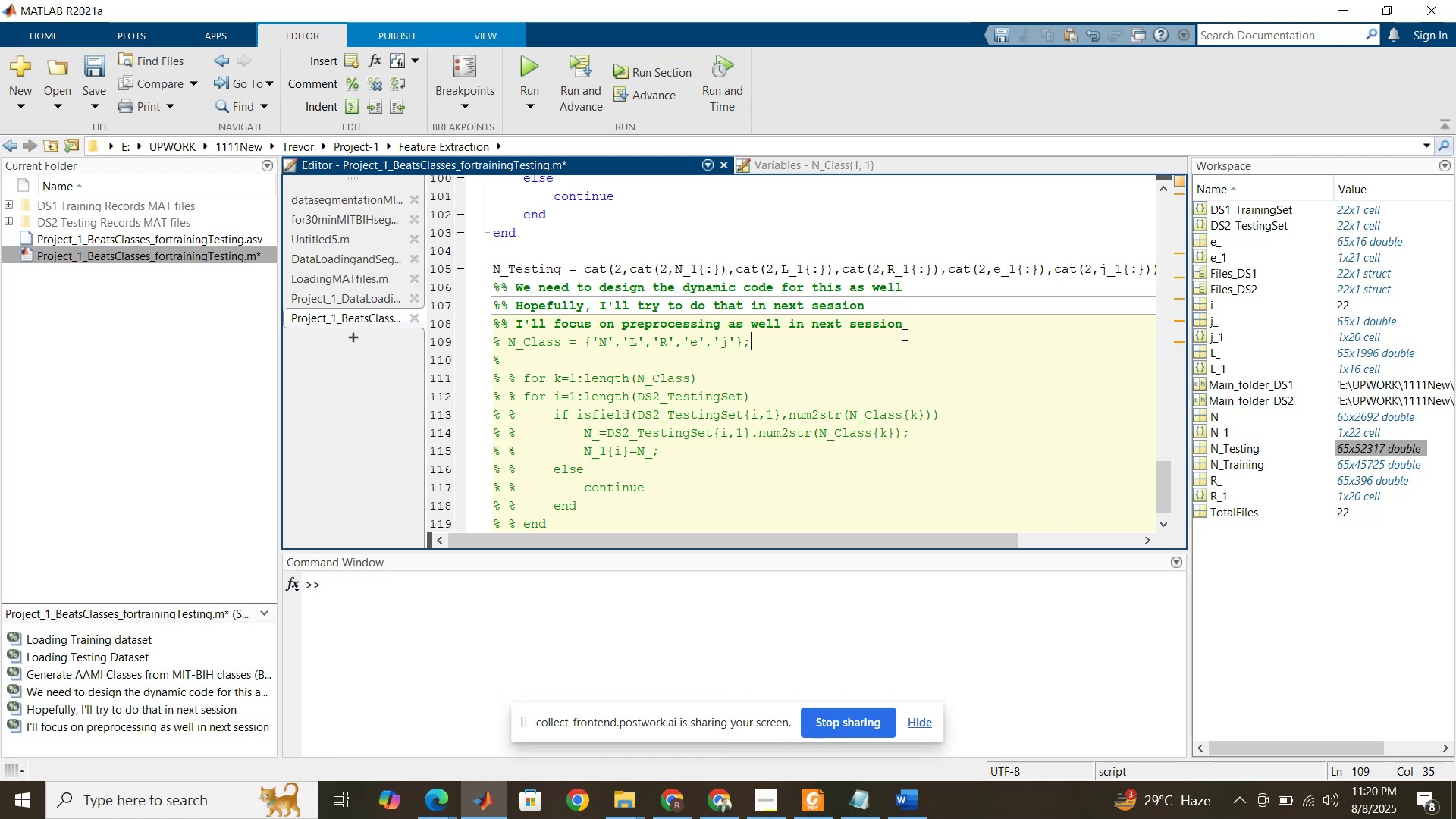 
key(Control+S)
 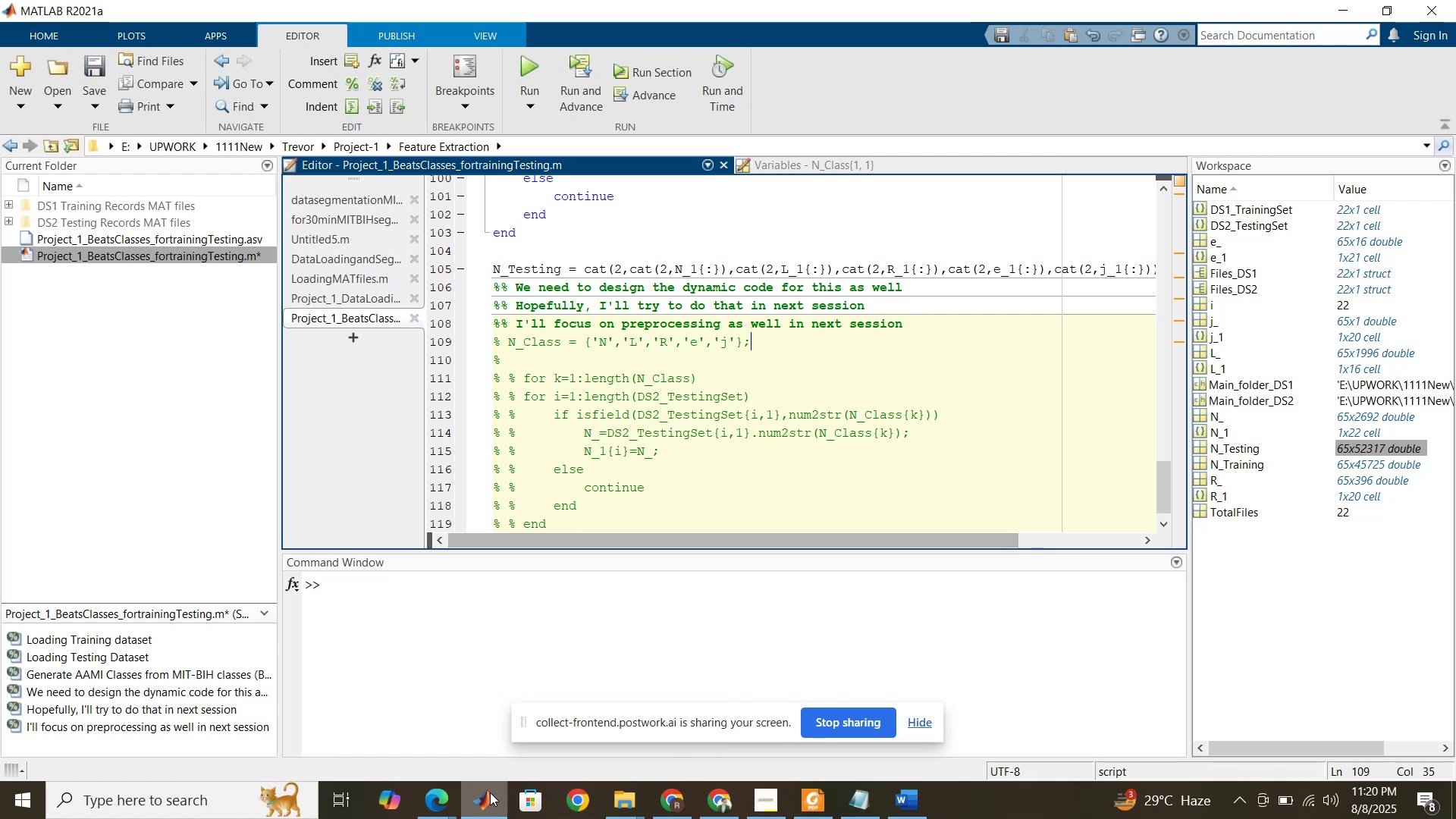 
left_click([449, 805])
 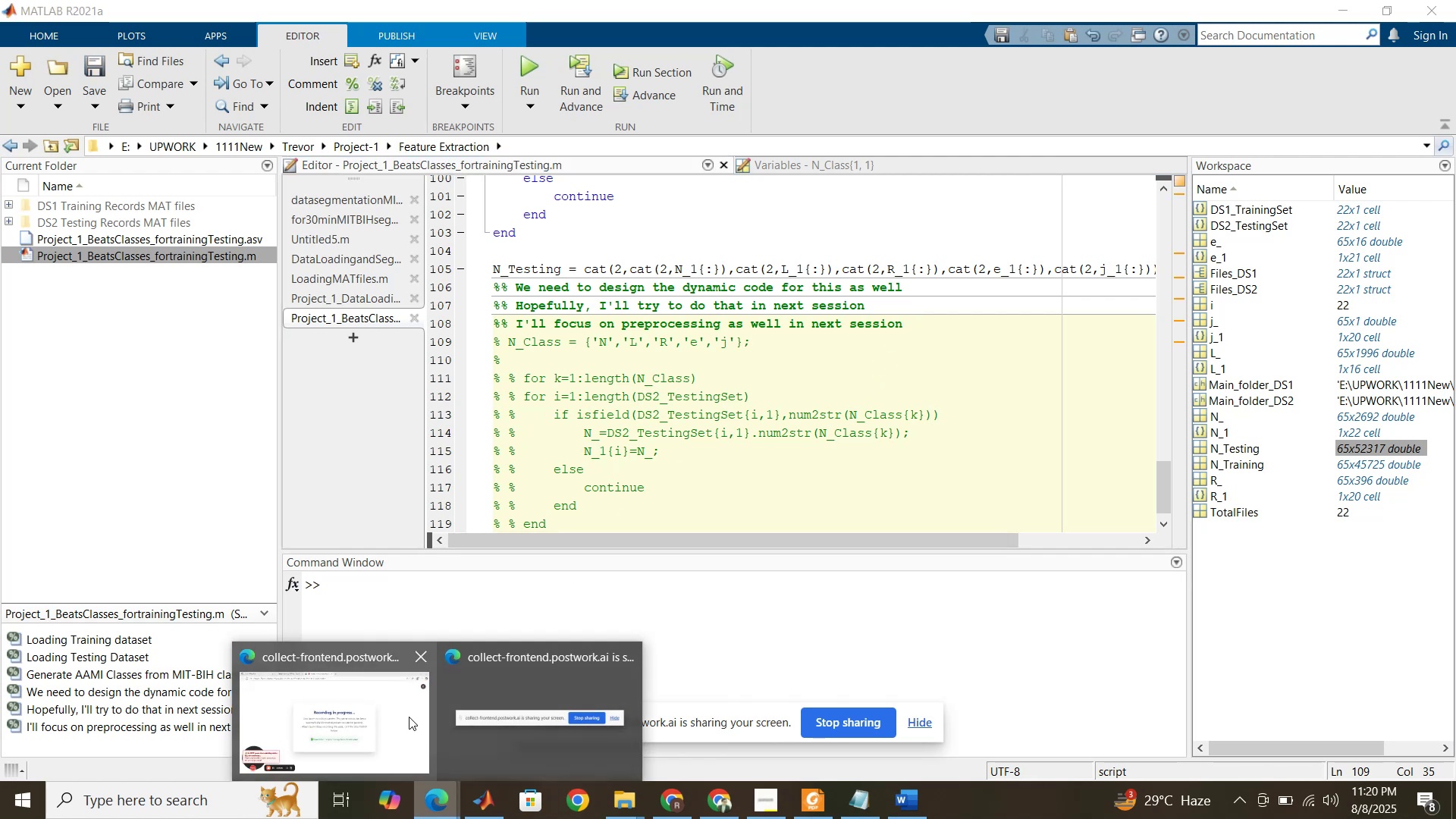 
left_click([409, 717])
 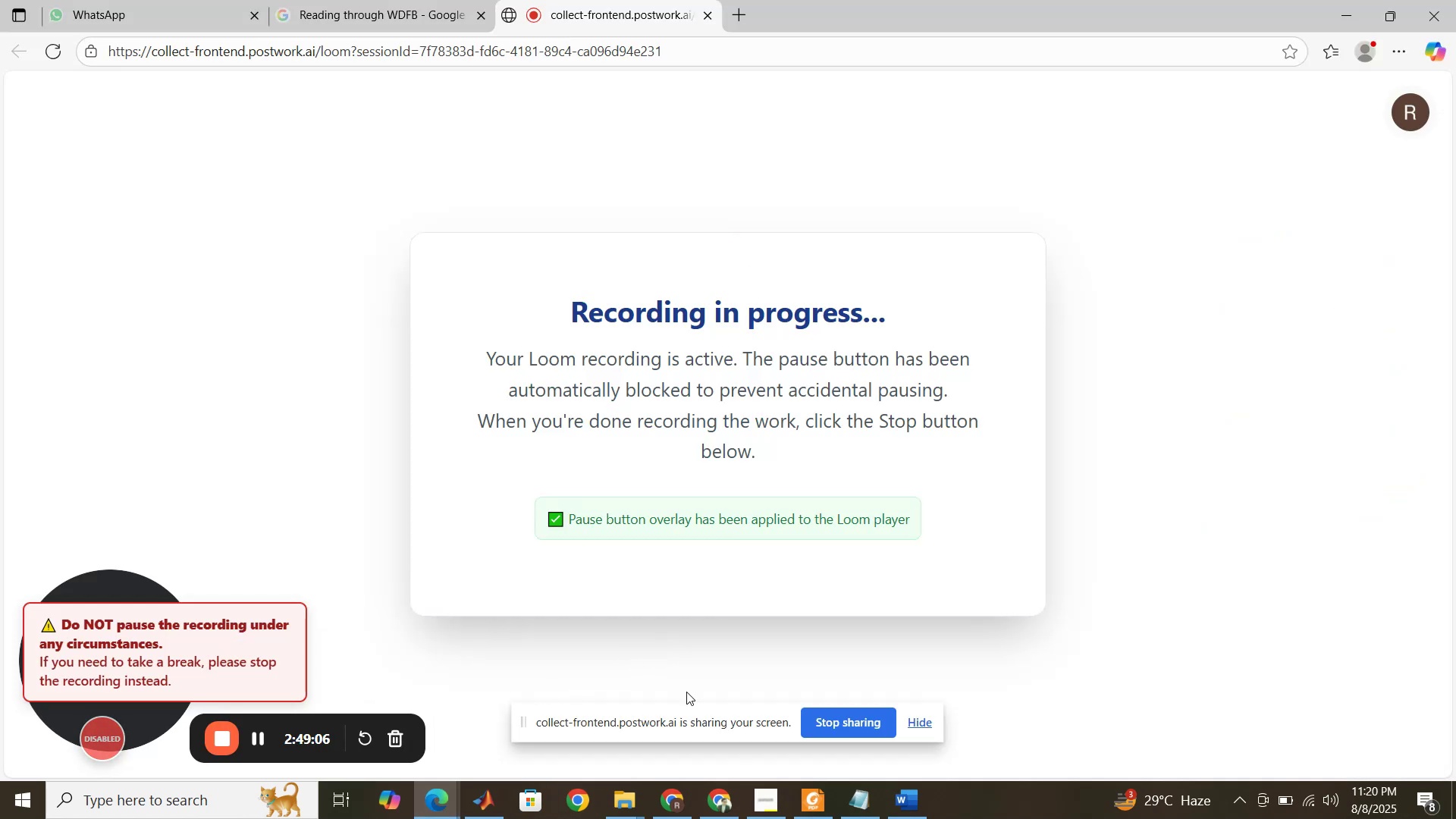 
left_click([720, 811])
 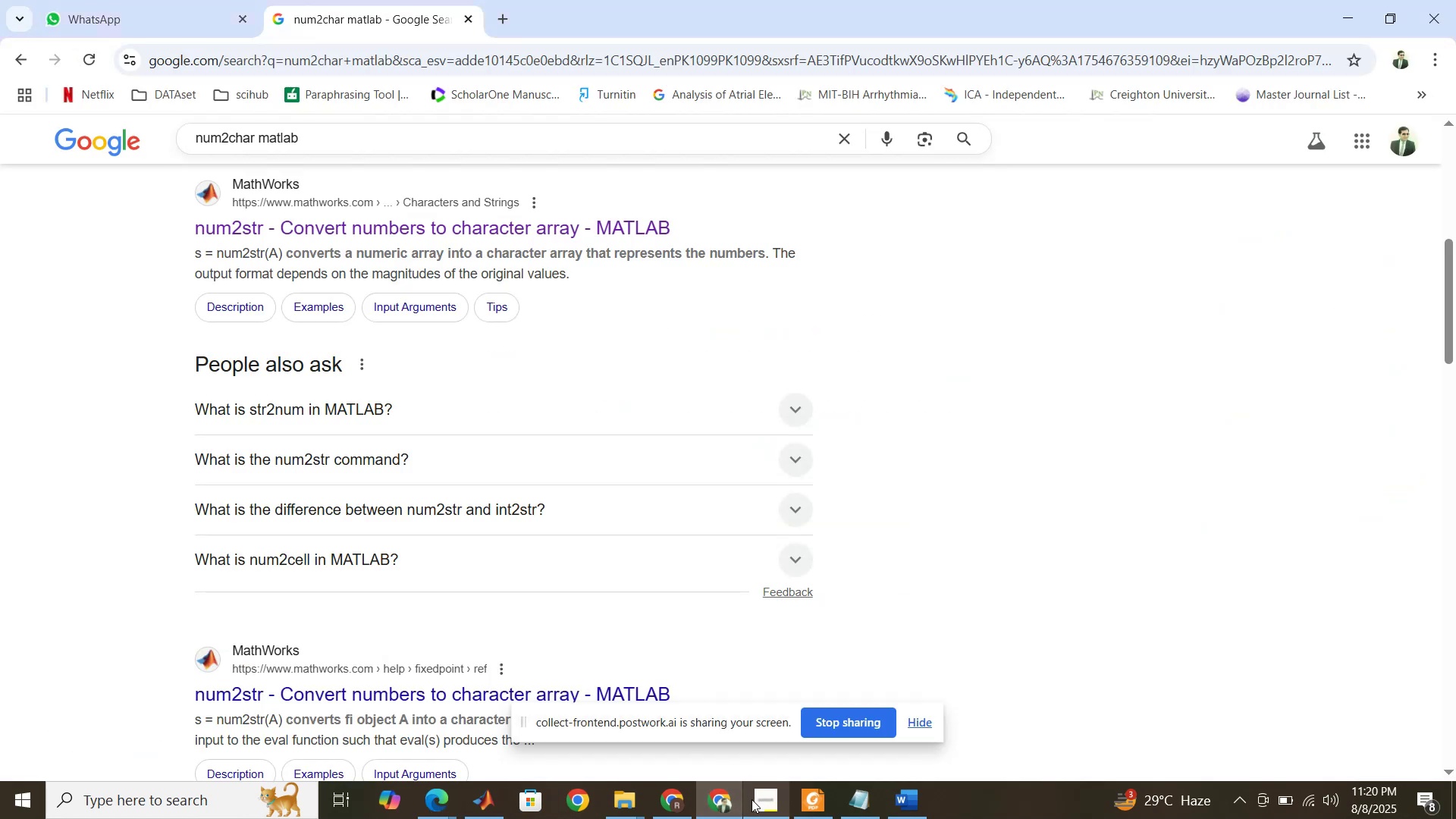 
left_click([763, 800])
 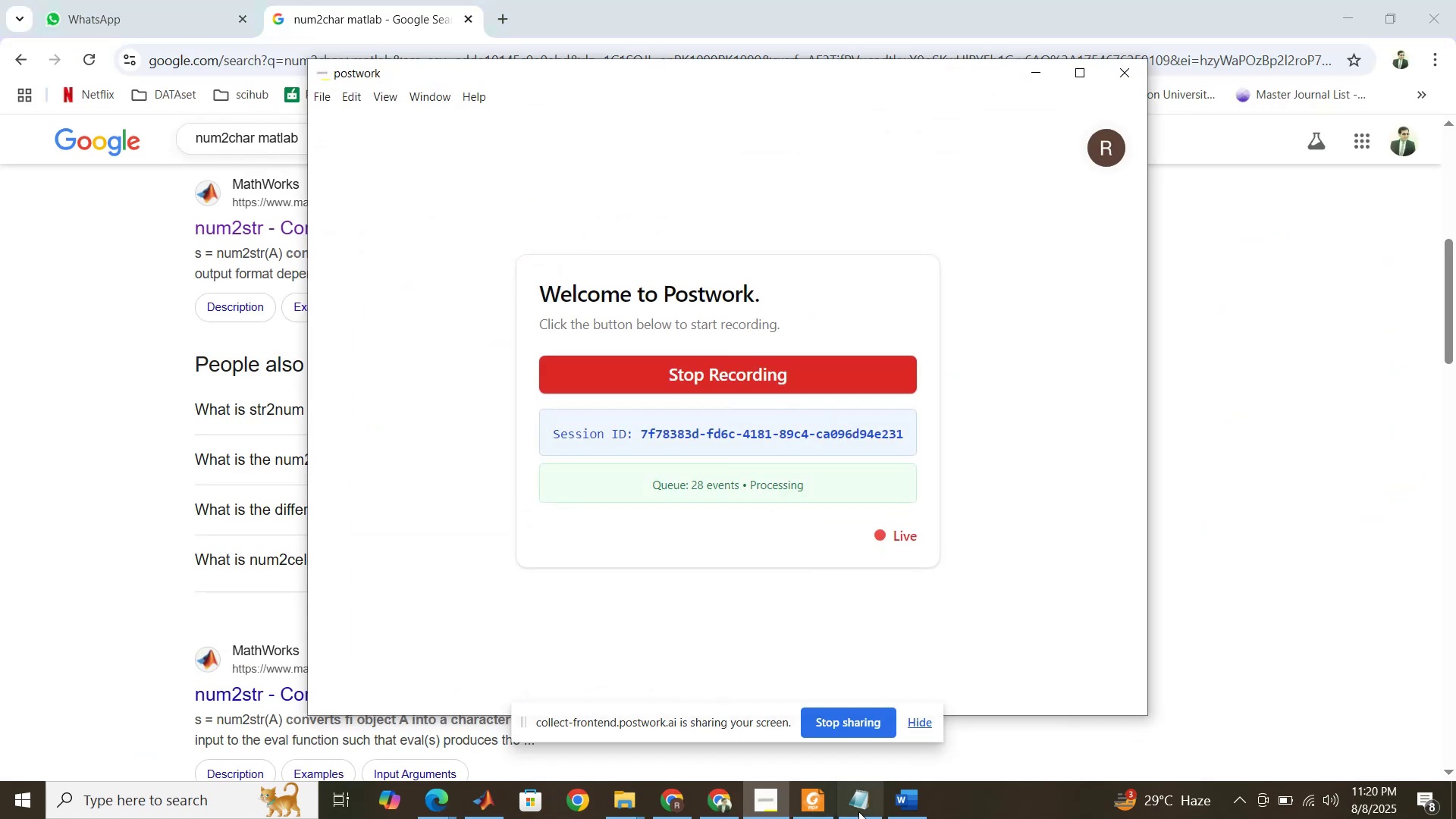 
left_click([851, 807])
 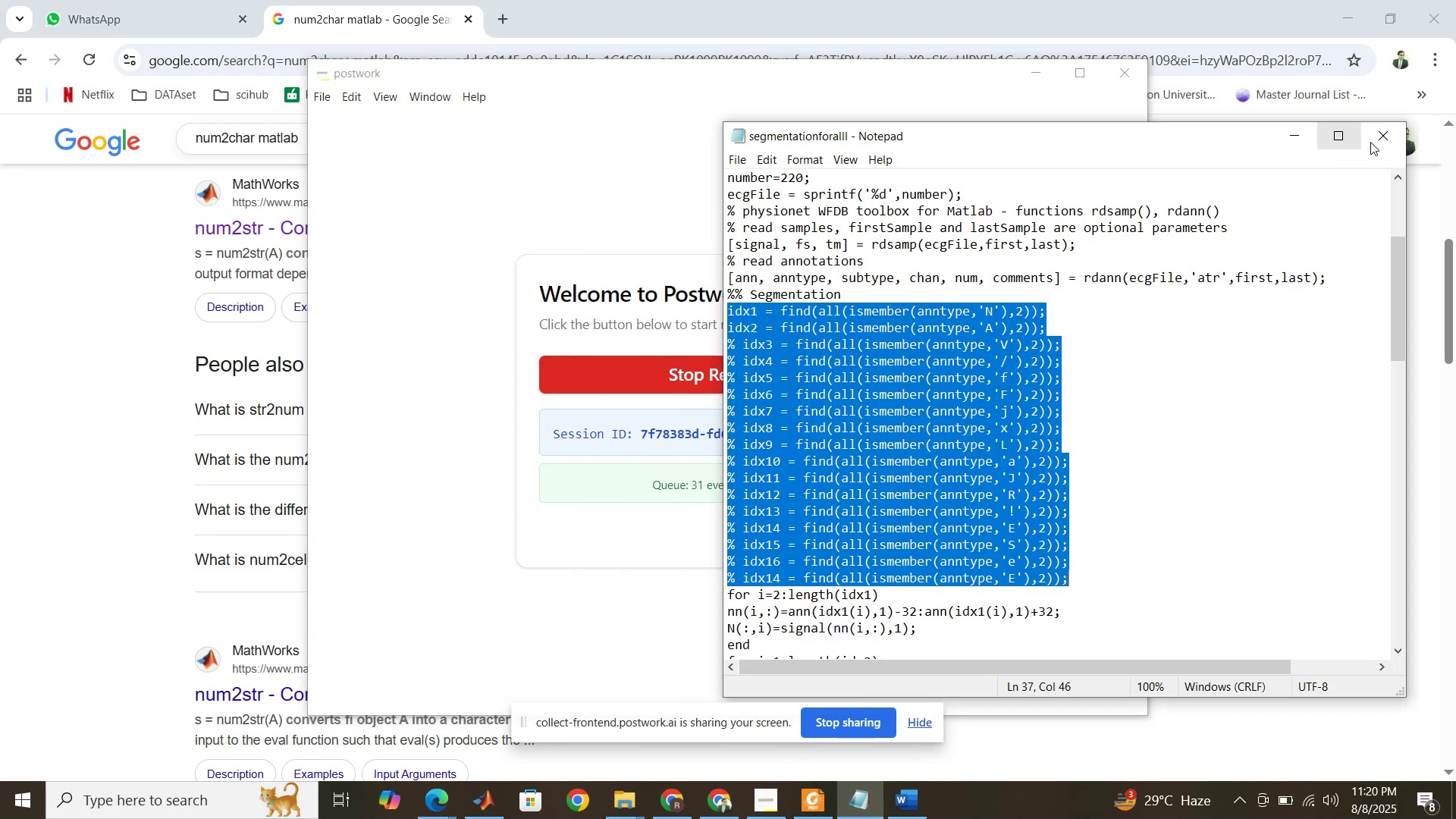 
left_click([1386, 140])
 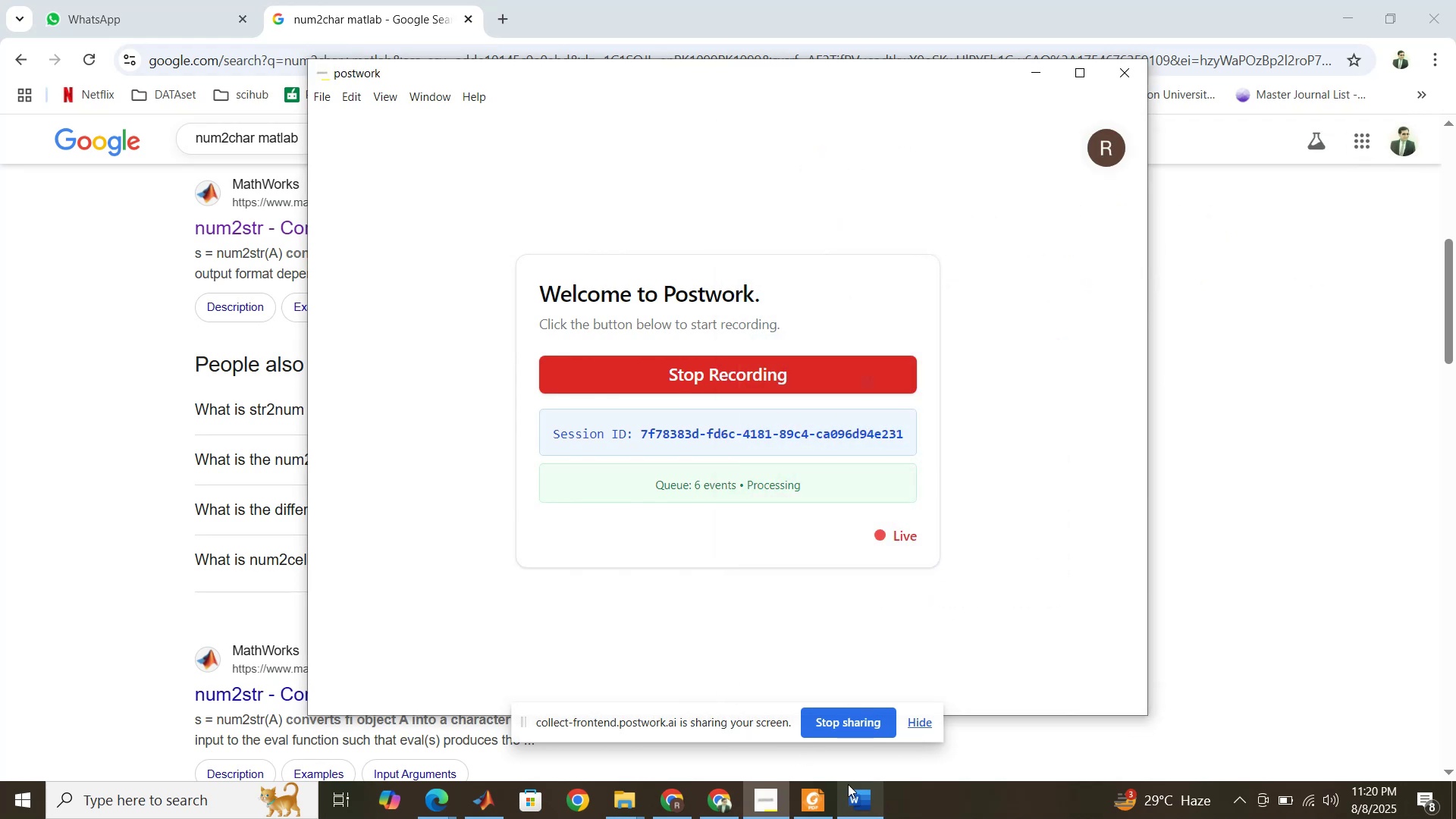 
left_click([852, 801])
 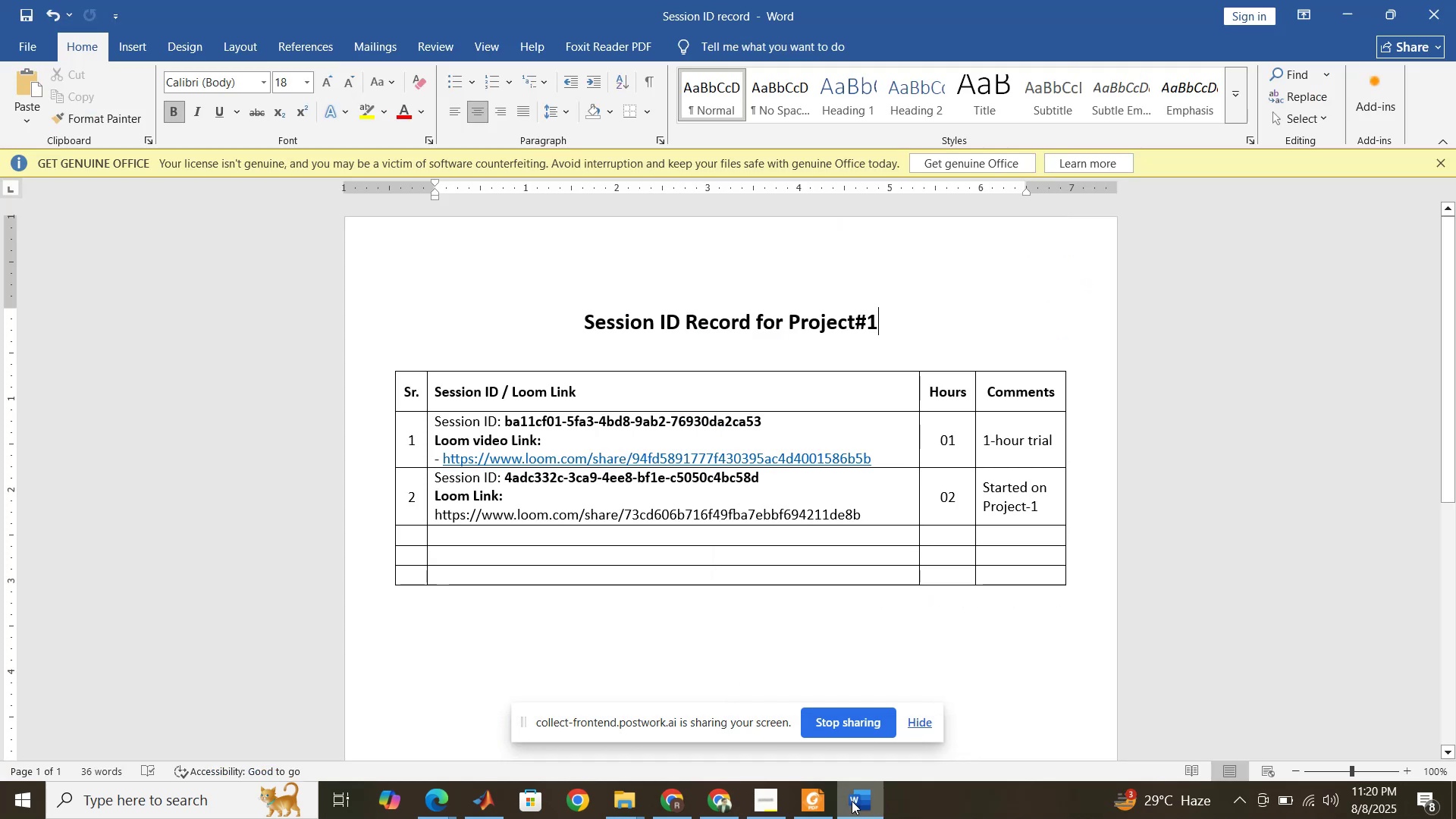 
wait(5.22)
 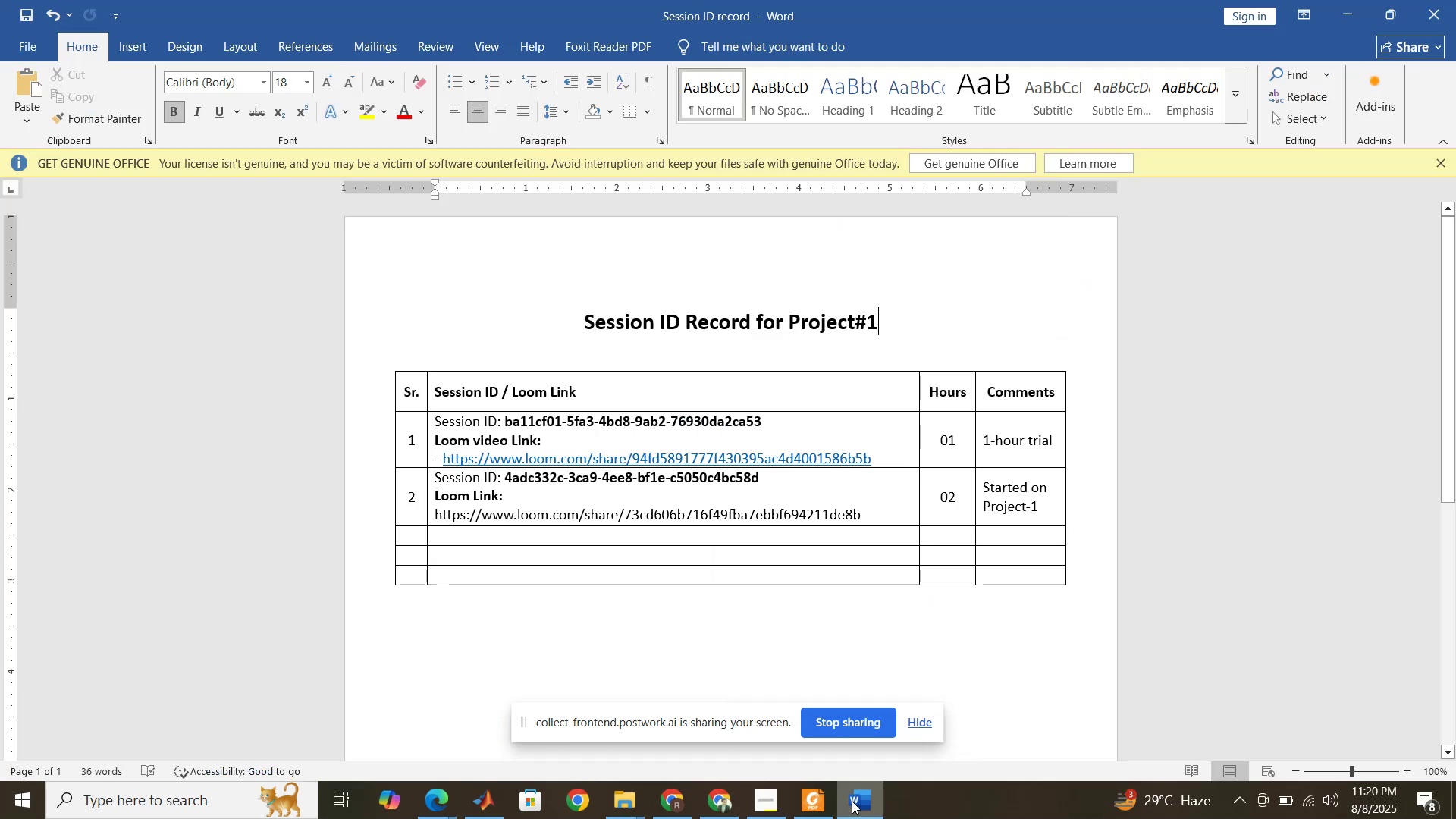 
left_click([962, 532])
 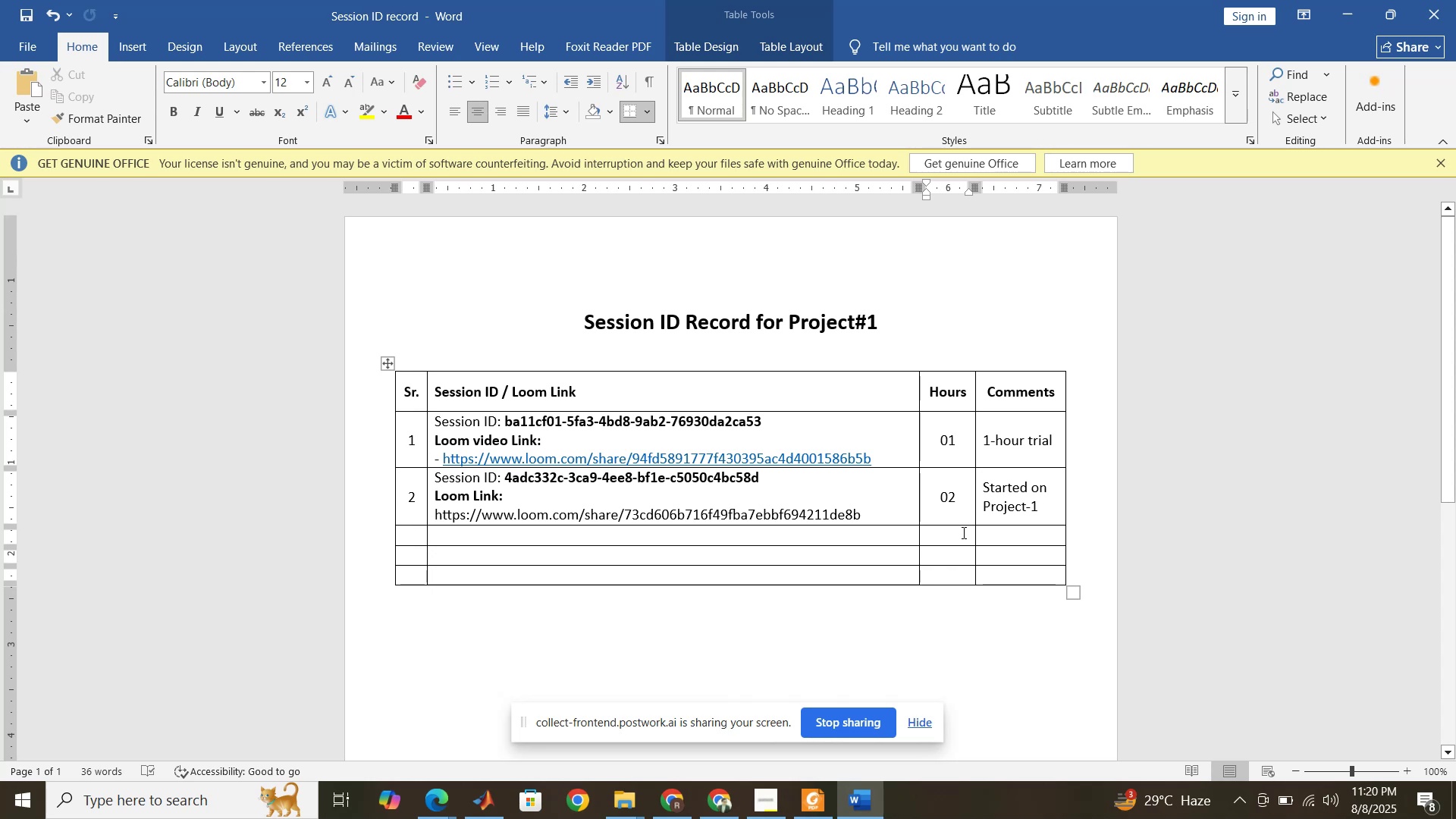 
hold_key(key=Numpad0, duration=0.41)
 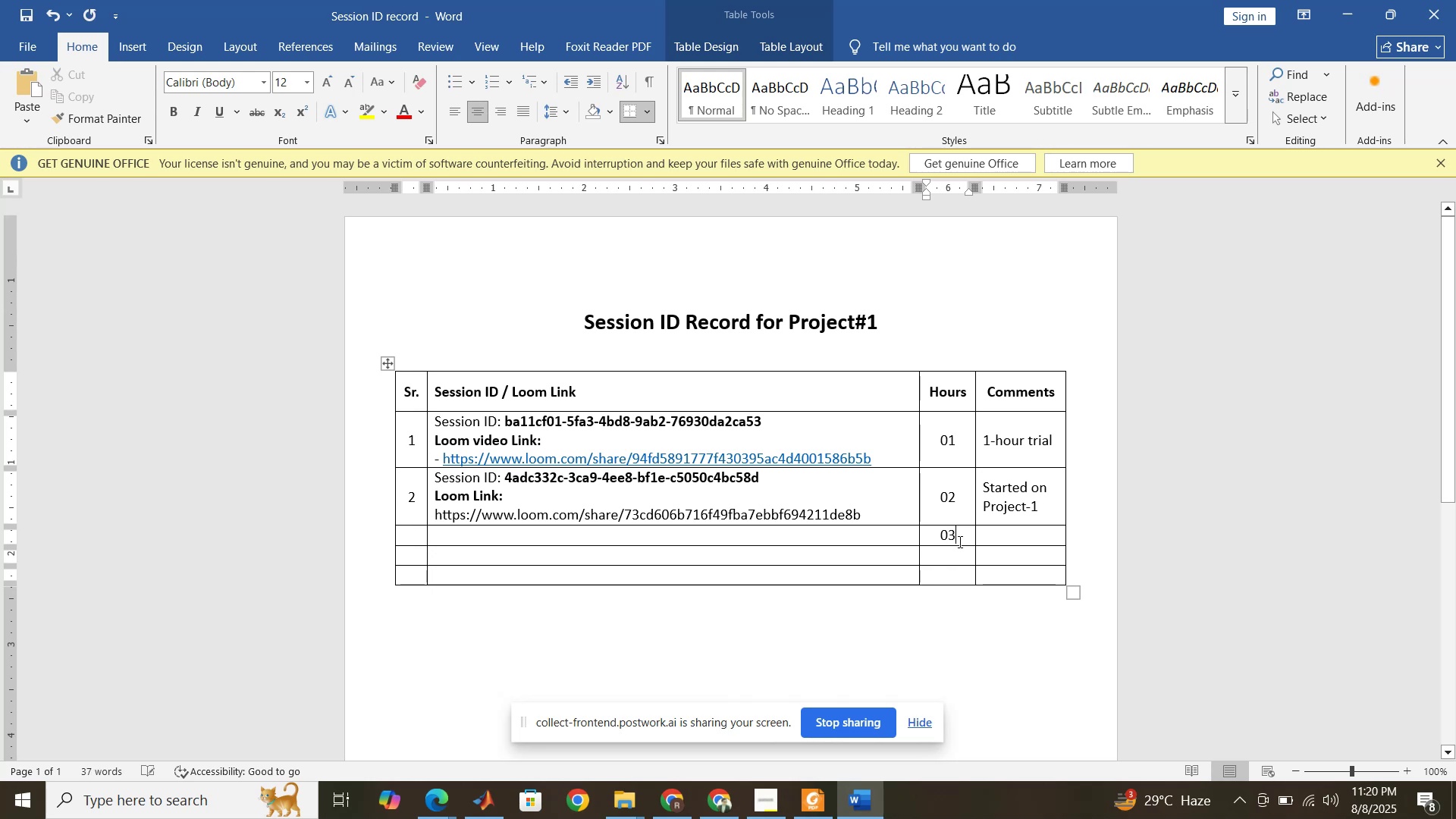 
key(Numpad3)
 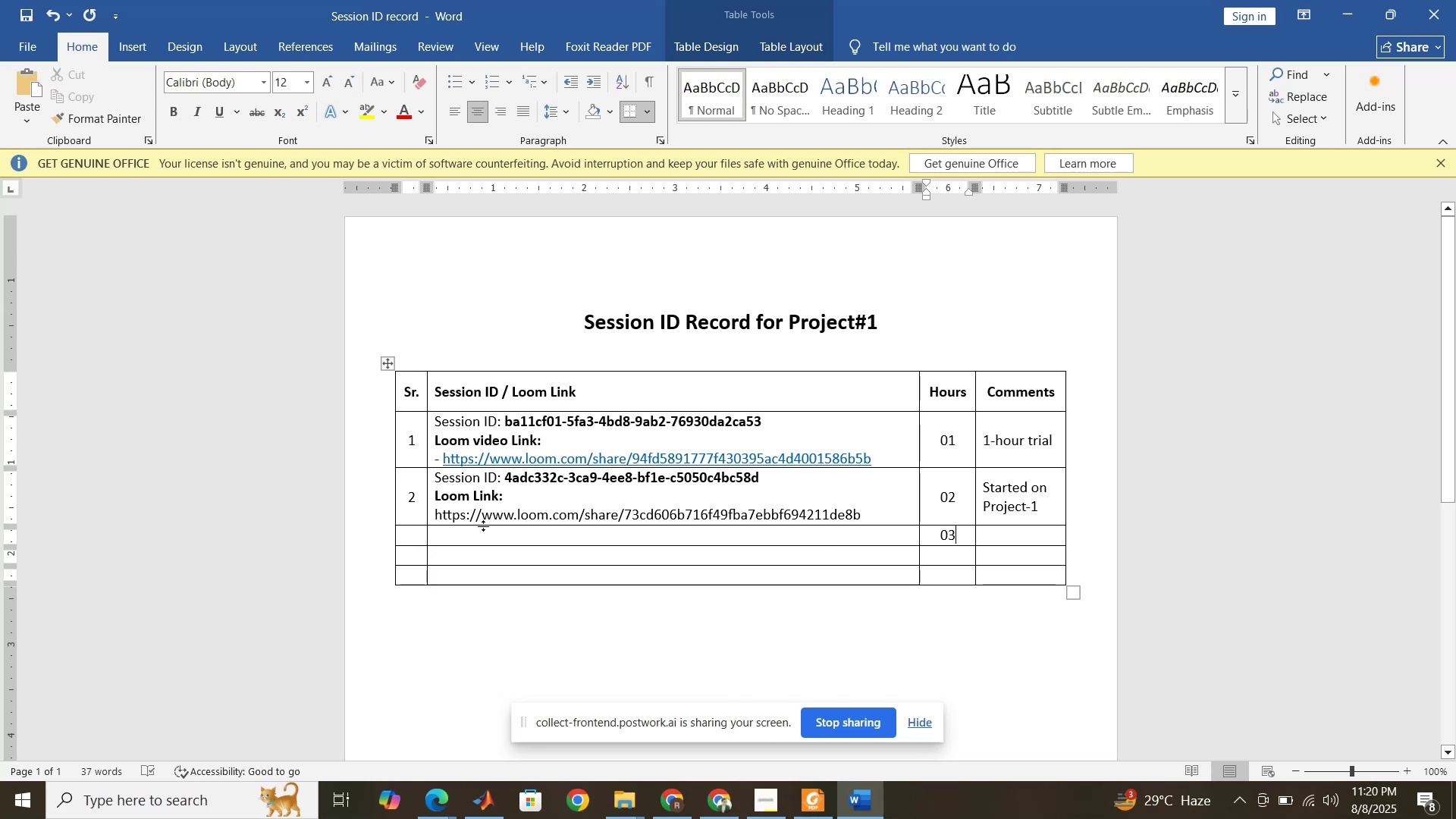 
left_click([410, 533])
 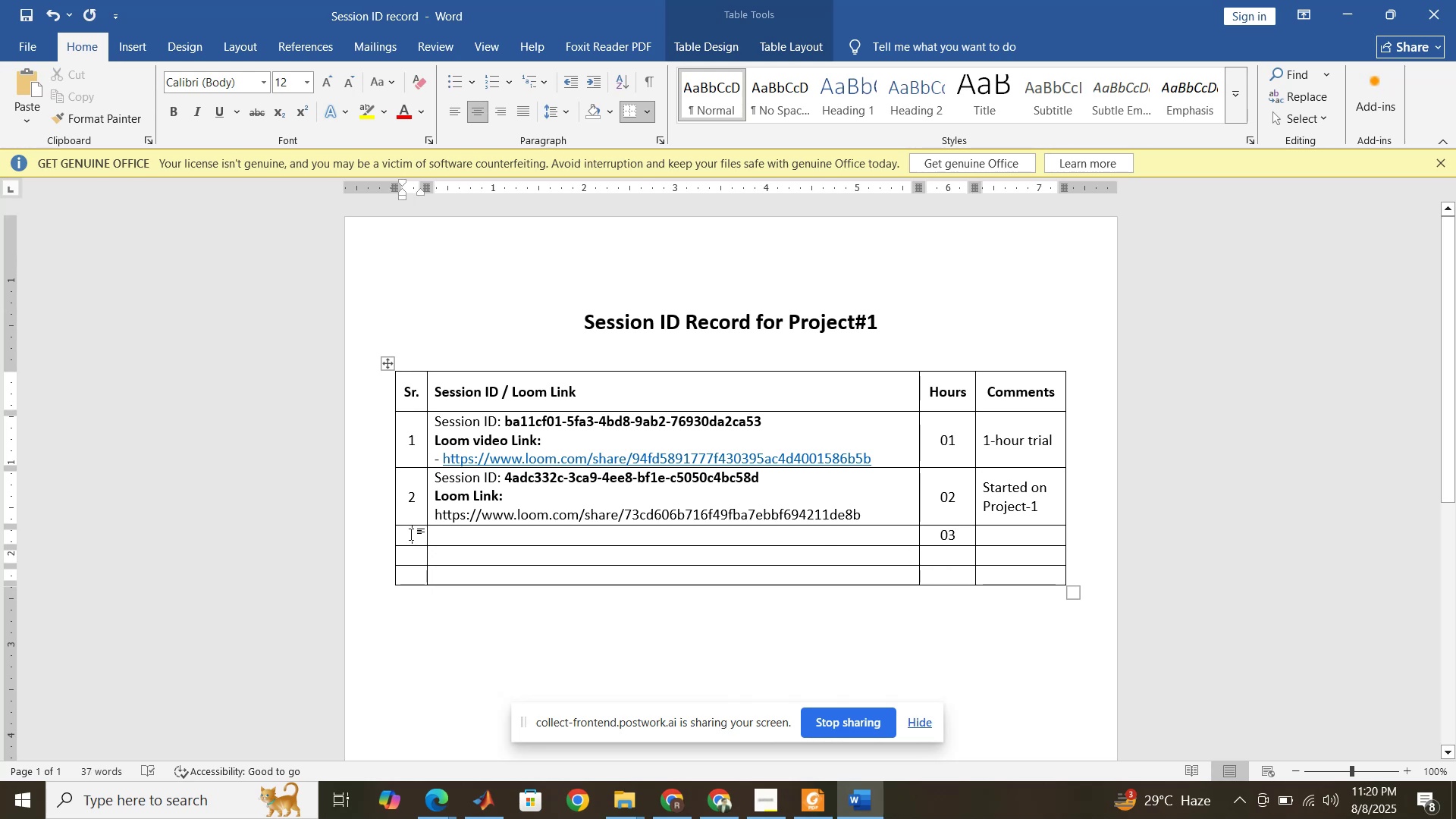 
key(3)
 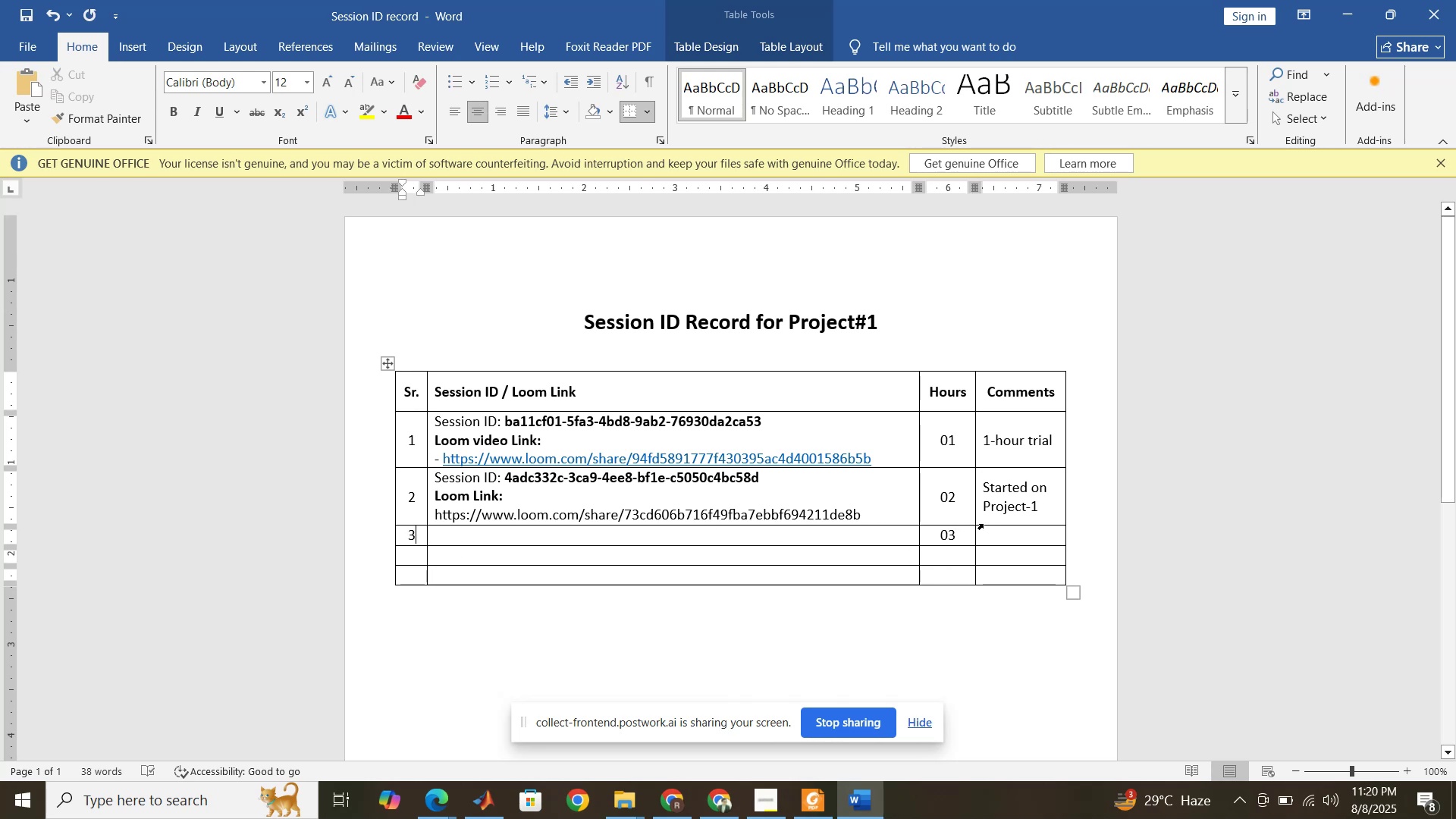 
left_click([1008, 534])
 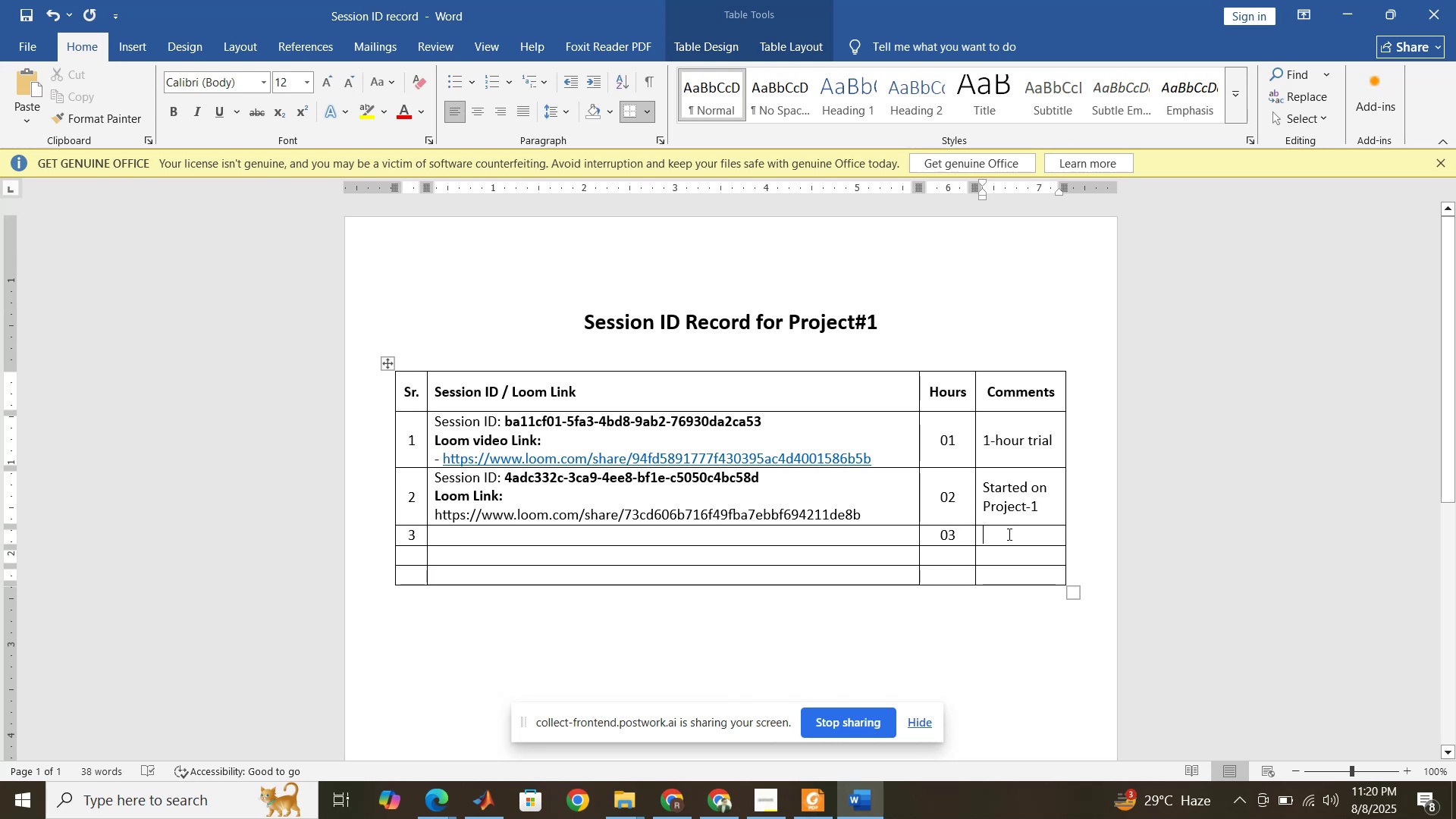 
type(2nd session on Project)
 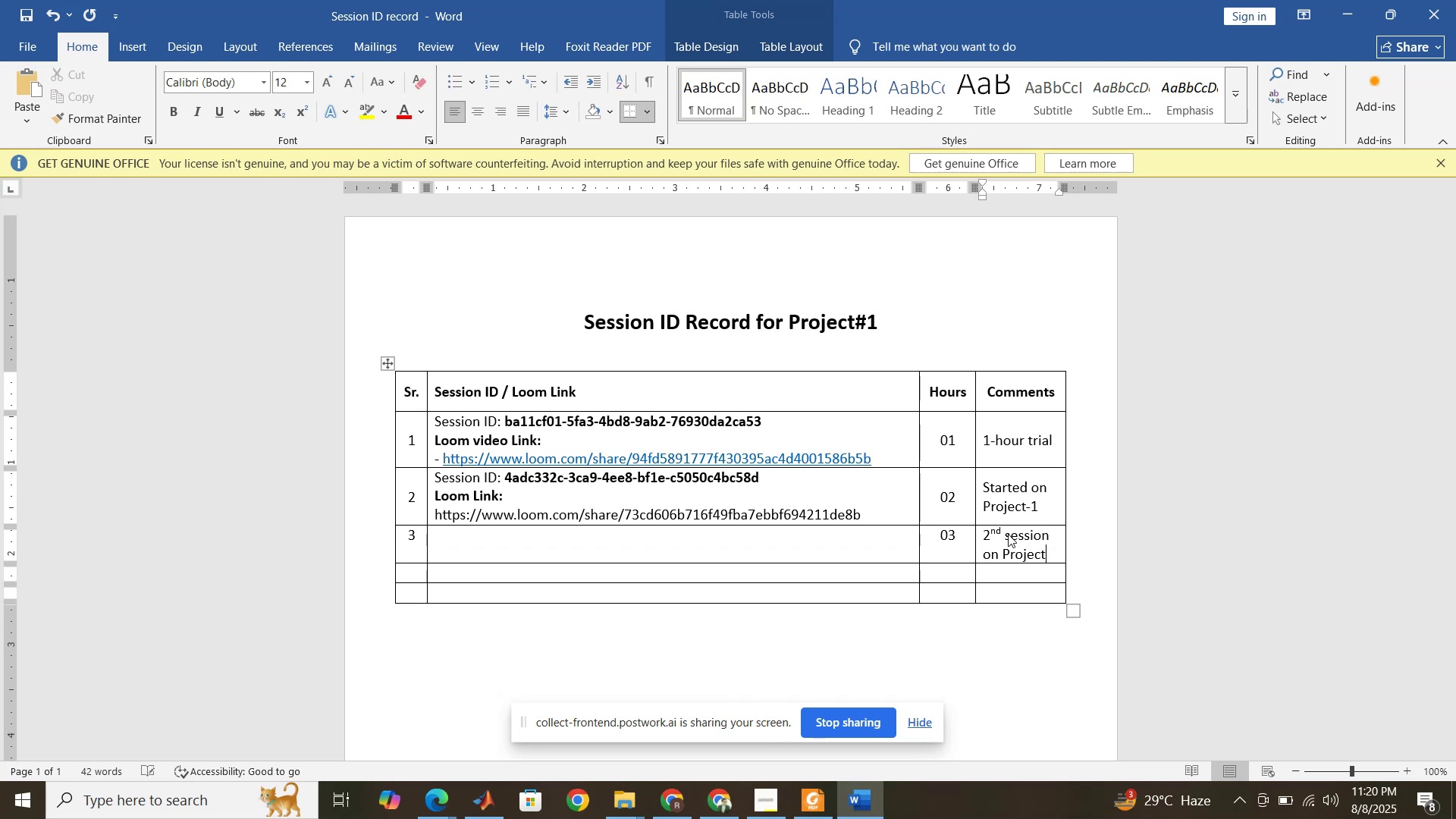 
left_click([883, 576])
 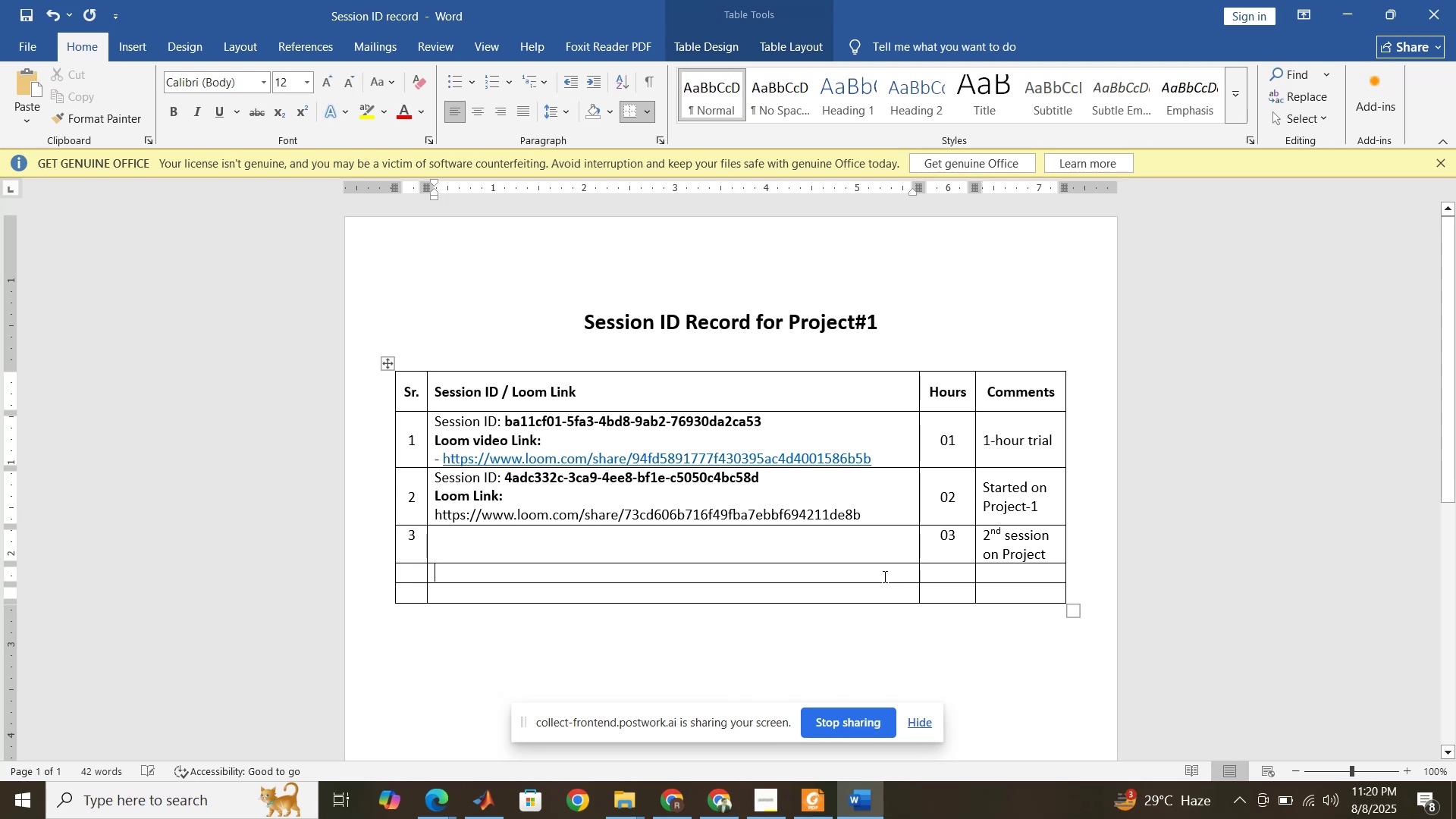 
key(Control+S)
 